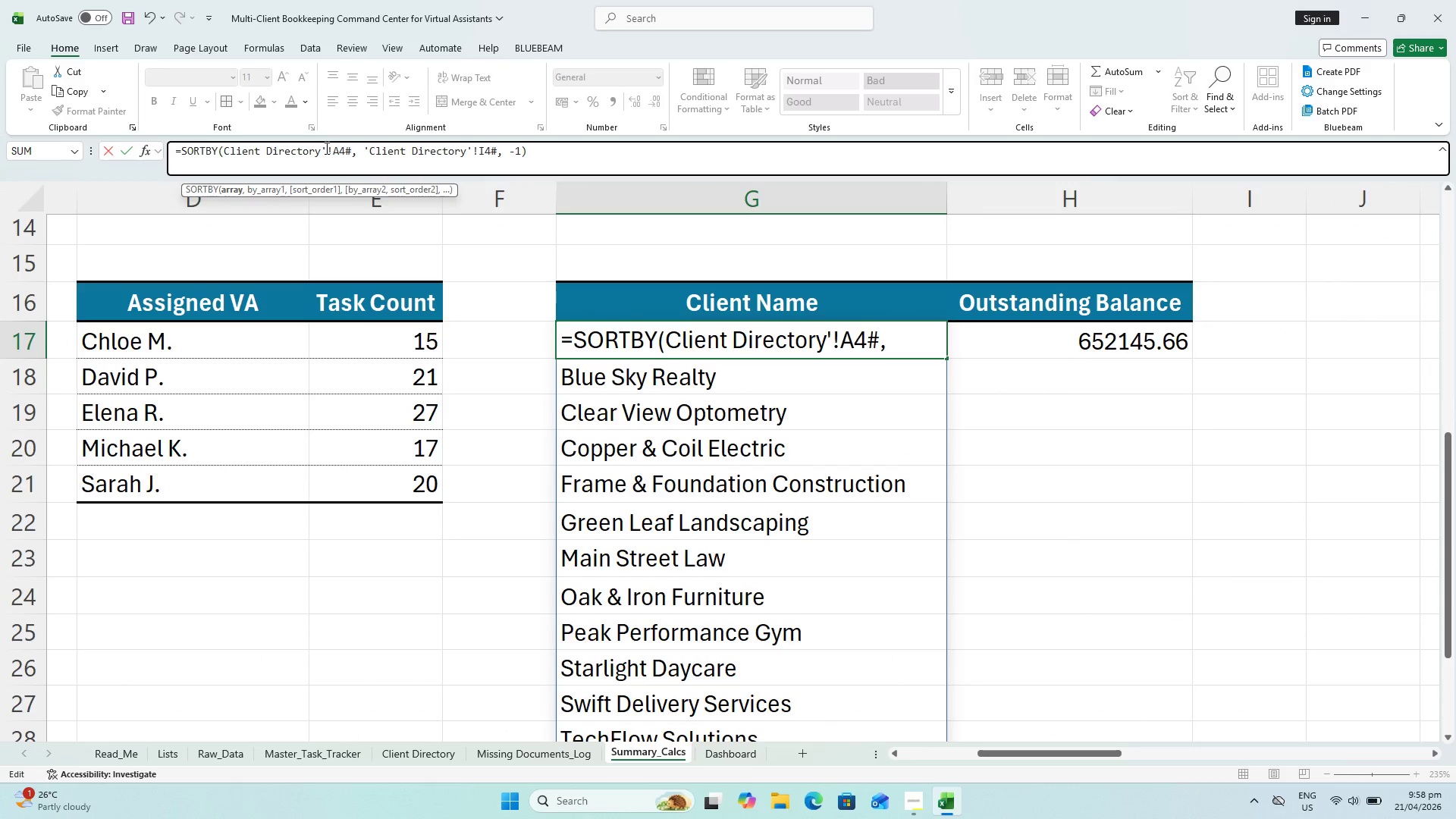 
left_click([325, 148])
 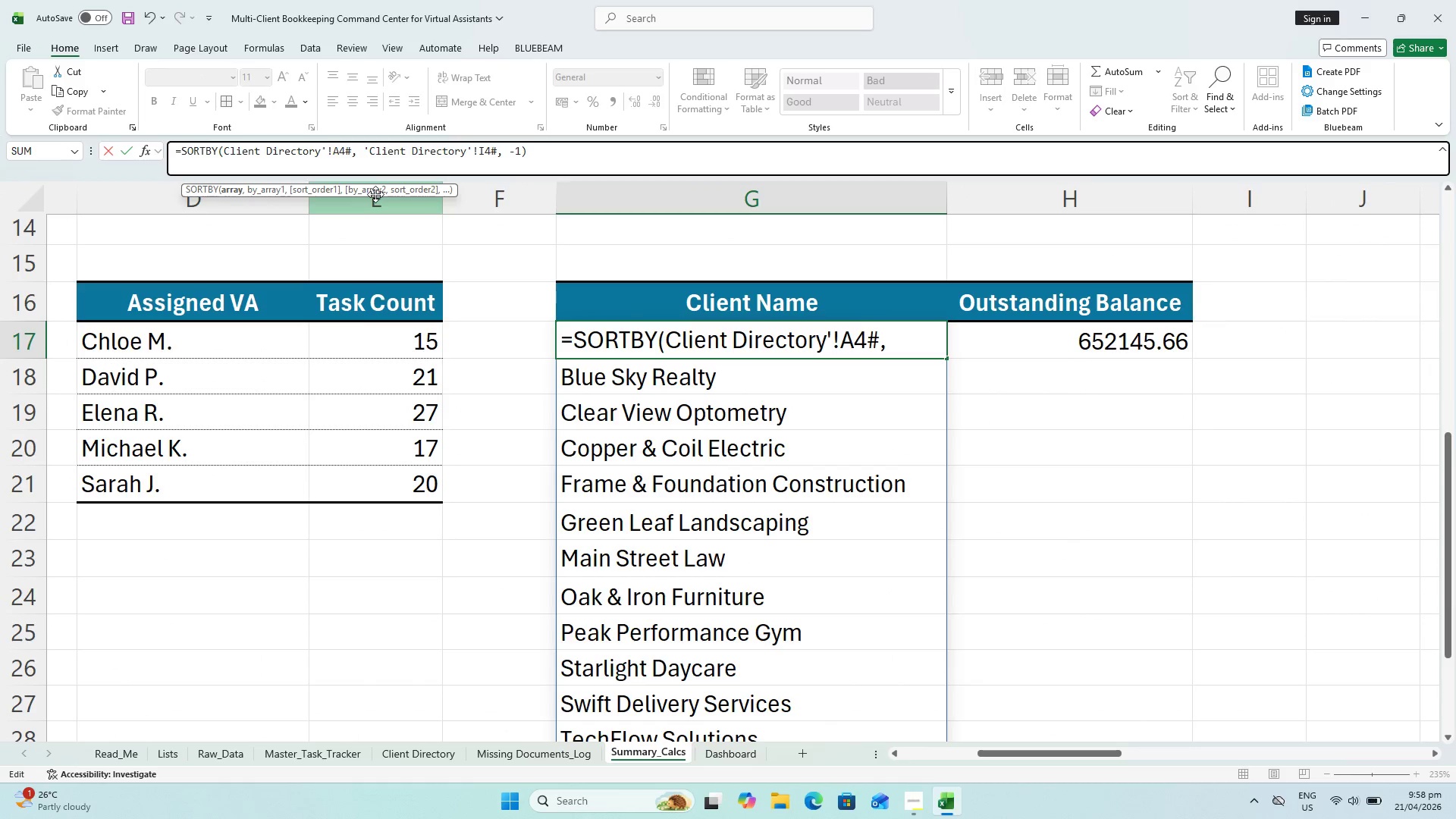 
key(Backspace)
 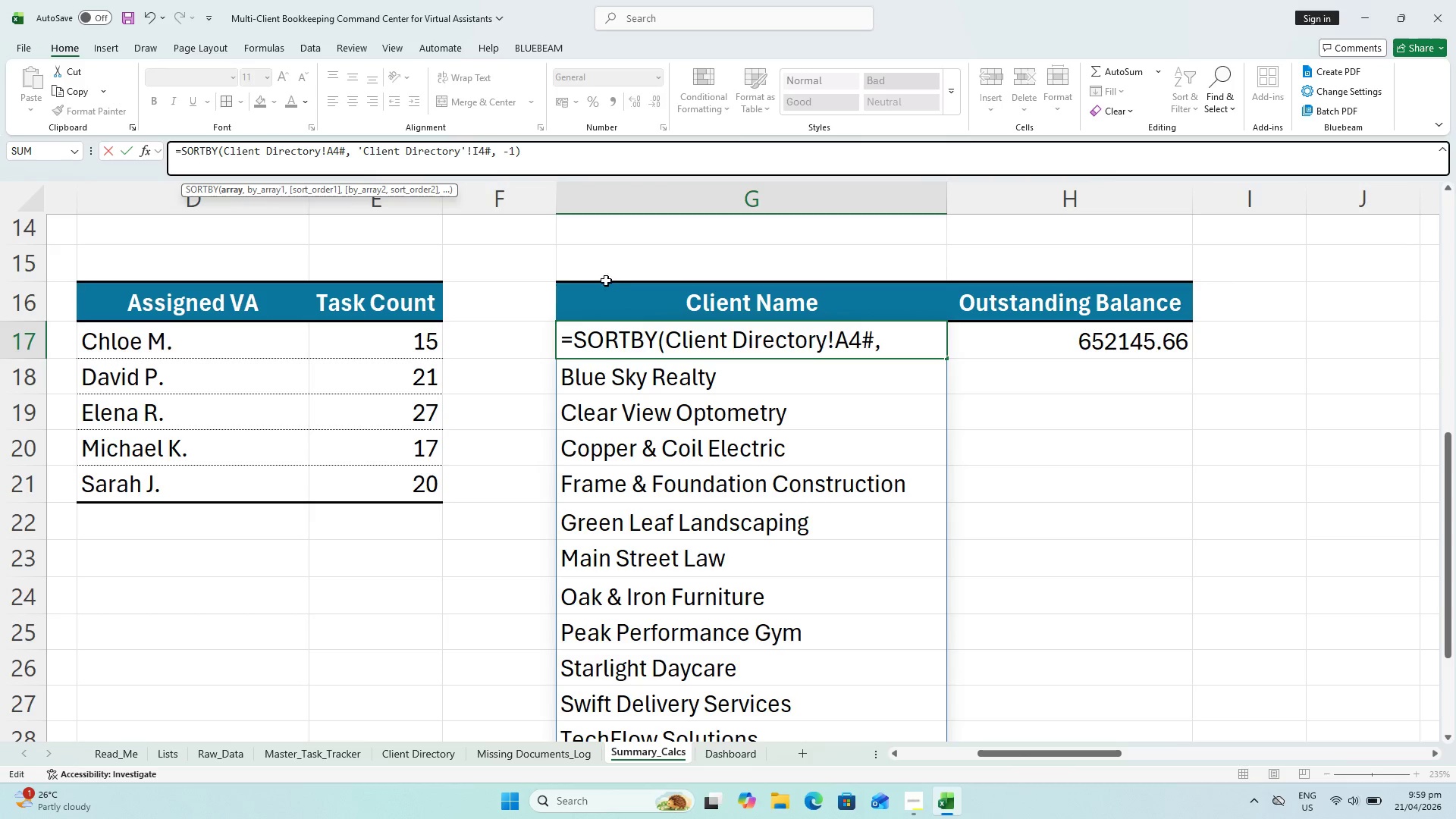 
left_click([361, 148])
 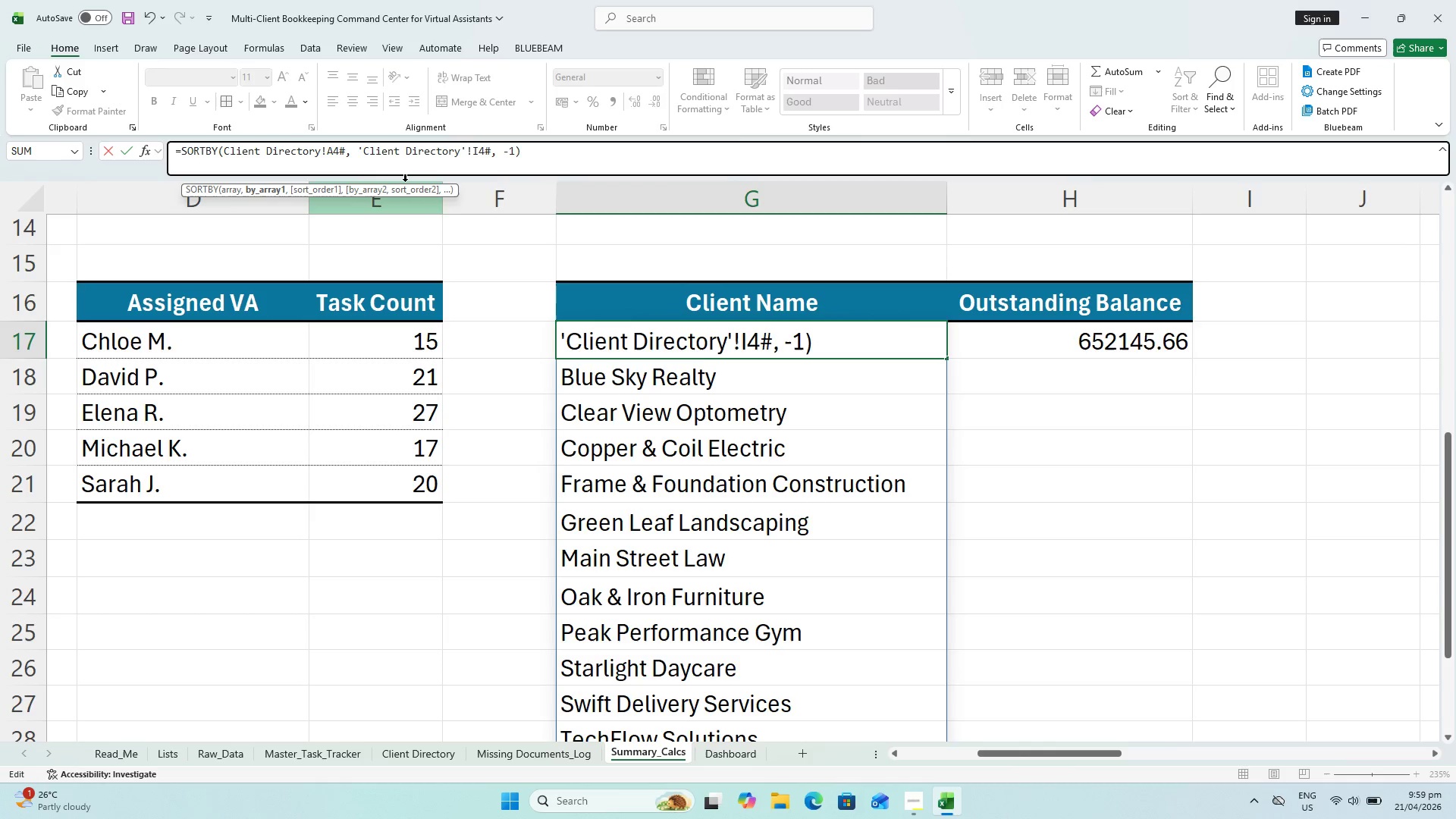 
key(Backspace)
 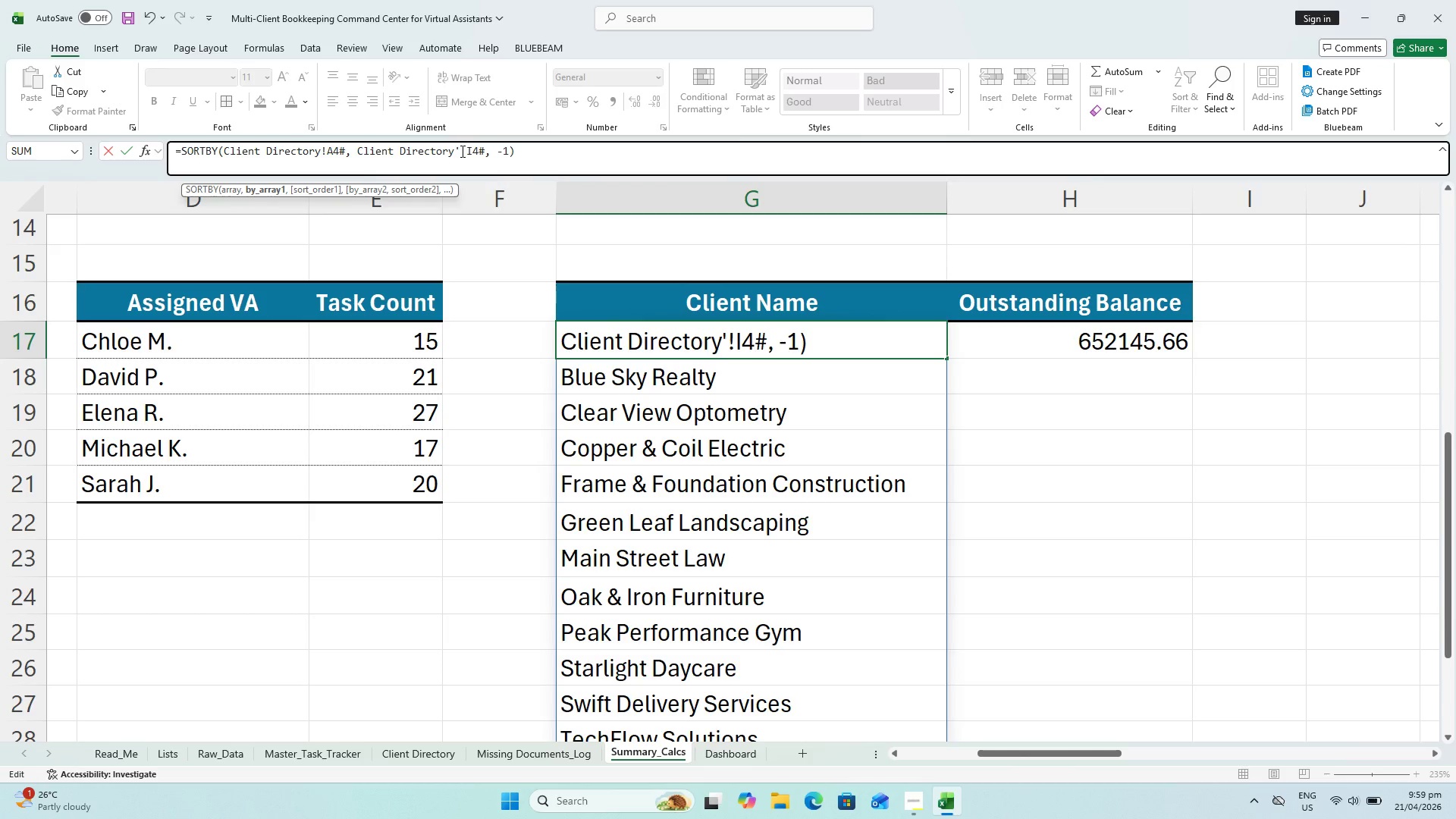 
left_click([461, 151])
 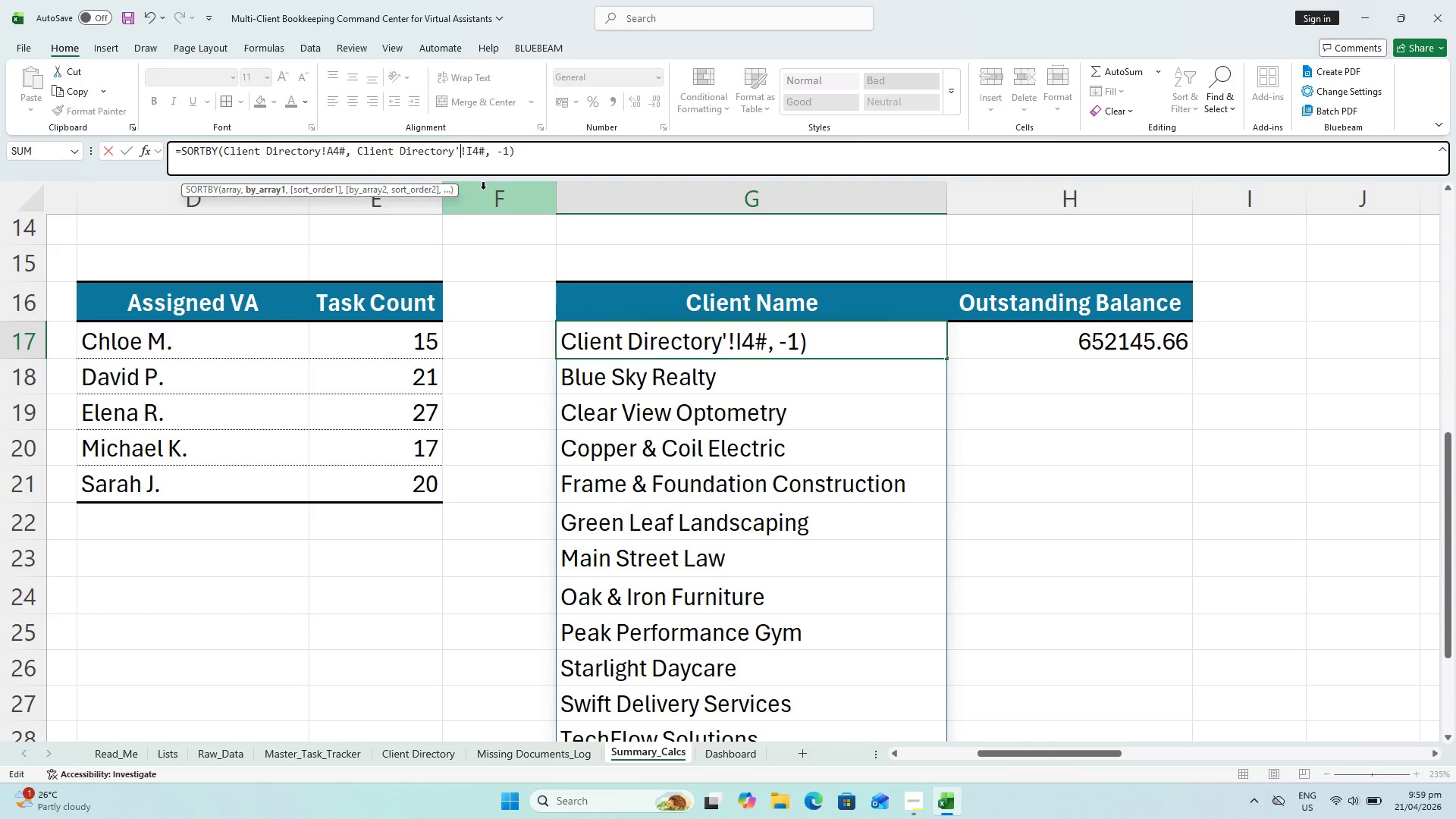 
key(Backspace)
 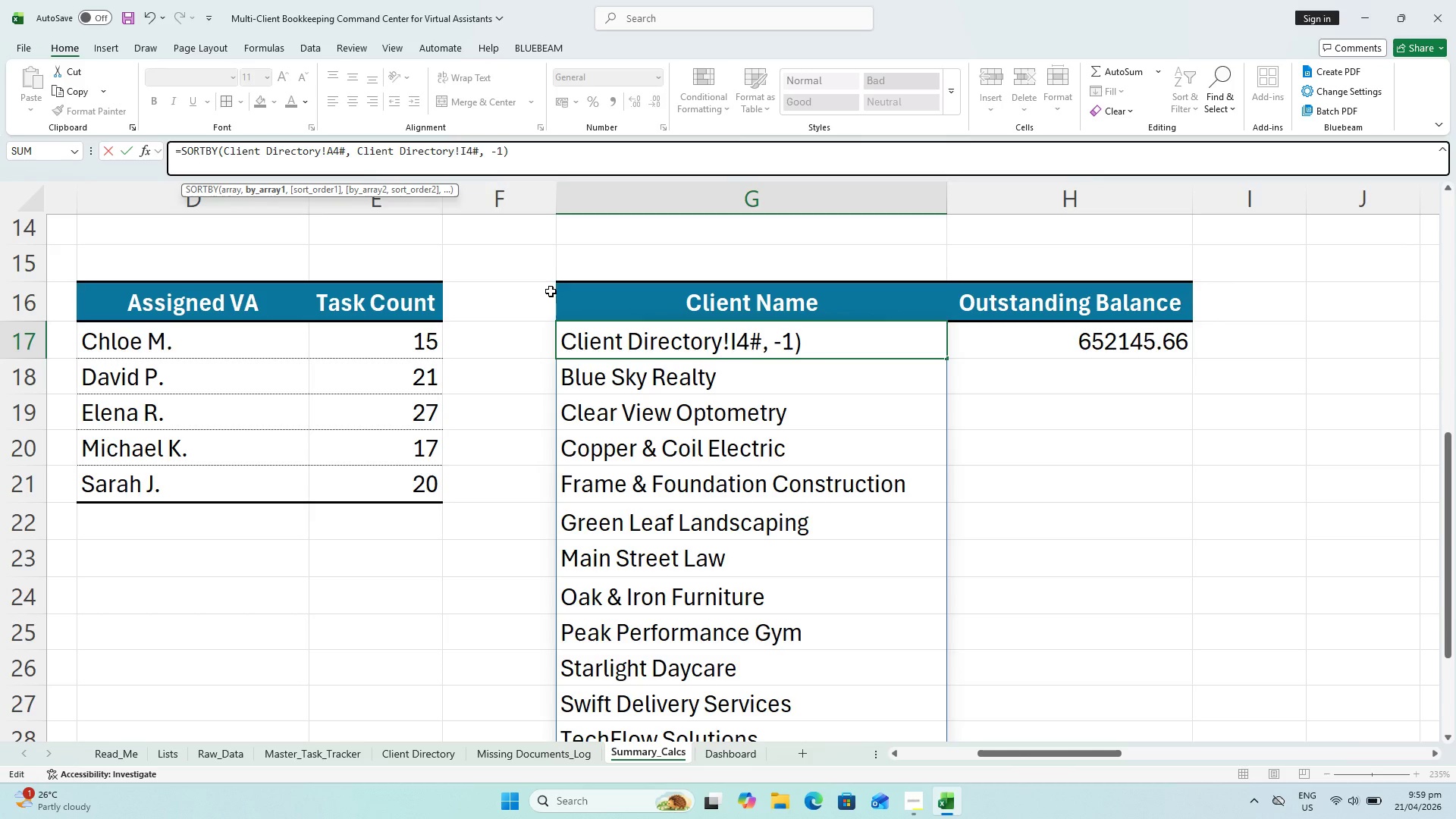 
key(Enter)
 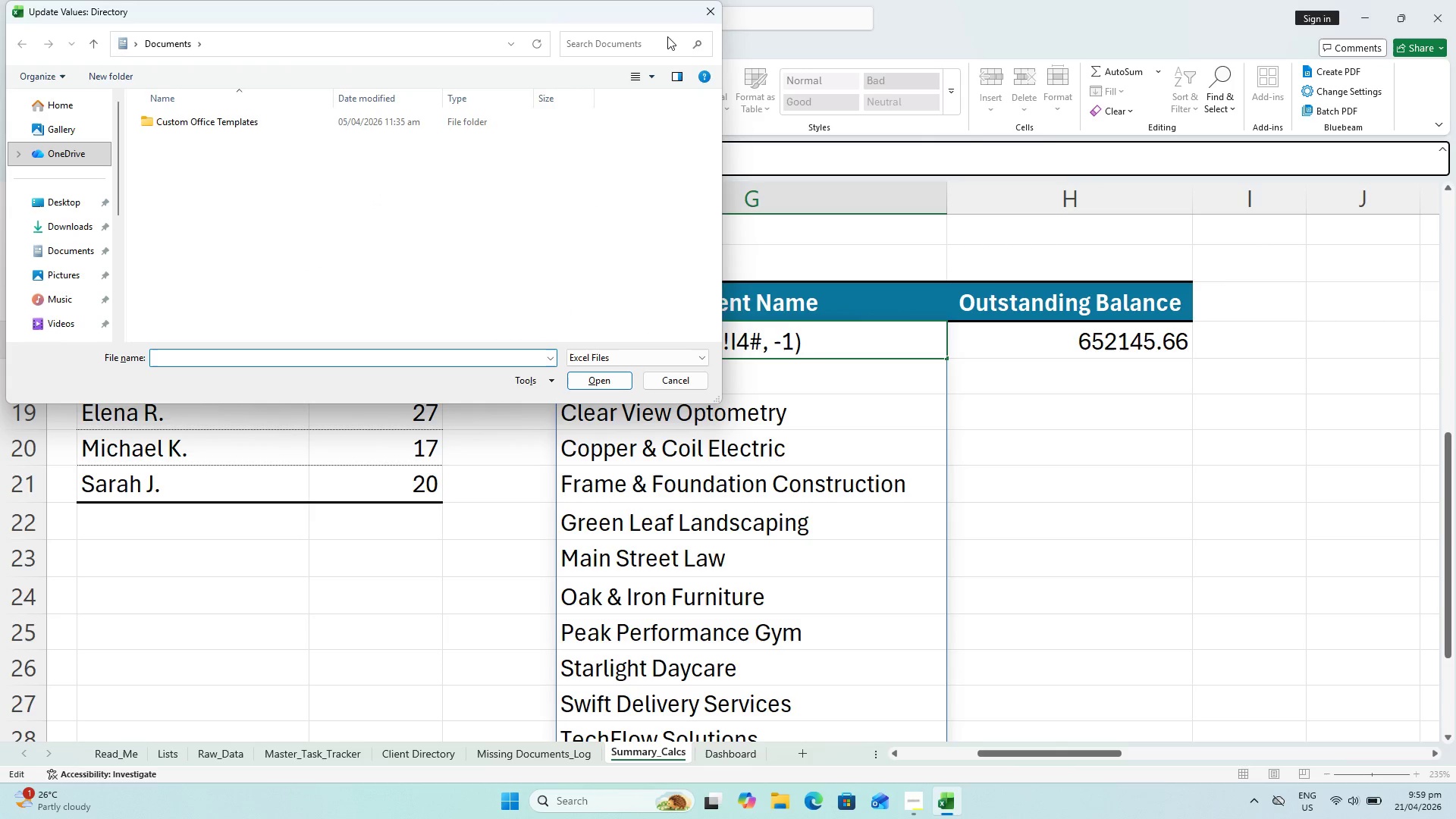 
left_click([706, 15])
 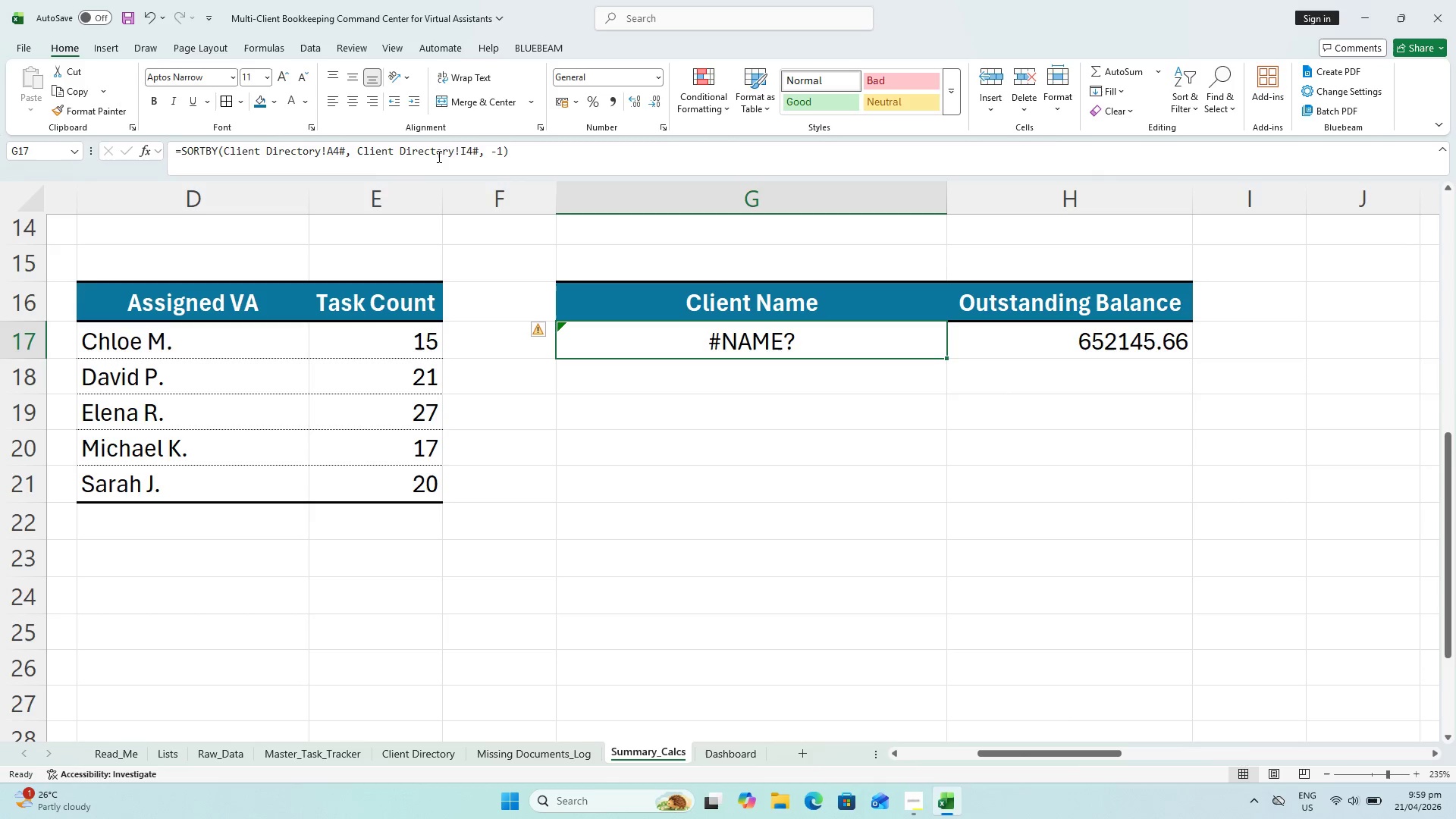 
key(Control+Z)
 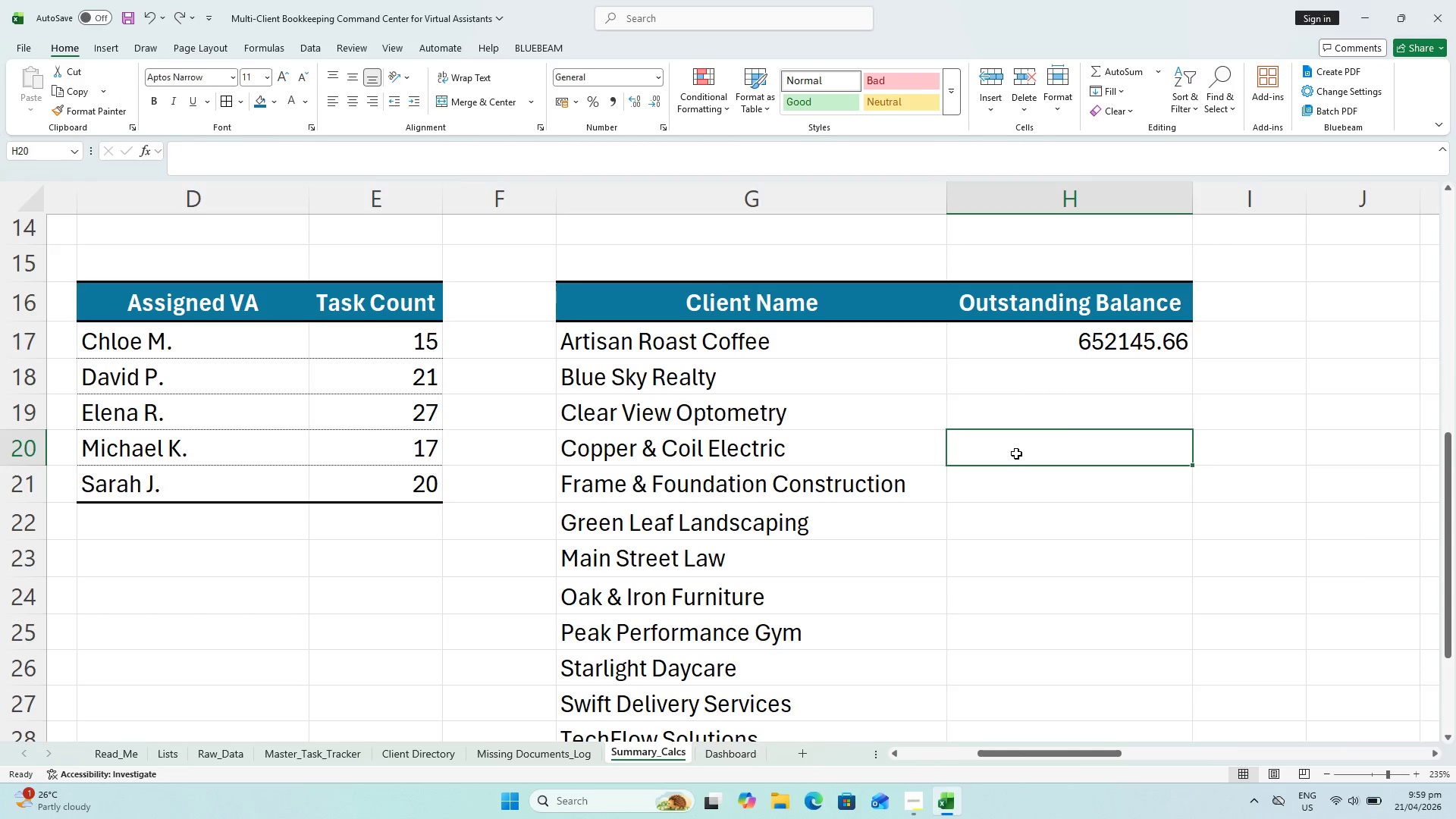 
scroll: coordinate [851, 513], scroll_direction: down, amount: 3.0
 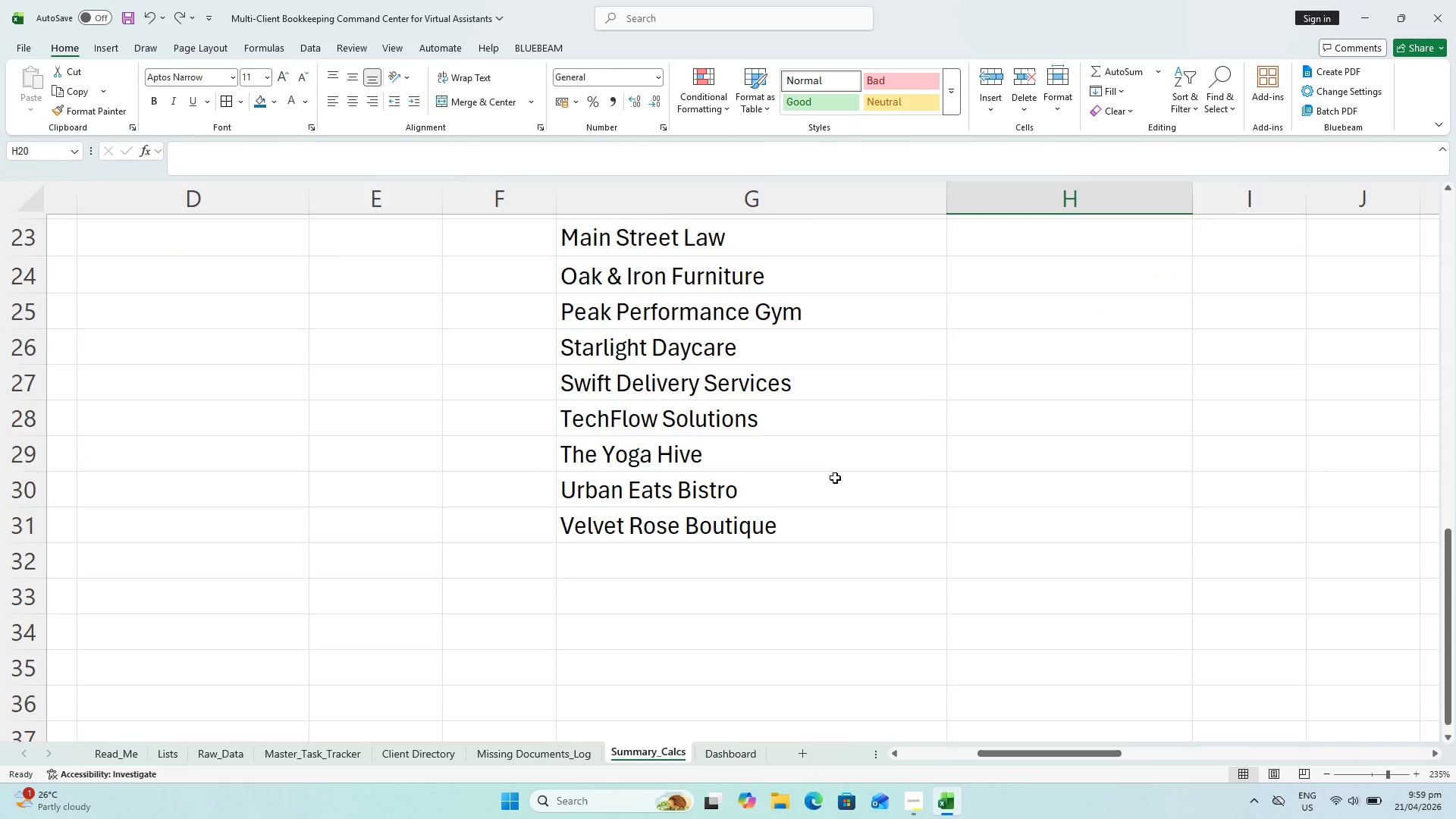 
scroll: coordinate [833, 475], scroll_direction: up, amount: 2.0
 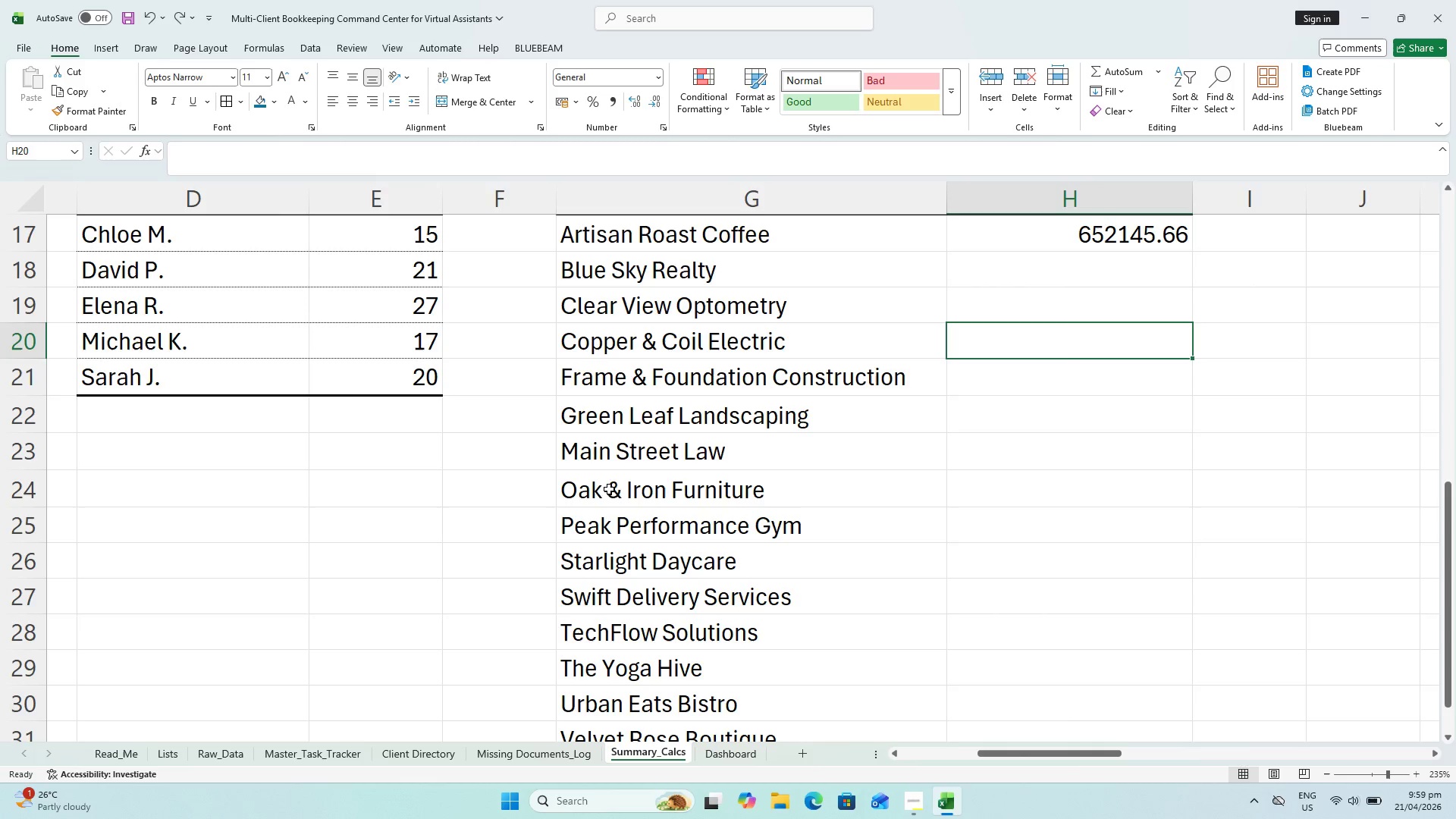 
wait(10.0)
 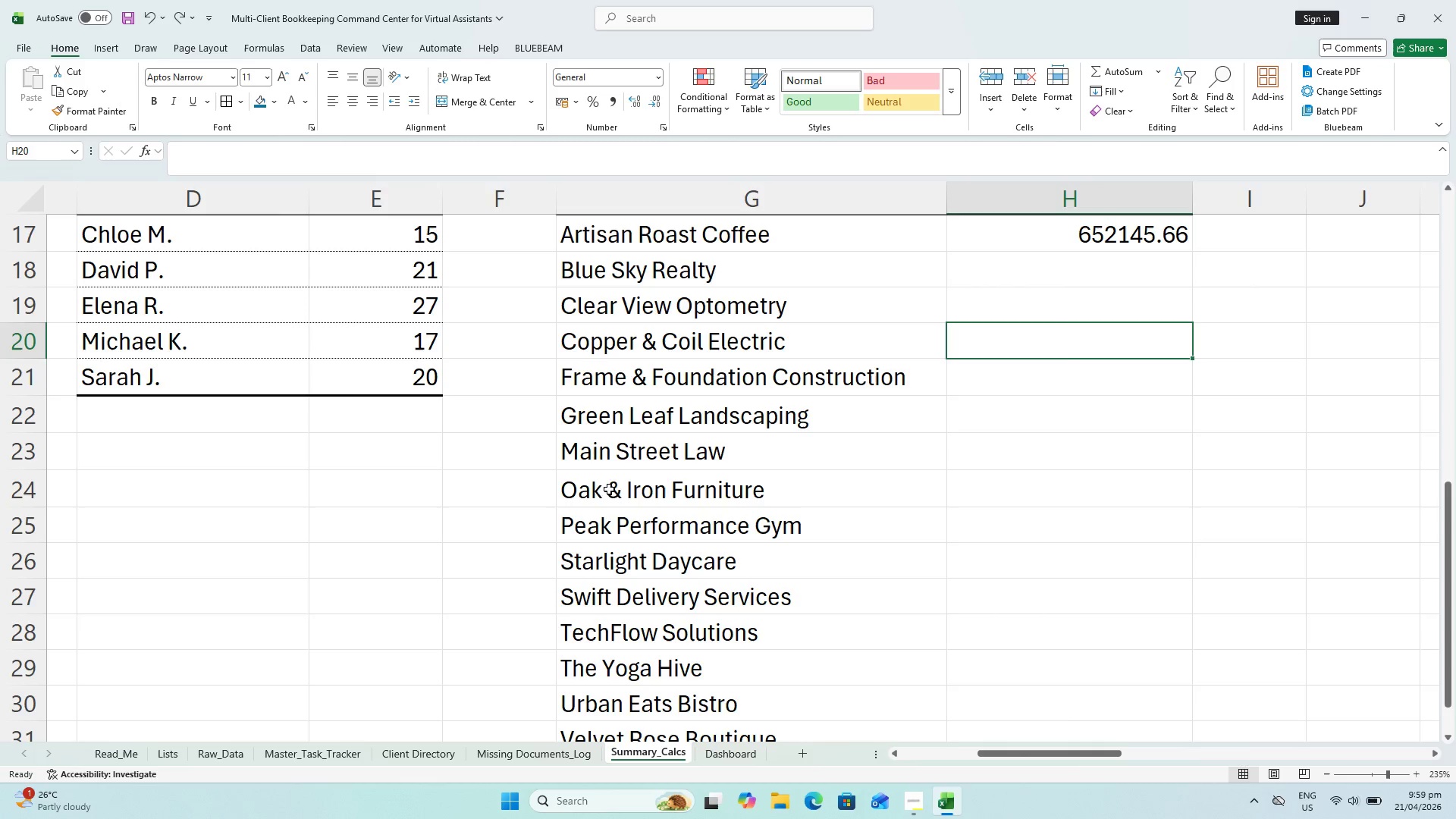 
scroll: coordinate [673, 262], scroll_direction: up, amount: 3.0
 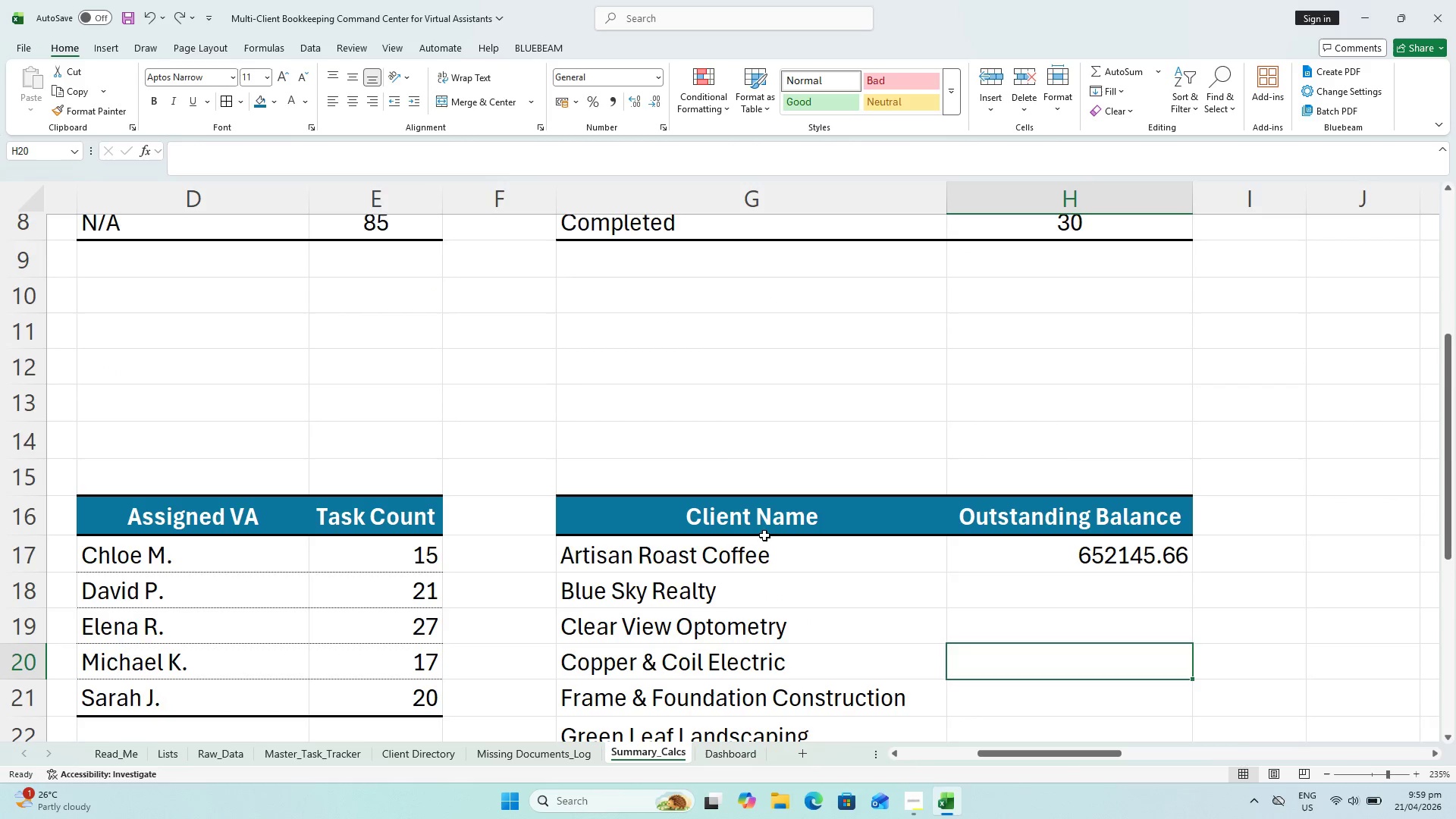 
left_click([763, 564])
 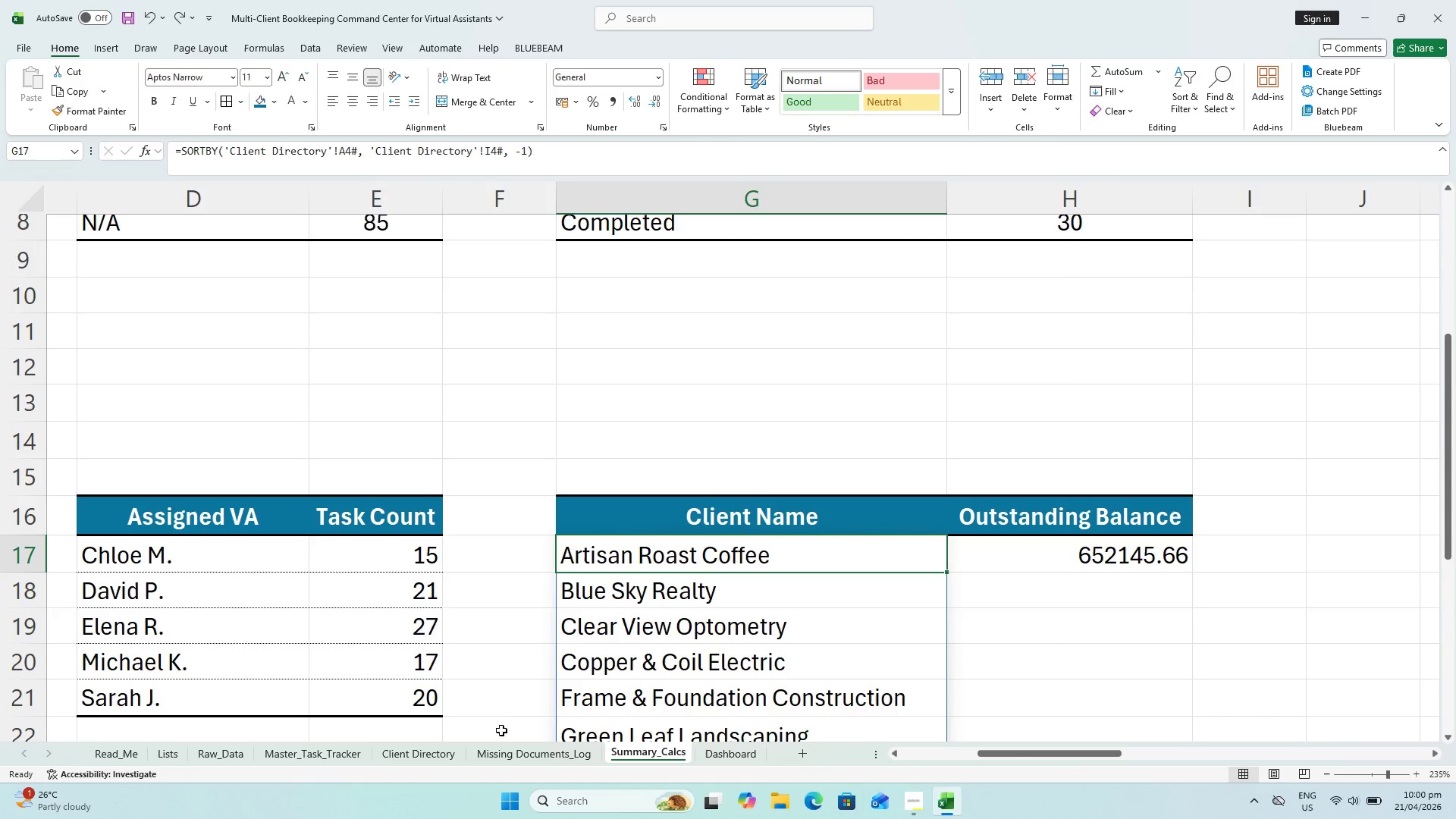 
wait(41.22)
 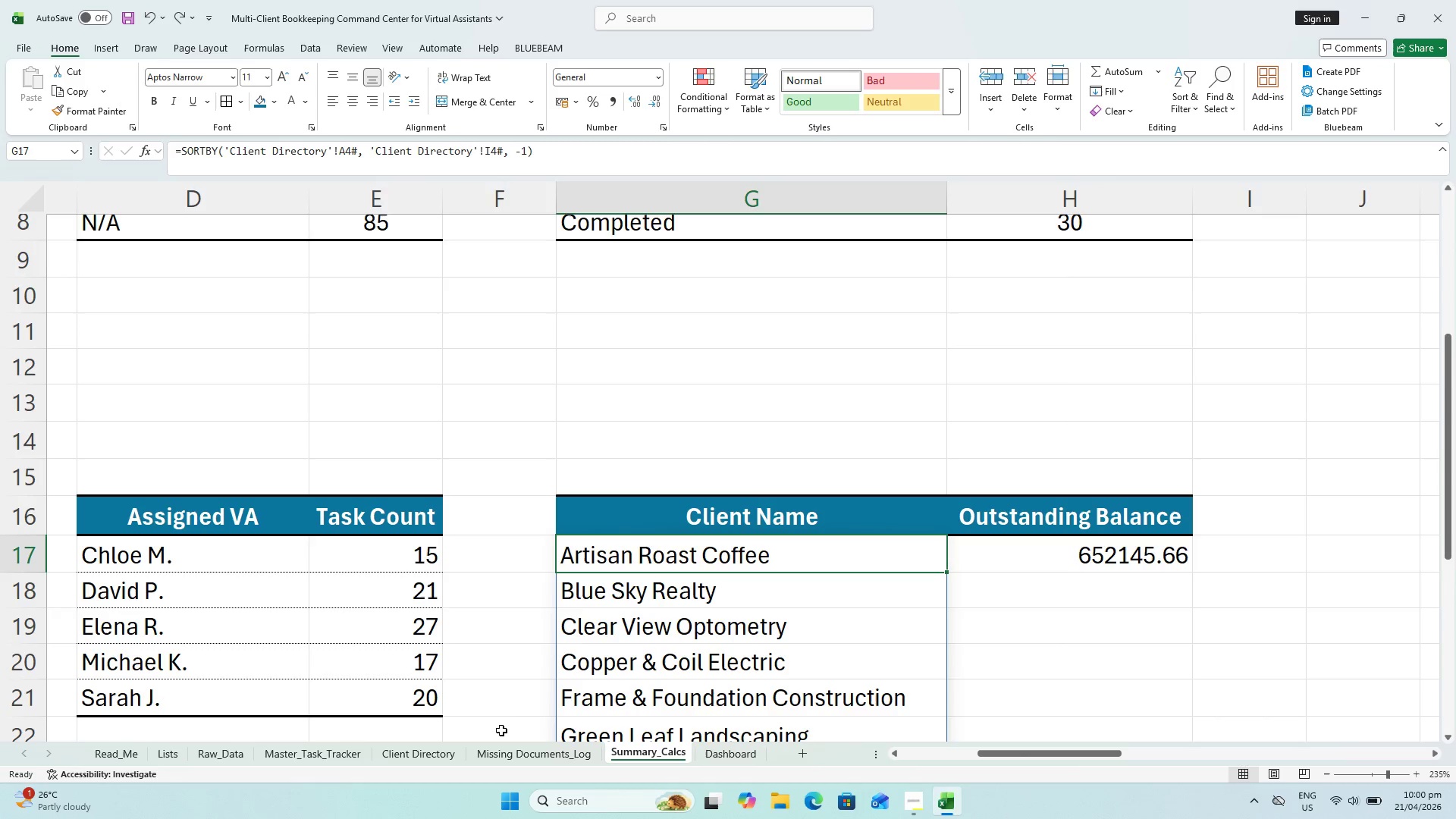 
scroll: coordinate [890, 589], scroll_direction: down, amount: 2.0
 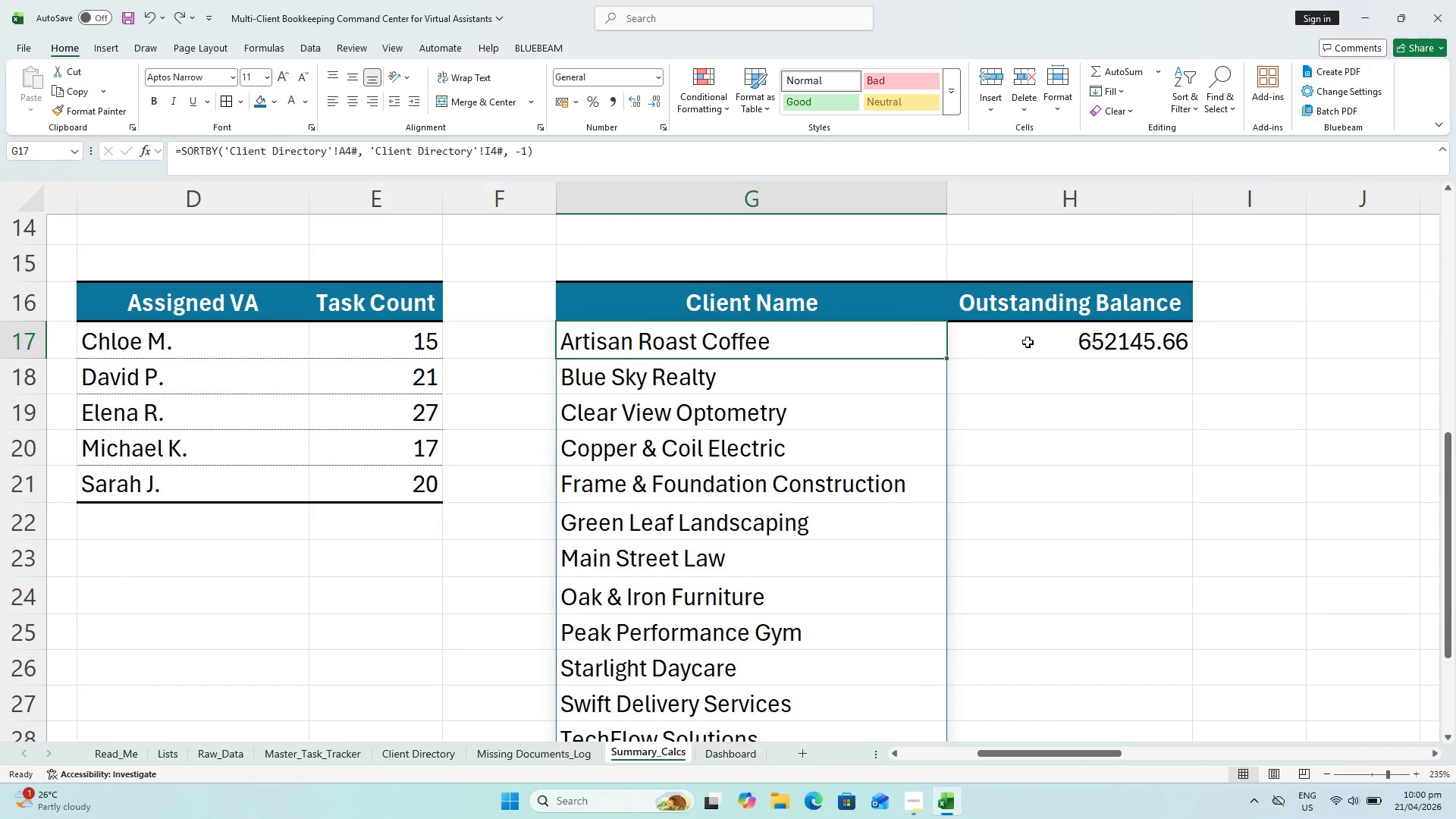 
left_click([1044, 351])
 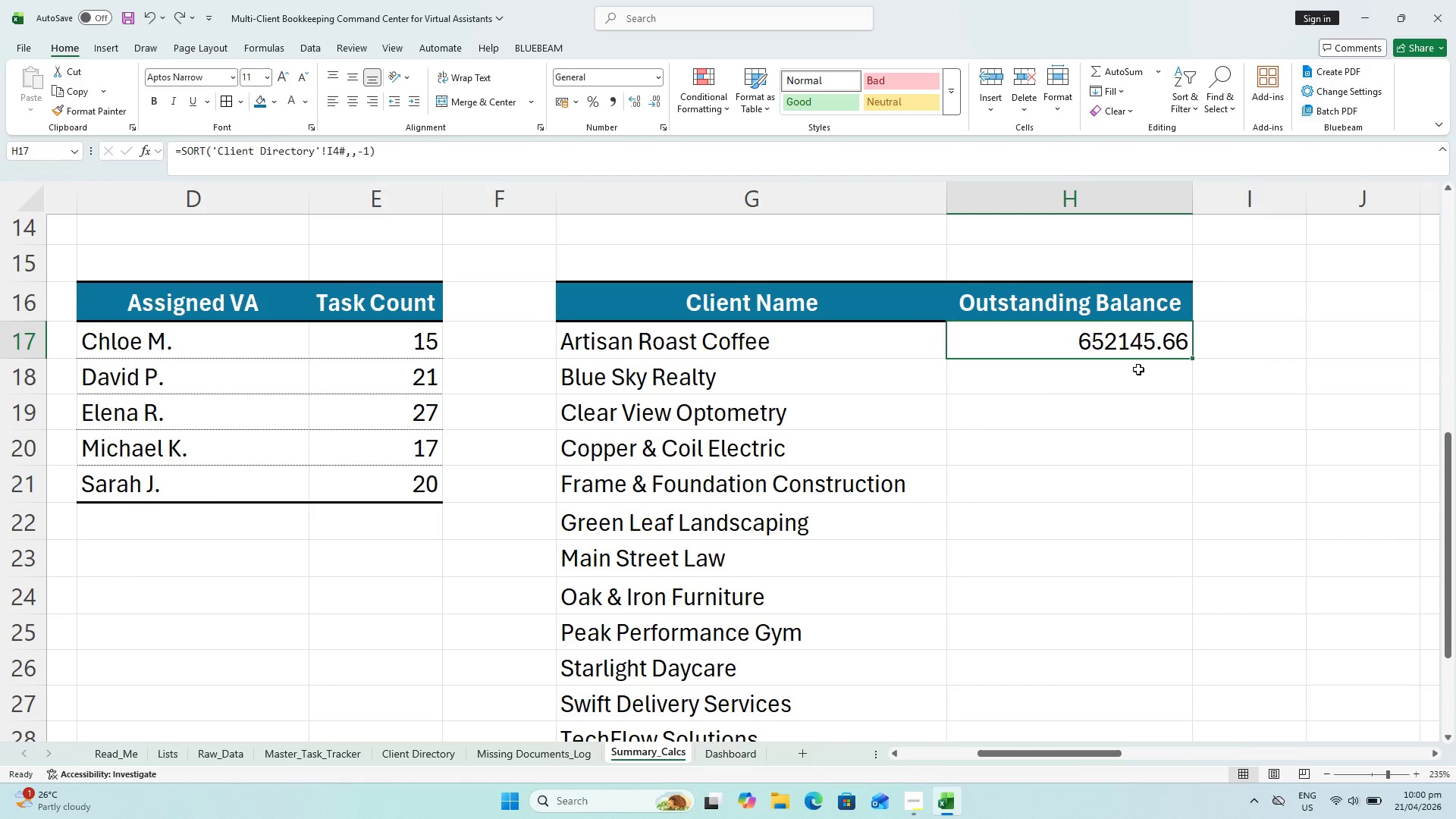 
key(Control+C)
 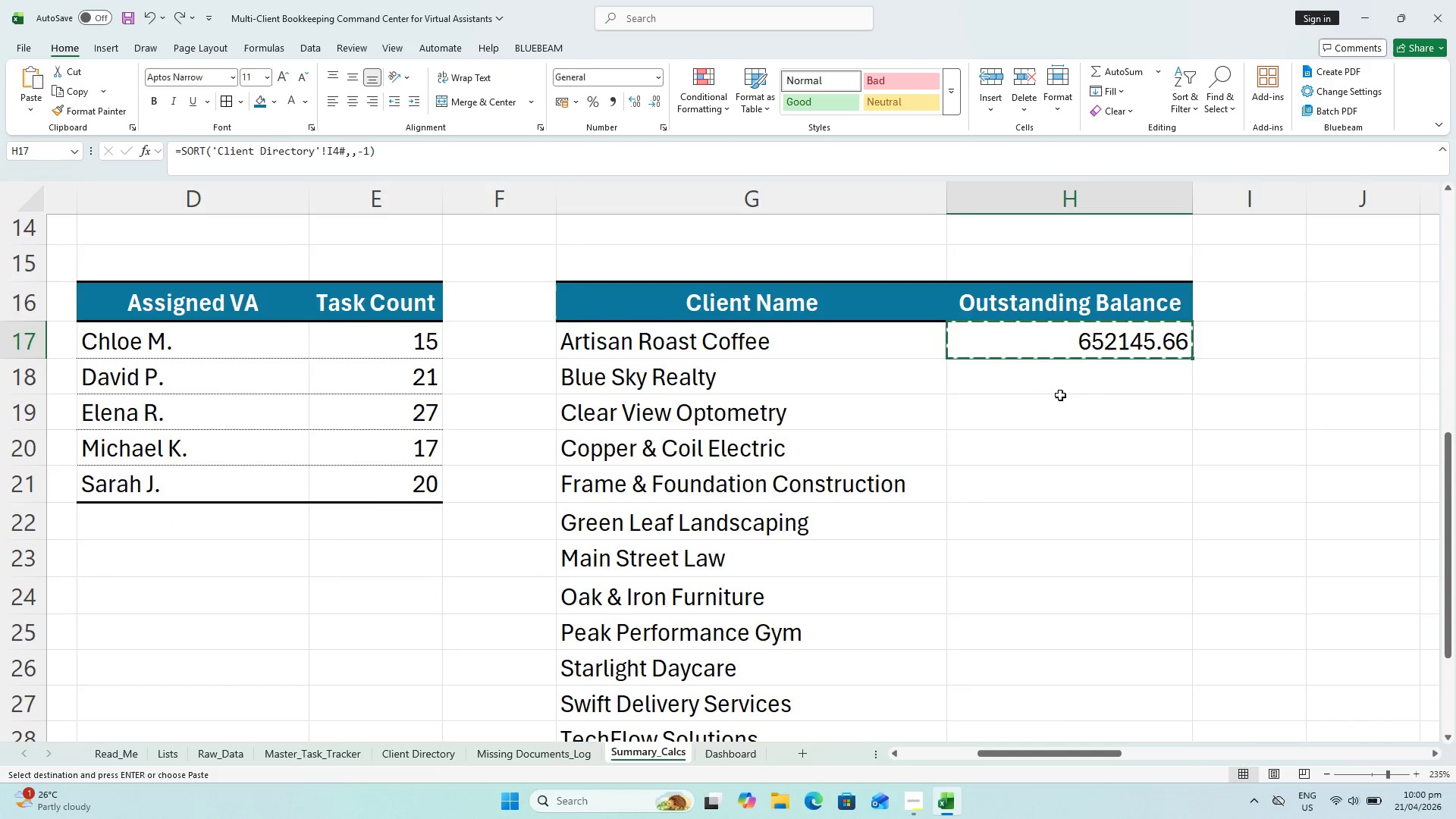 
scroll: coordinate [1037, 315], scroll_direction: down, amount: 1.0
 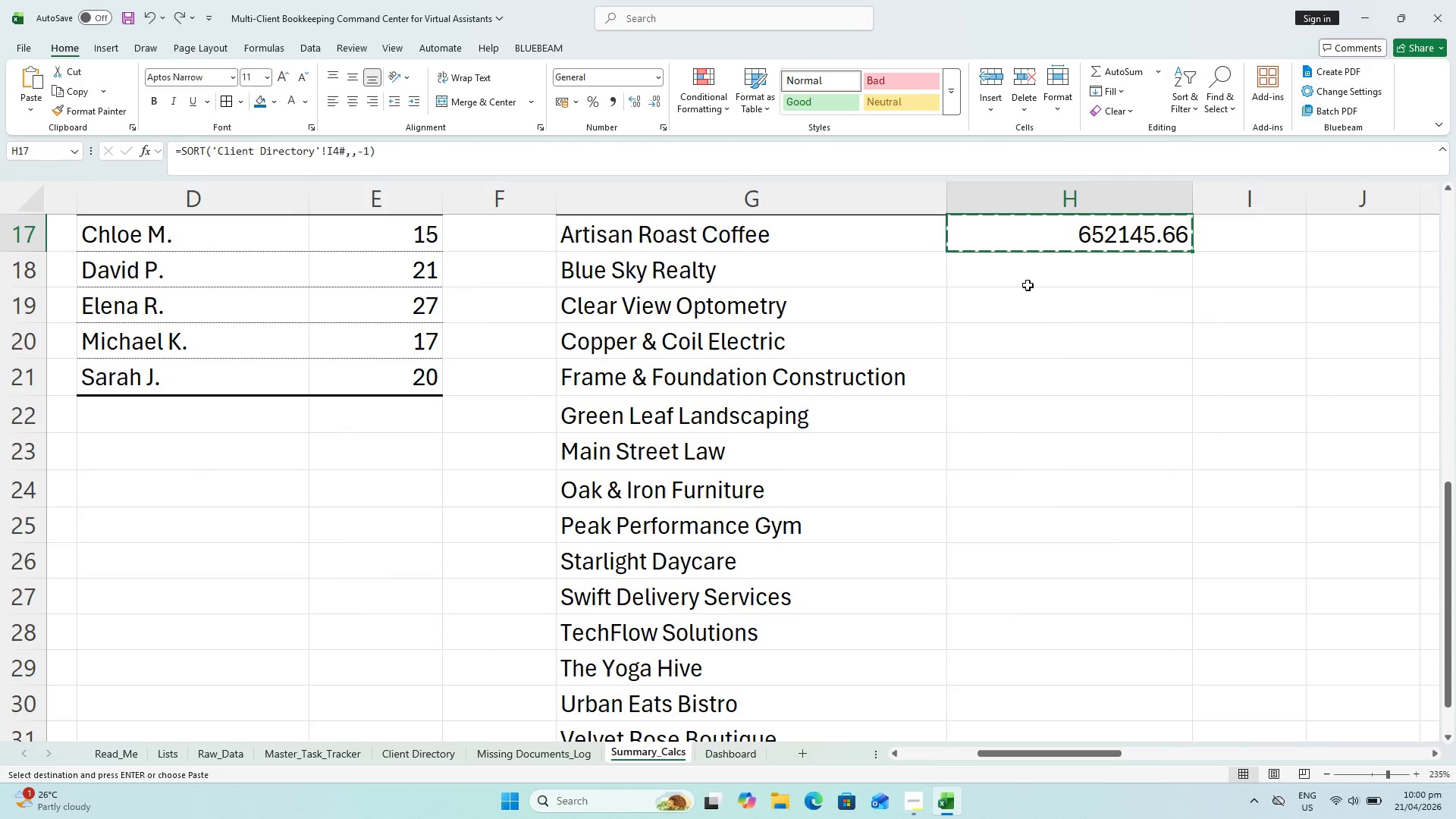 
left_click_drag(start_coordinate=[1026, 281], to_coordinate=[979, 660])
 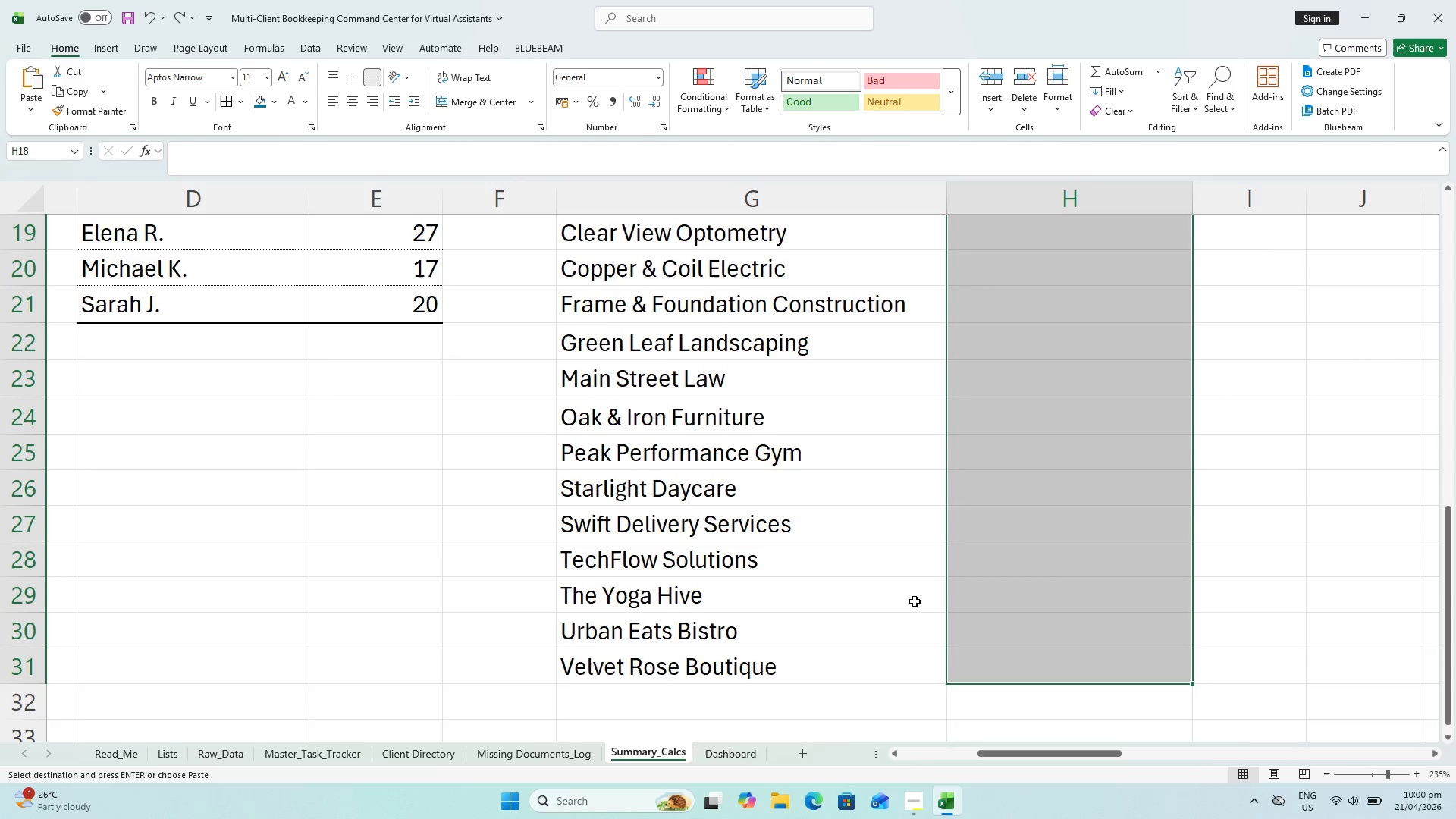 
scroll: coordinate [916, 598], scroll_direction: up, amount: 2.0
 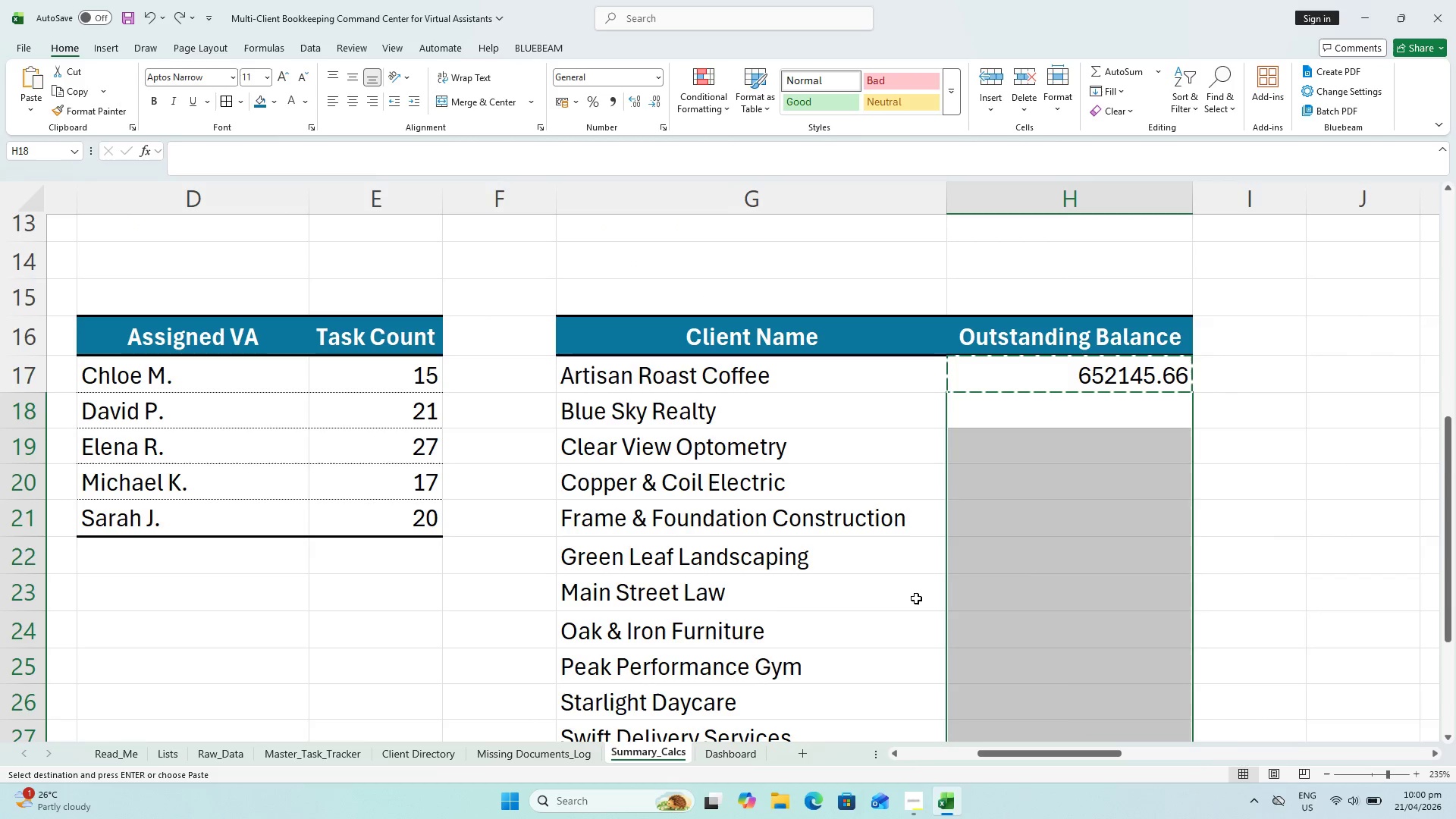 
wait(5.27)
 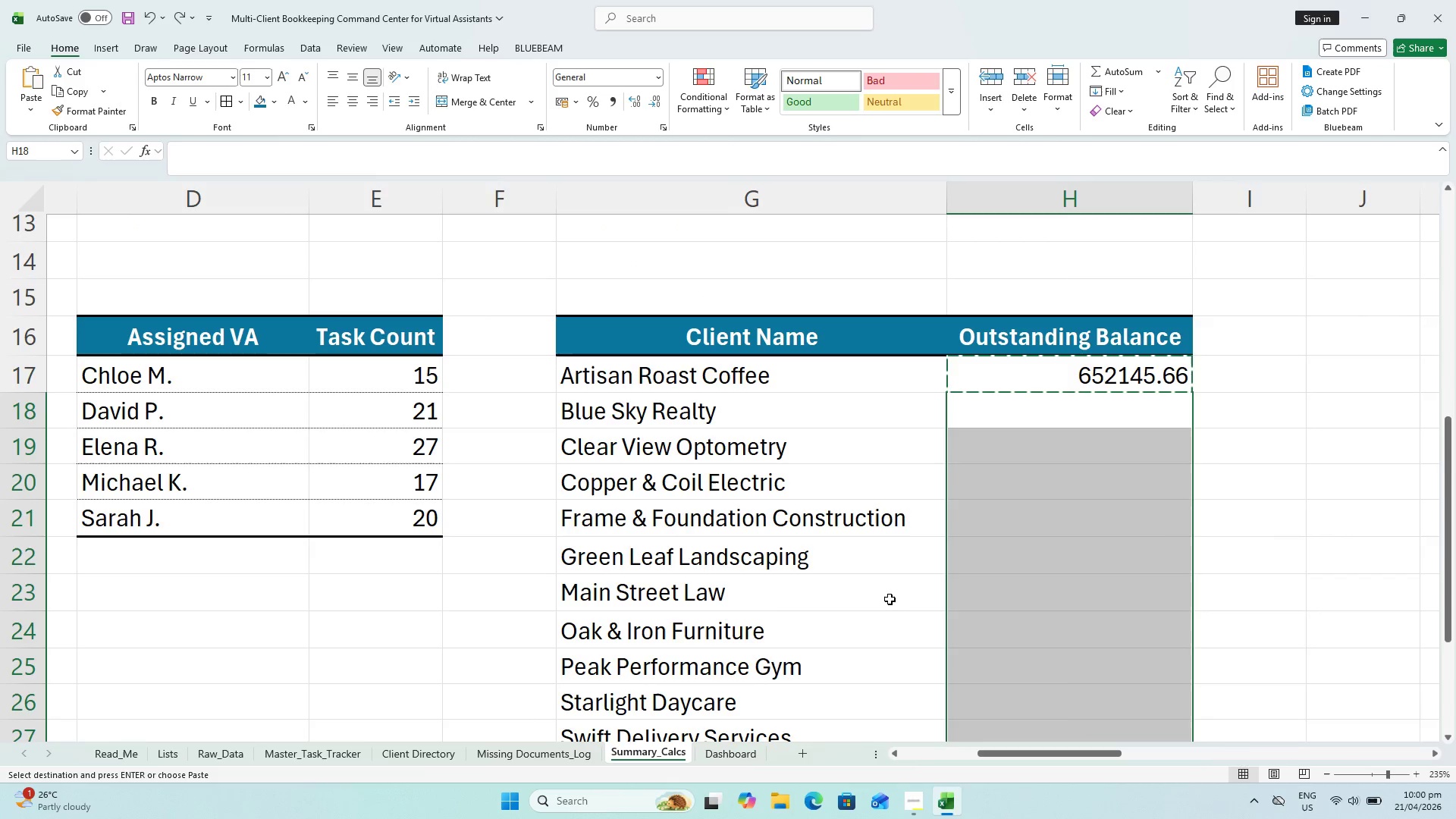 
key(Alt+Control+V)
 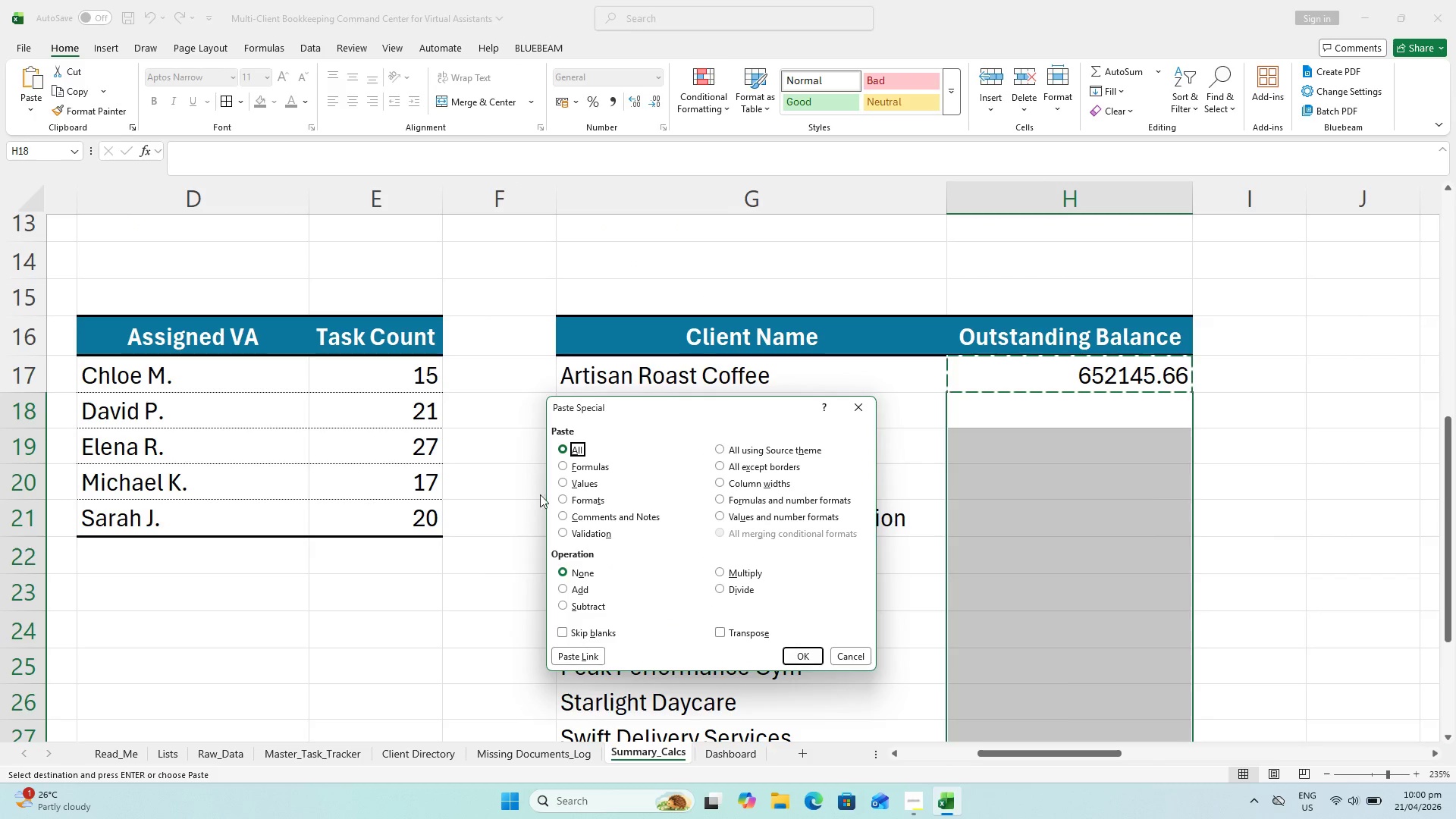 
left_click([573, 476])
 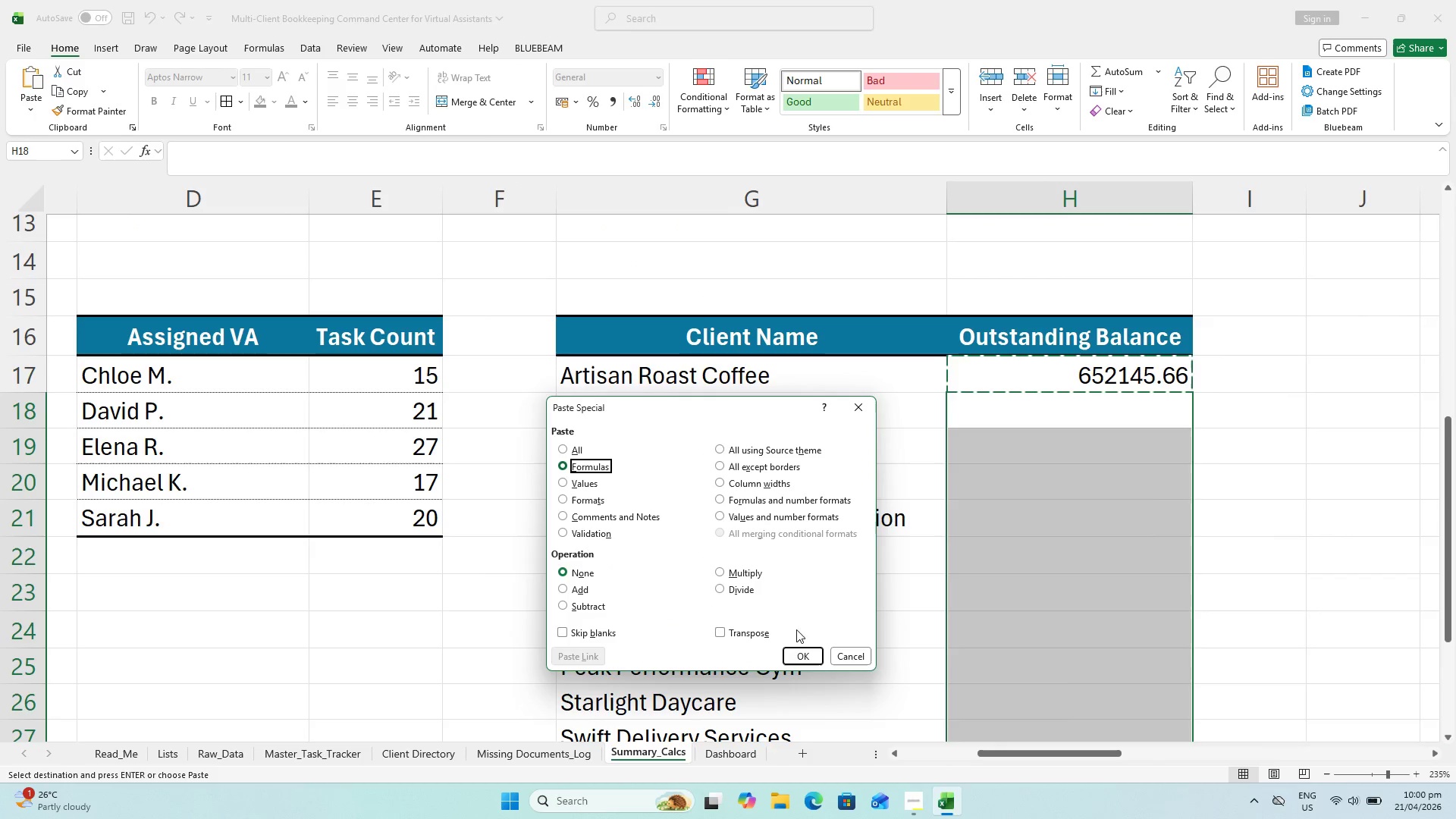 
left_click([813, 661])
 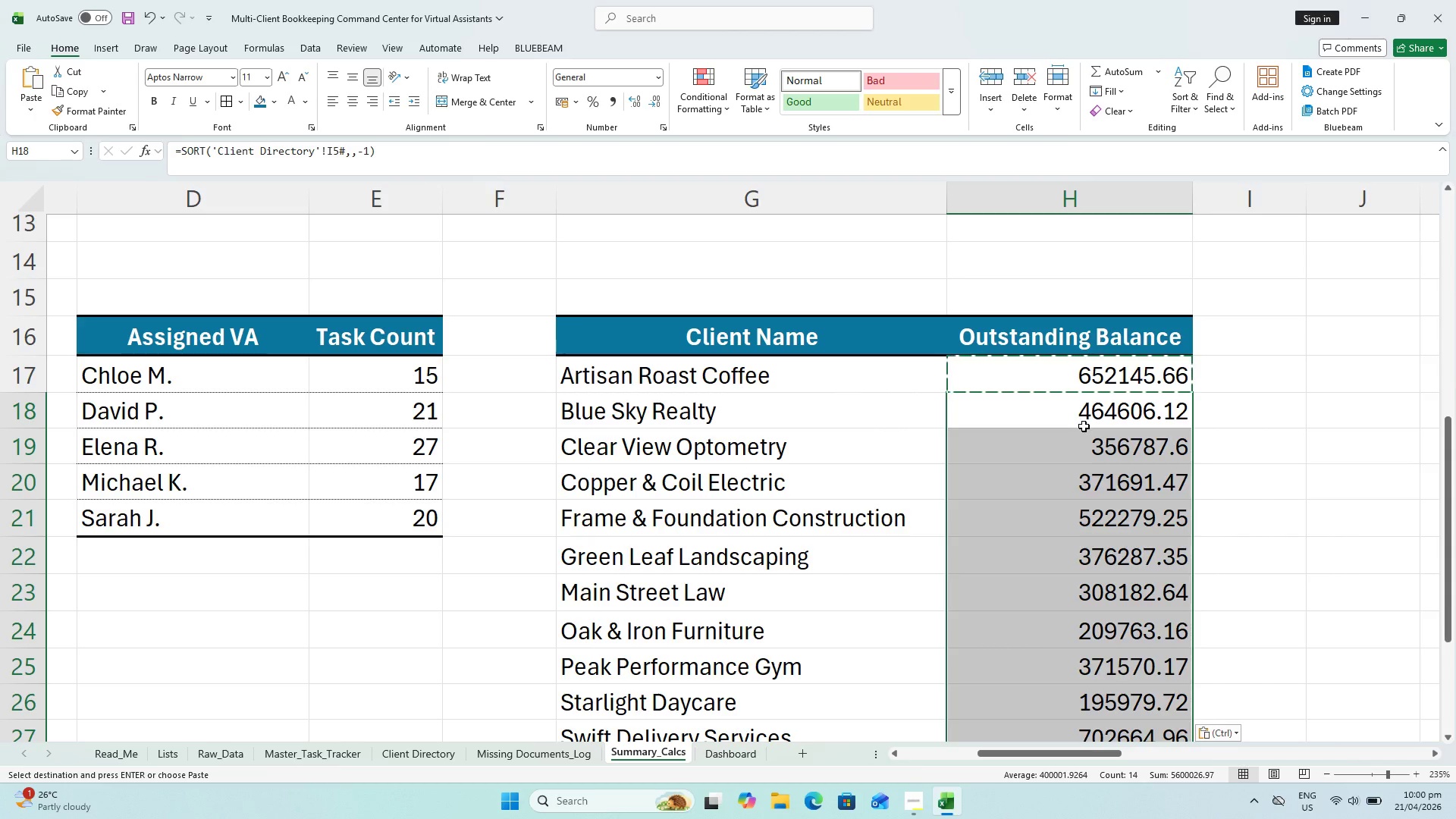 
scroll: coordinate [1060, 475], scroll_direction: down, amount: 2.0
 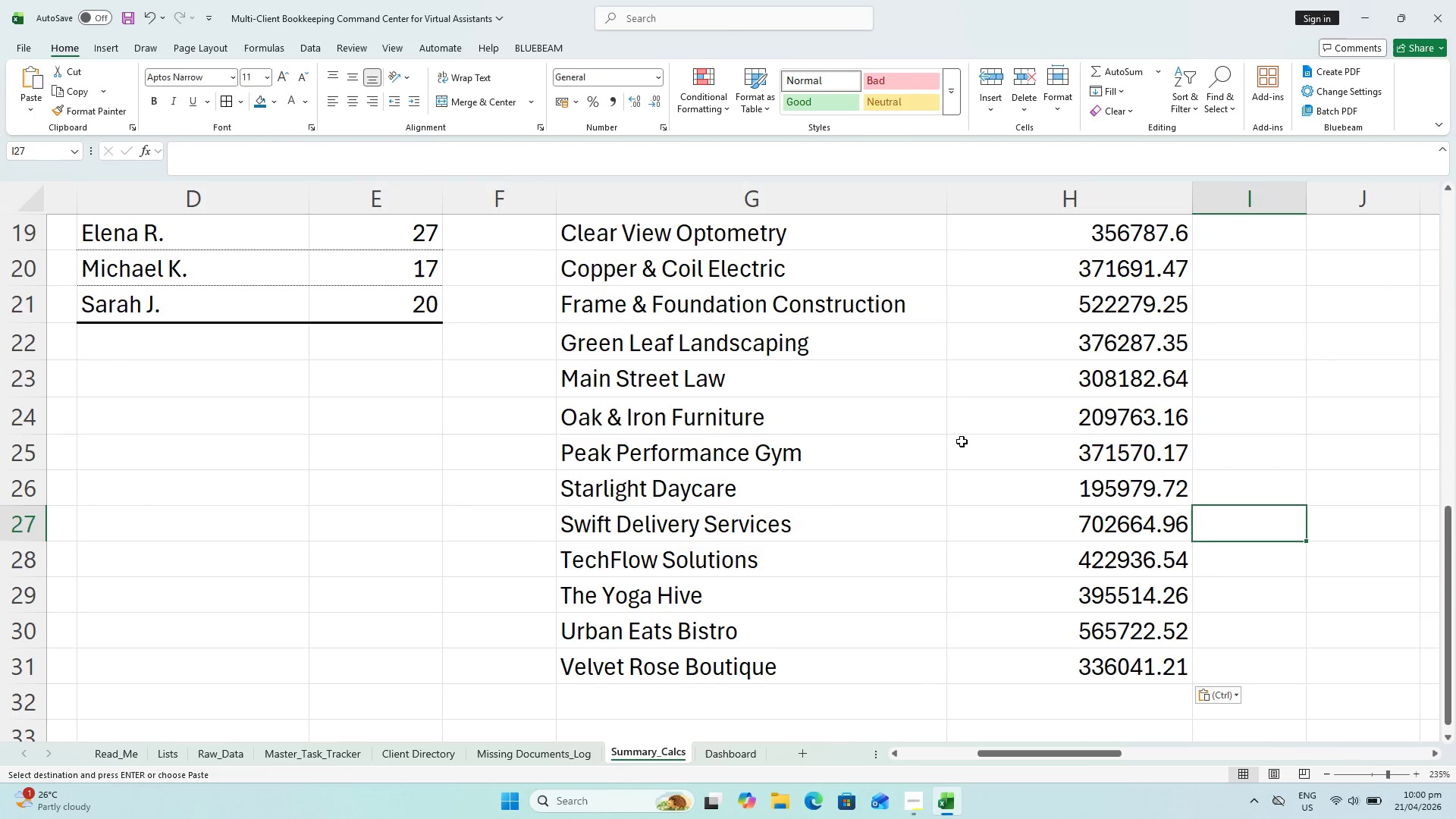 
scroll: coordinate [956, 384], scroll_direction: up, amount: 1.0
 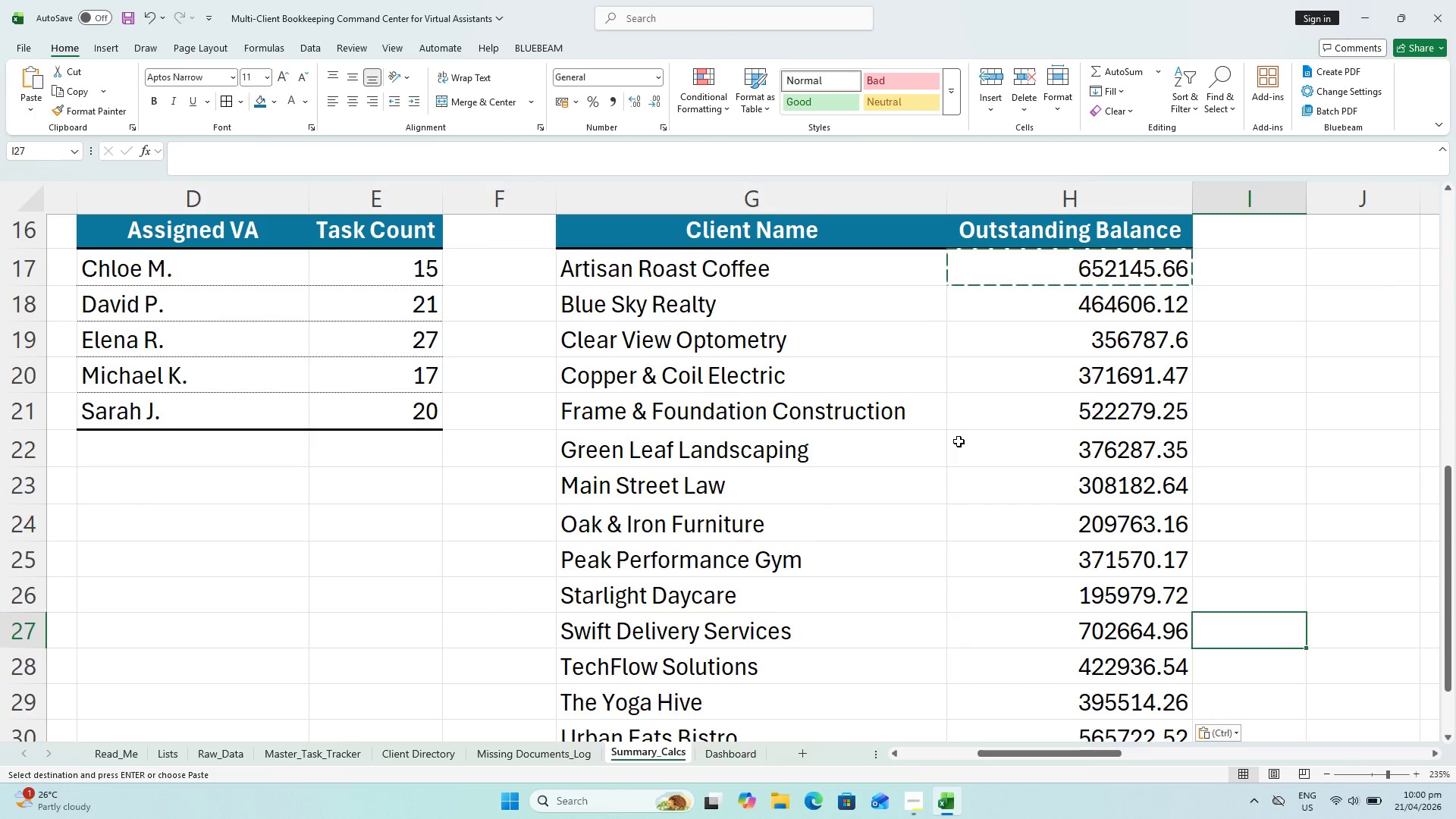 
key(Control+S)
 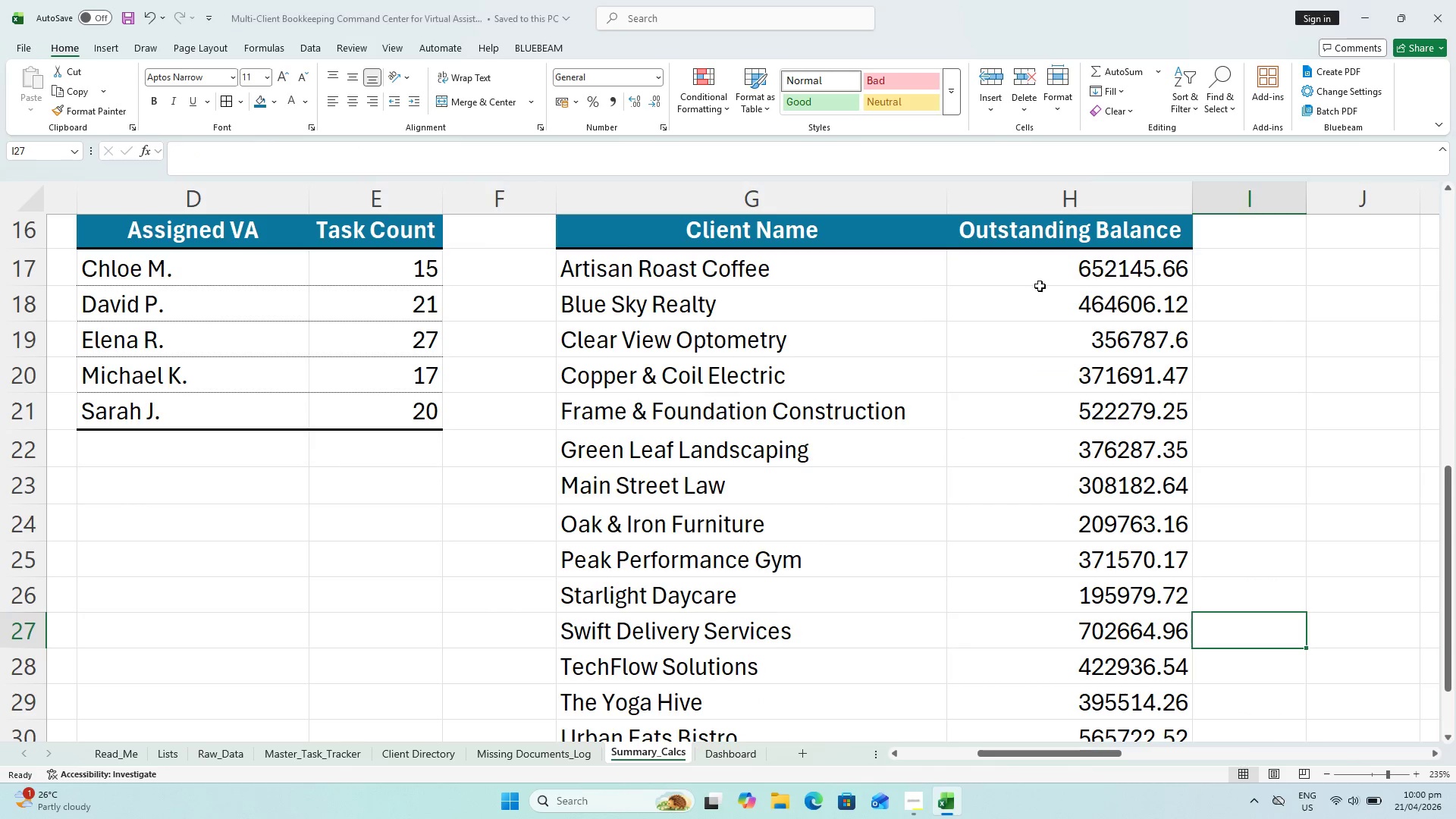 
left_click([1043, 275])
 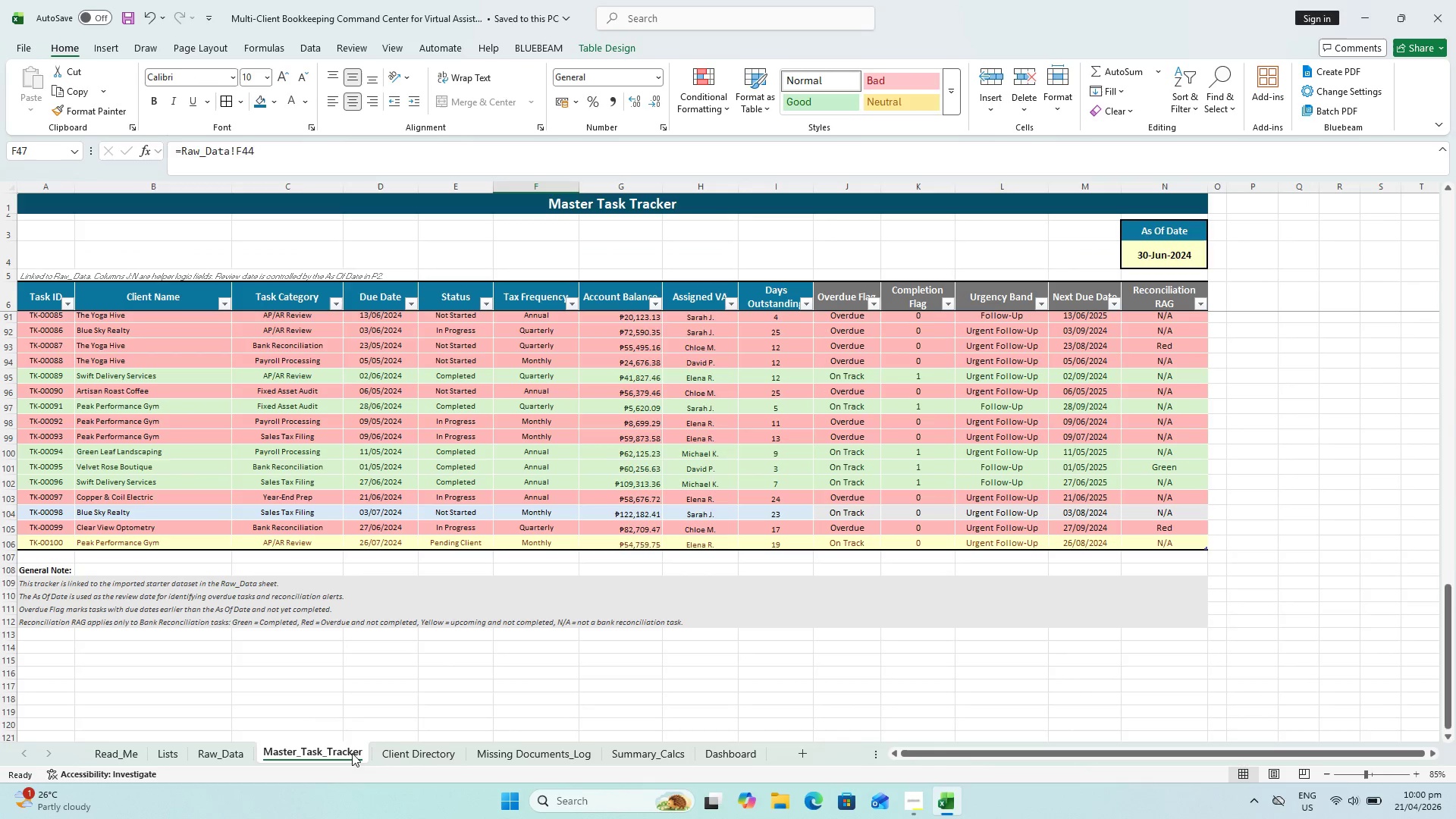 
scroll: coordinate [212, 356], scroll_direction: up, amount: 38.0
 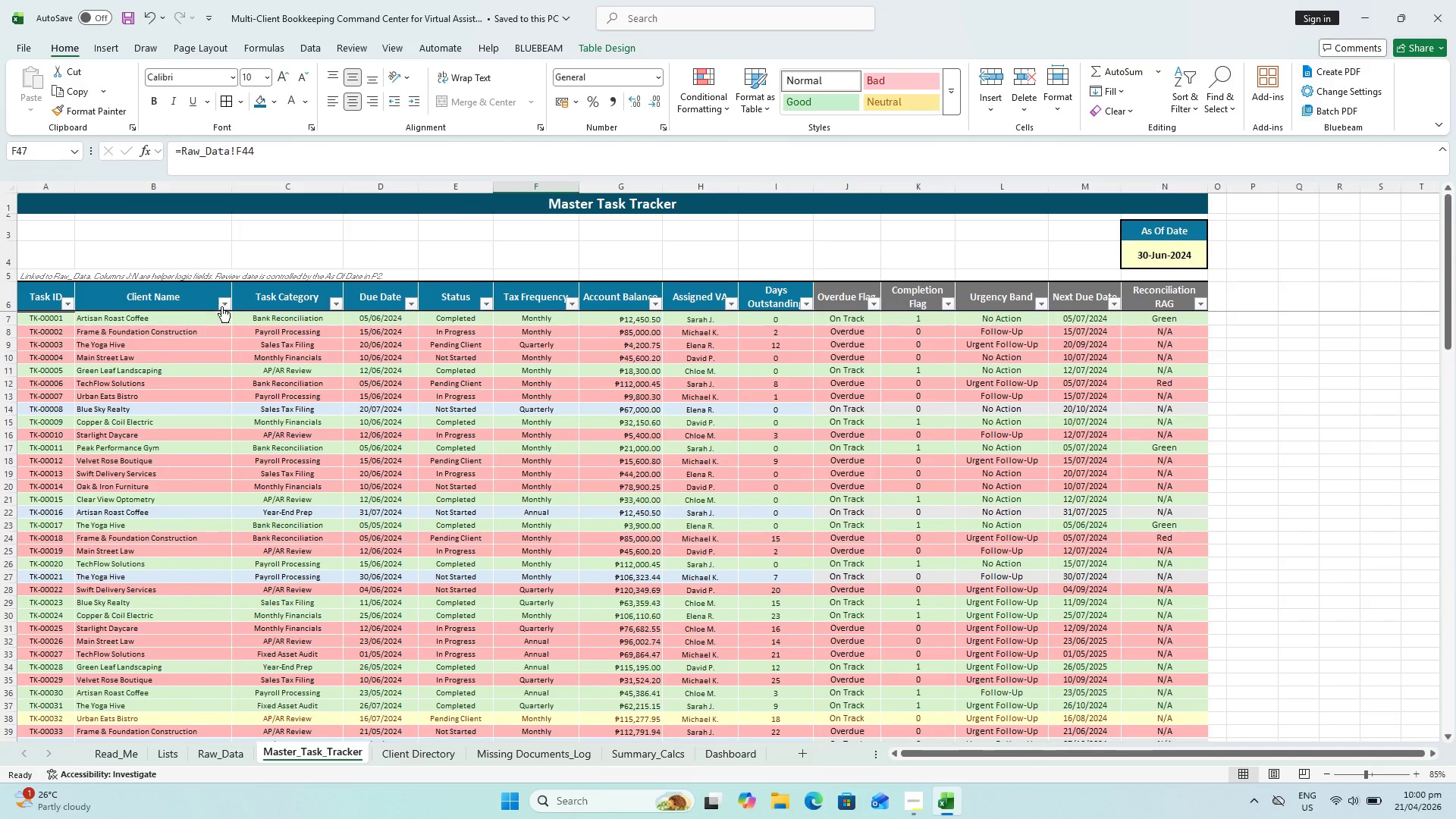 
left_click([223, 305])
 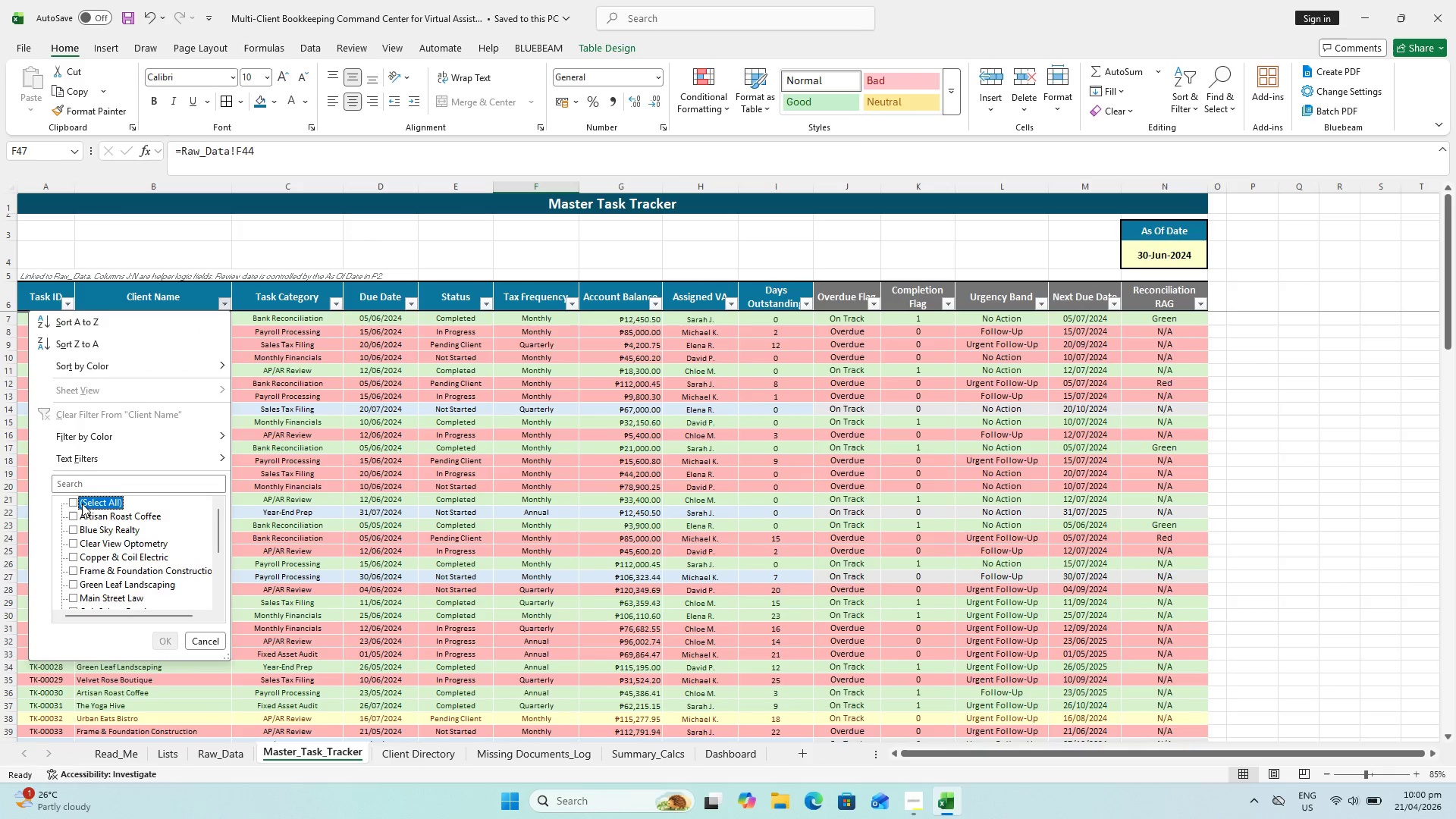 
left_click([75, 516])
 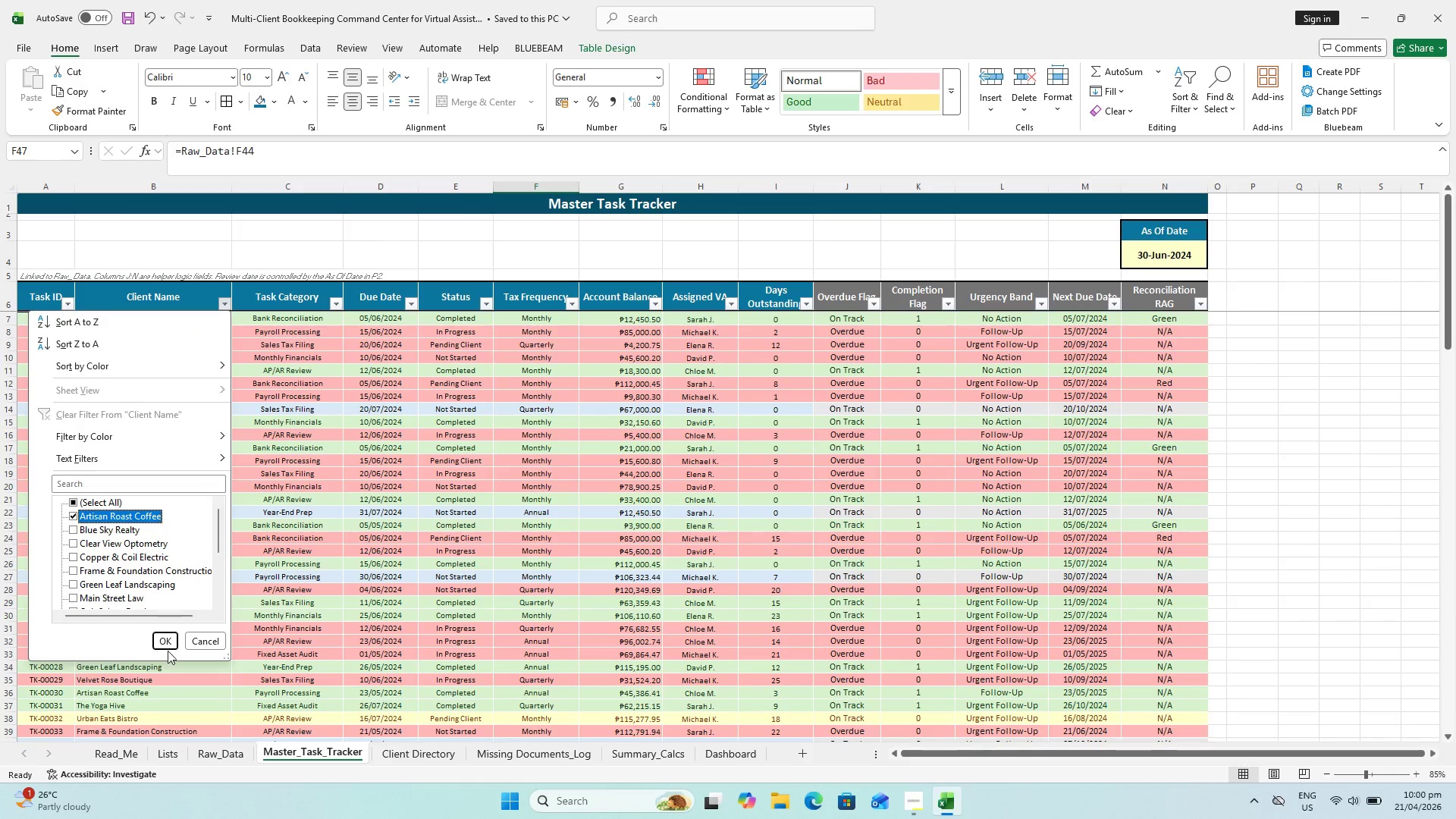 
left_click([165, 646])
 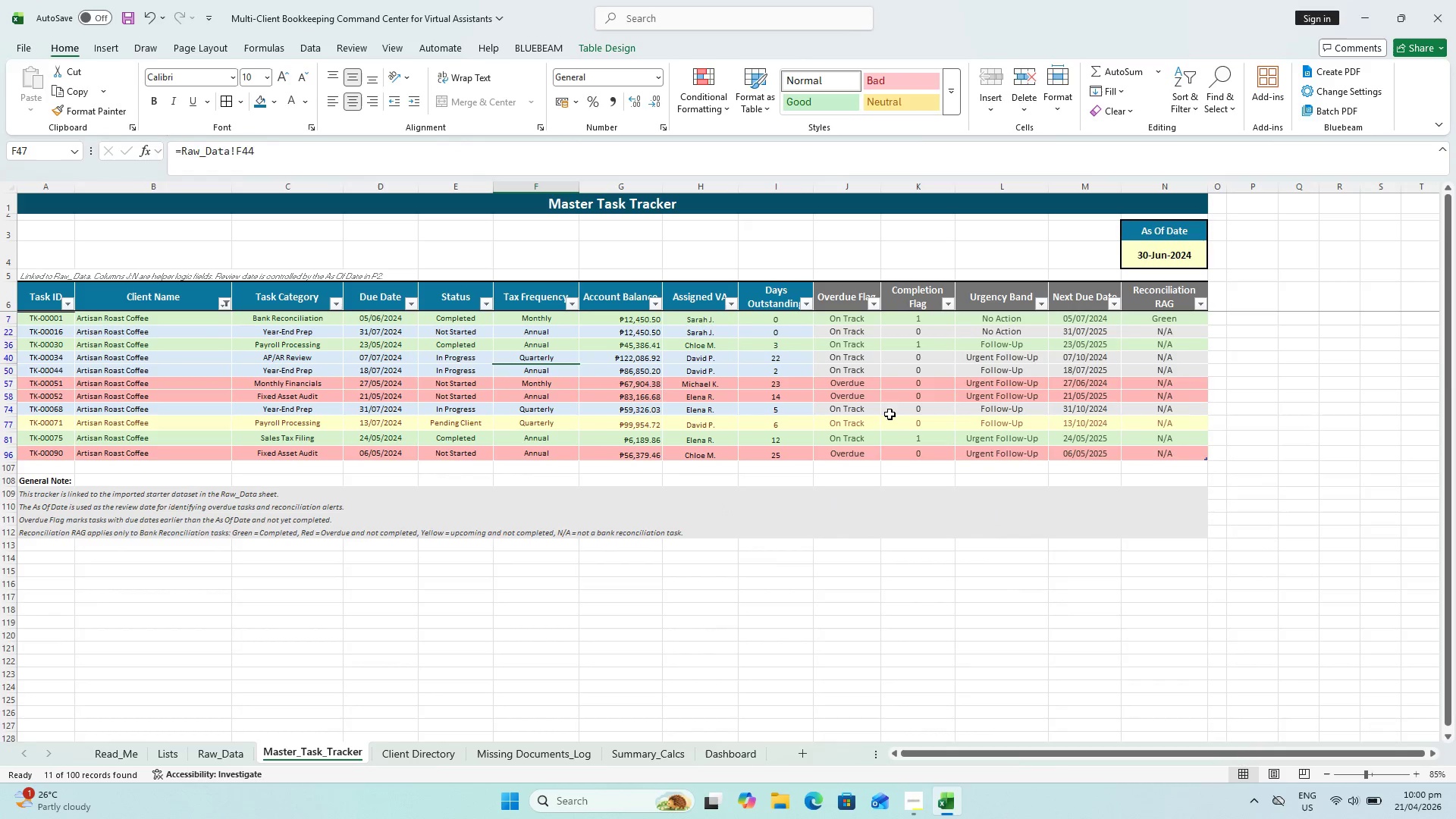 
scroll: coordinate [896, 402], scroll_direction: up, amount: 1.0
 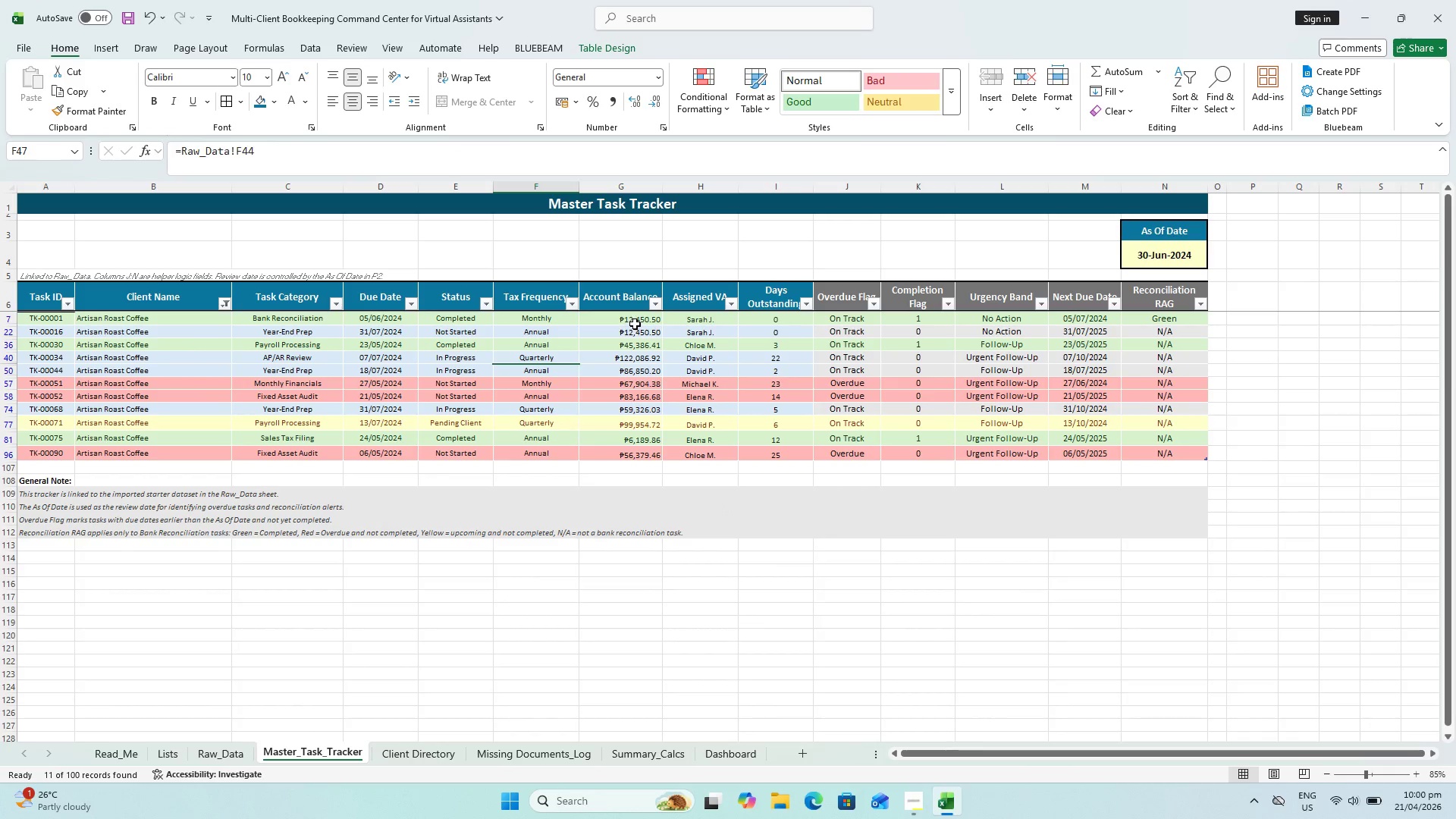 
left_click_drag(start_coordinate=[634, 323], to_coordinate=[630, 451])
 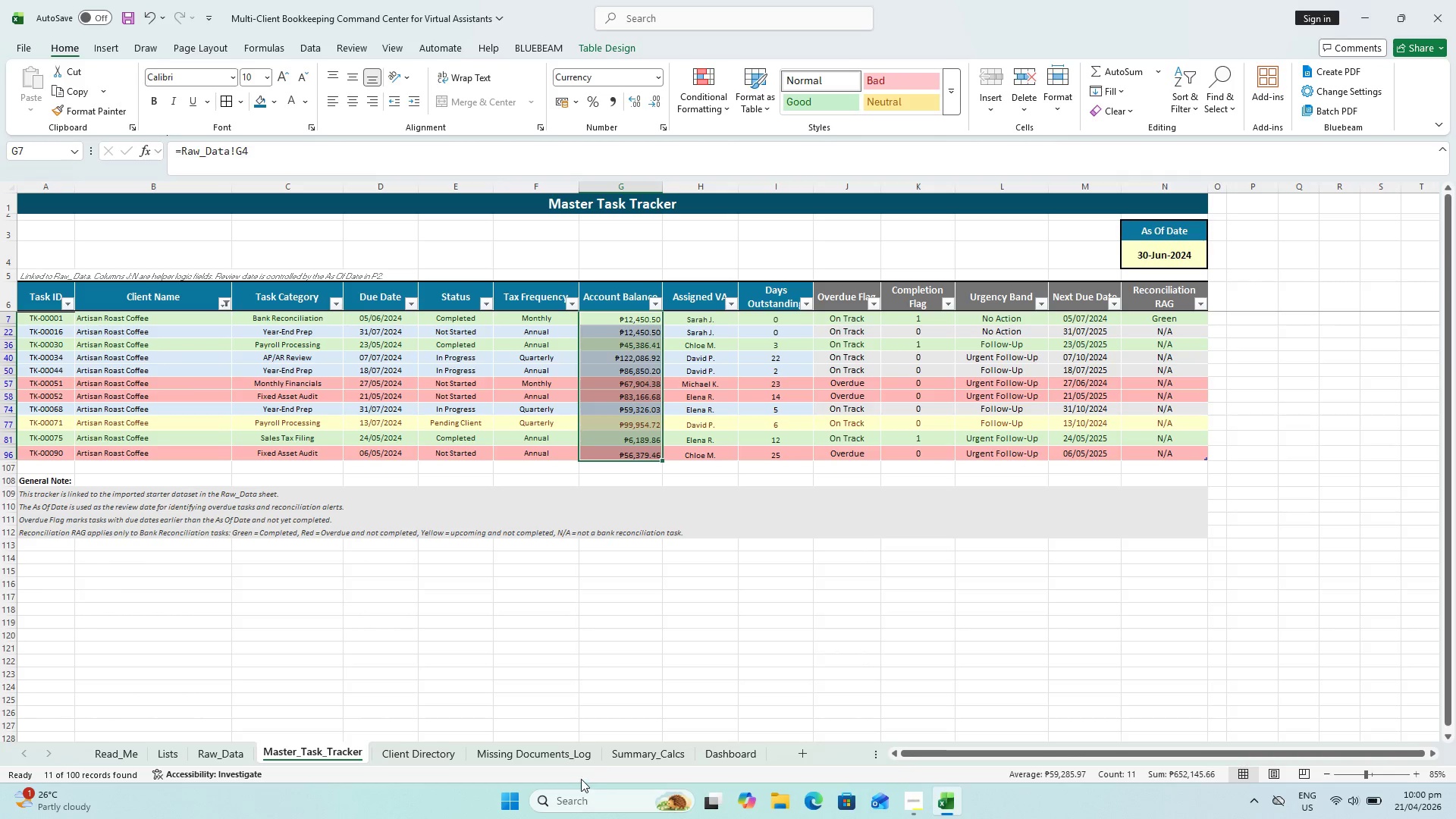 
left_click([645, 755])
 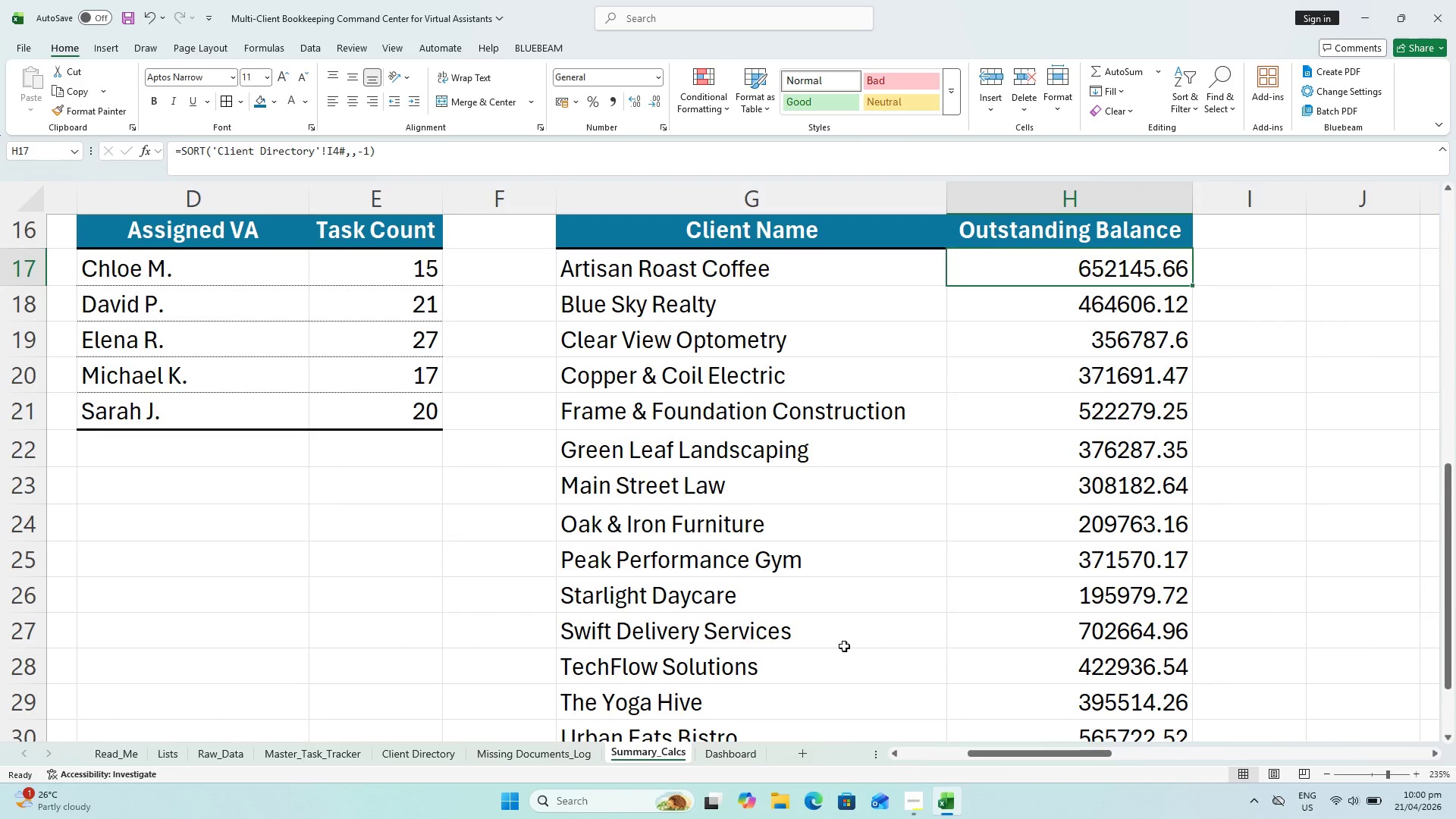 
left_click([312, 753])
 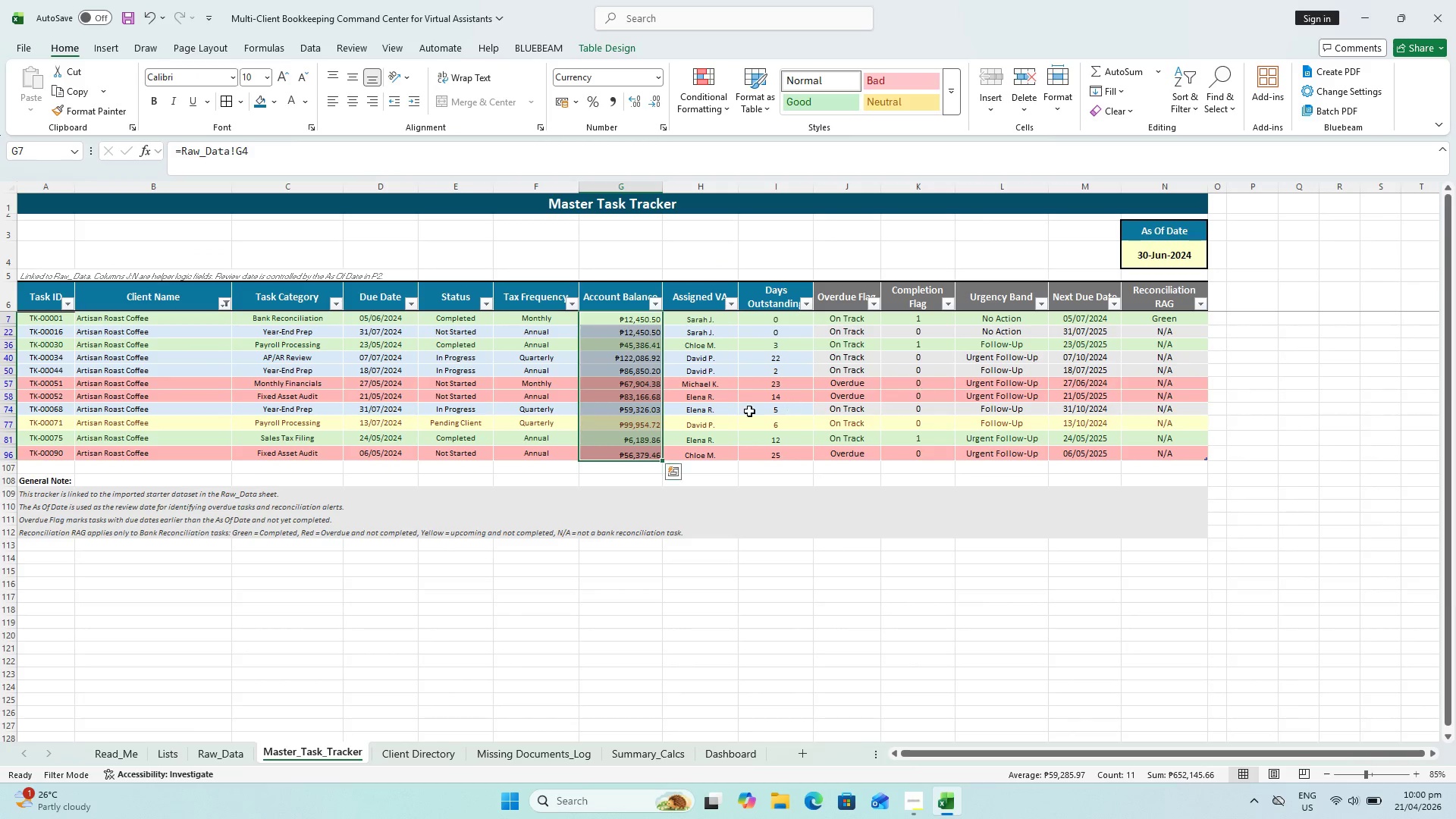 
scroll: coordinate [484, 438], scroll_direction: up, amount: 1.0
 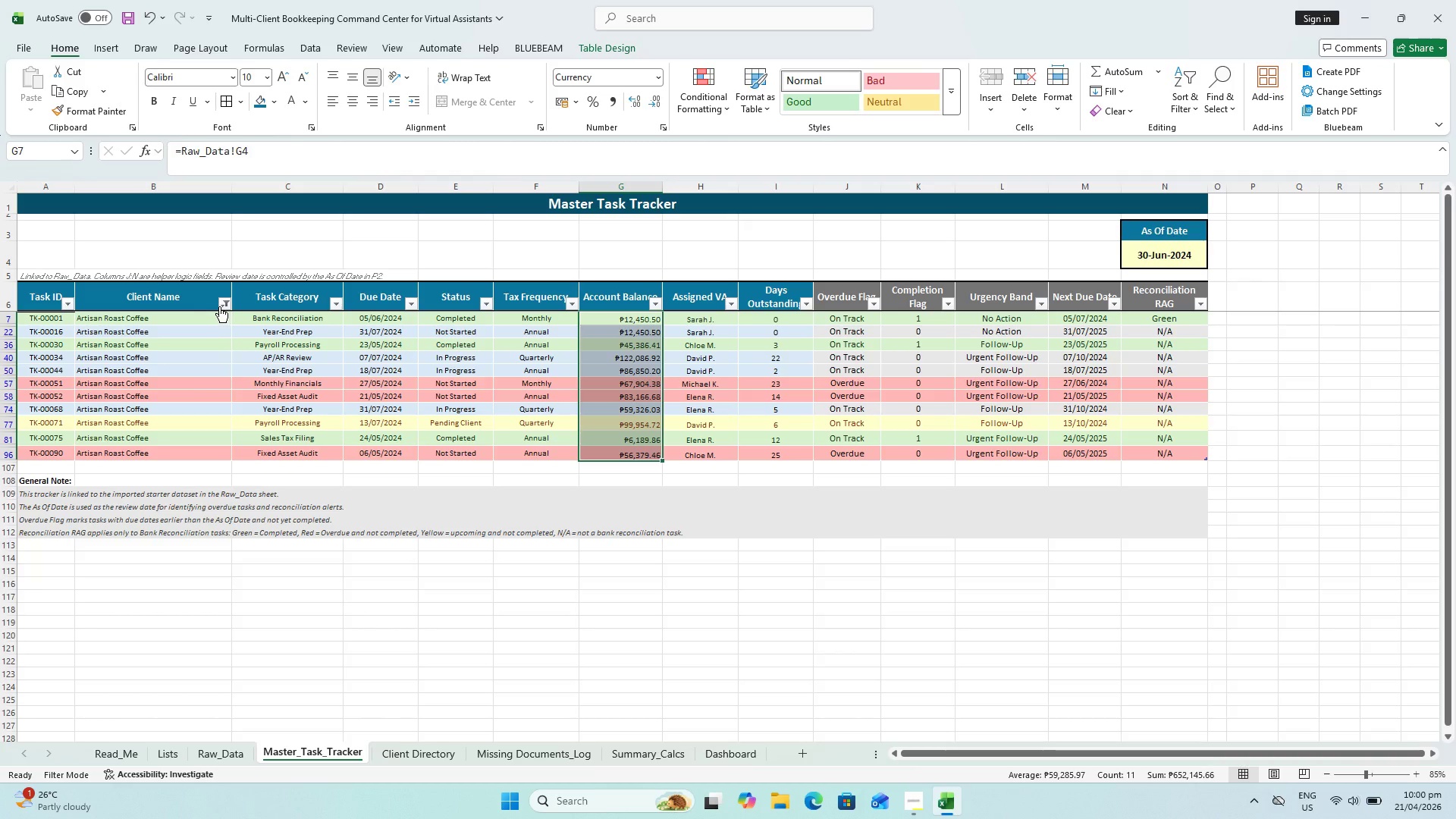 
left_click([219, 306])
 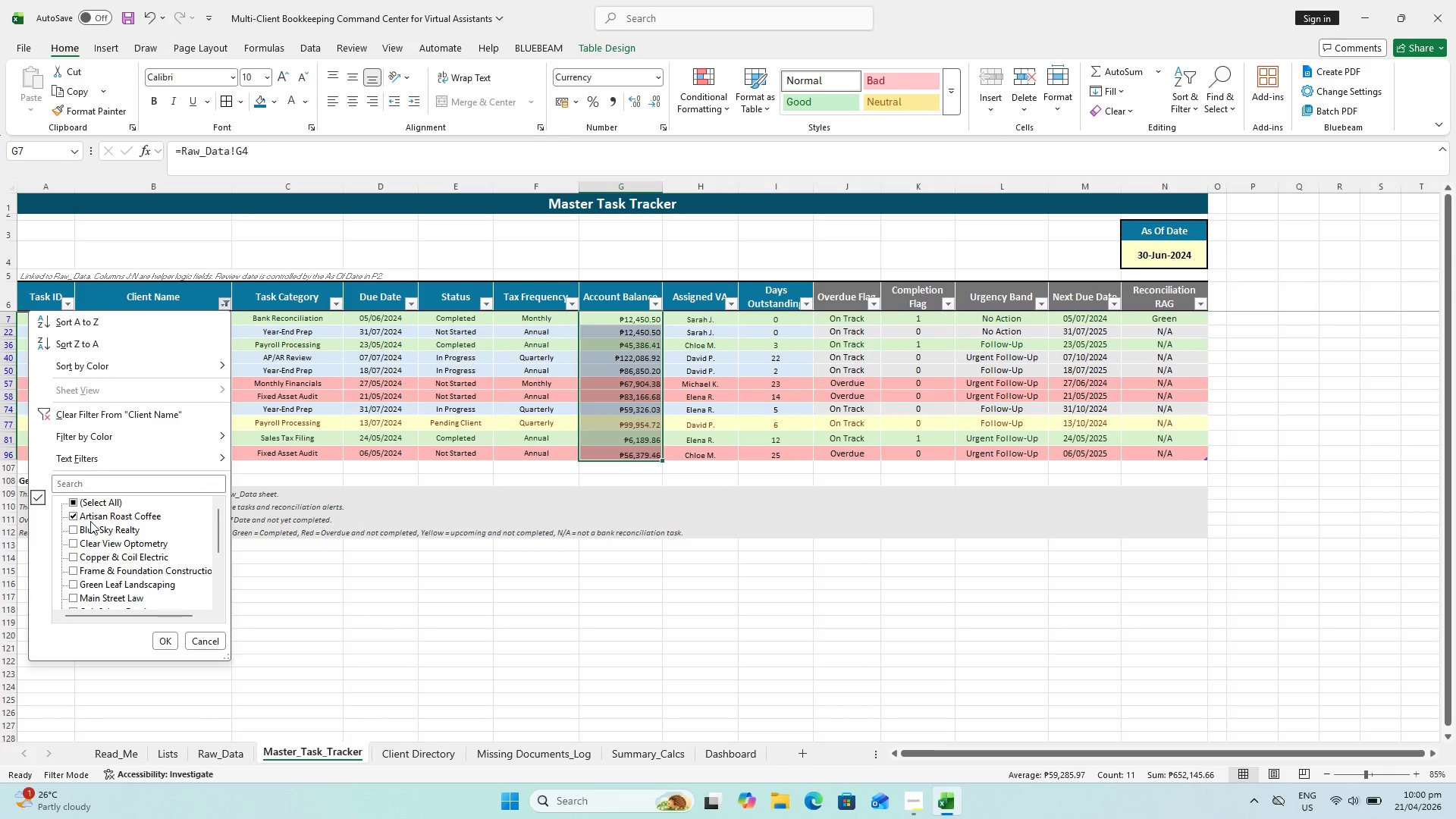 
left_click([77, 519])
 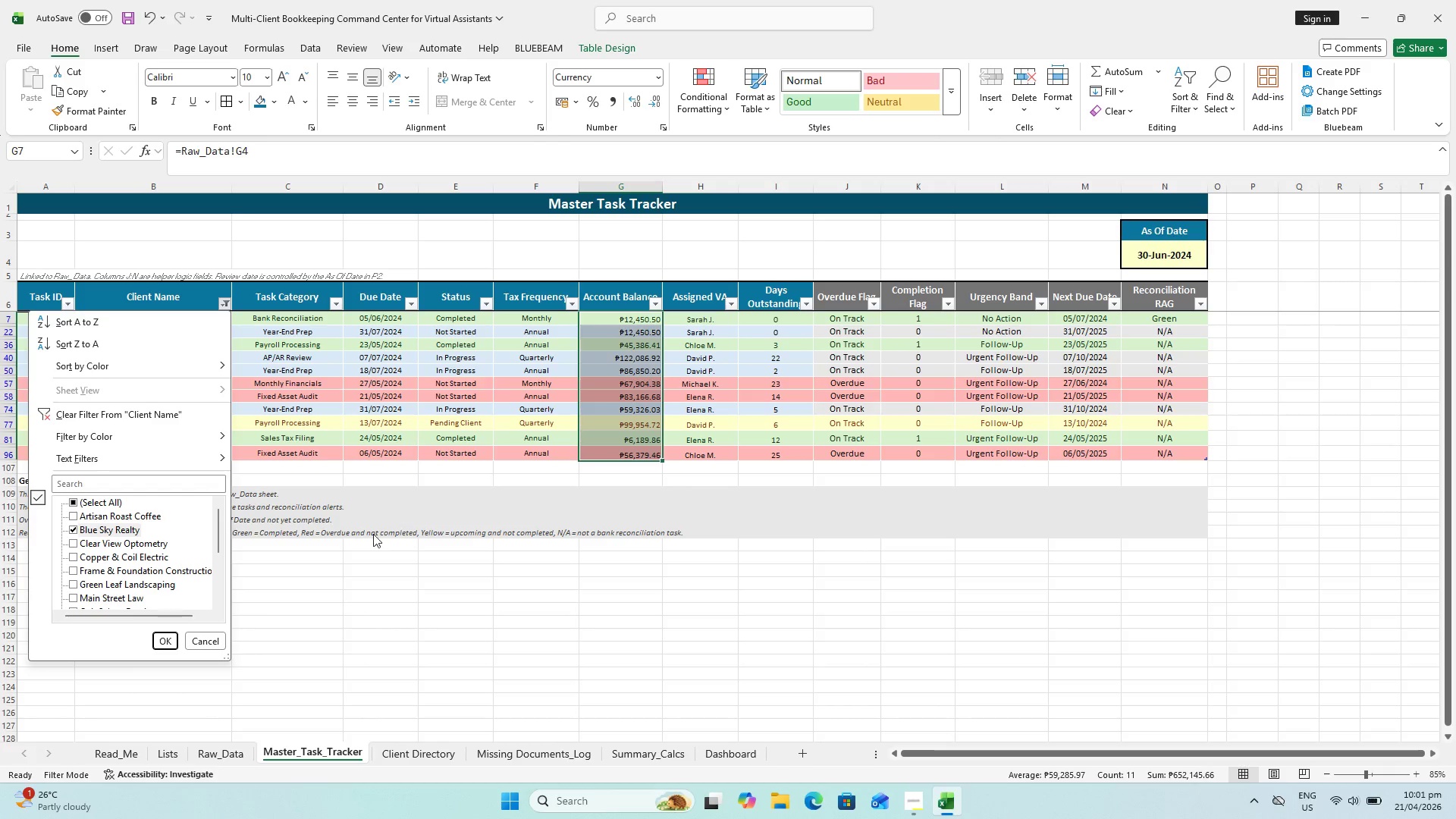 
left_click([165, 639])
 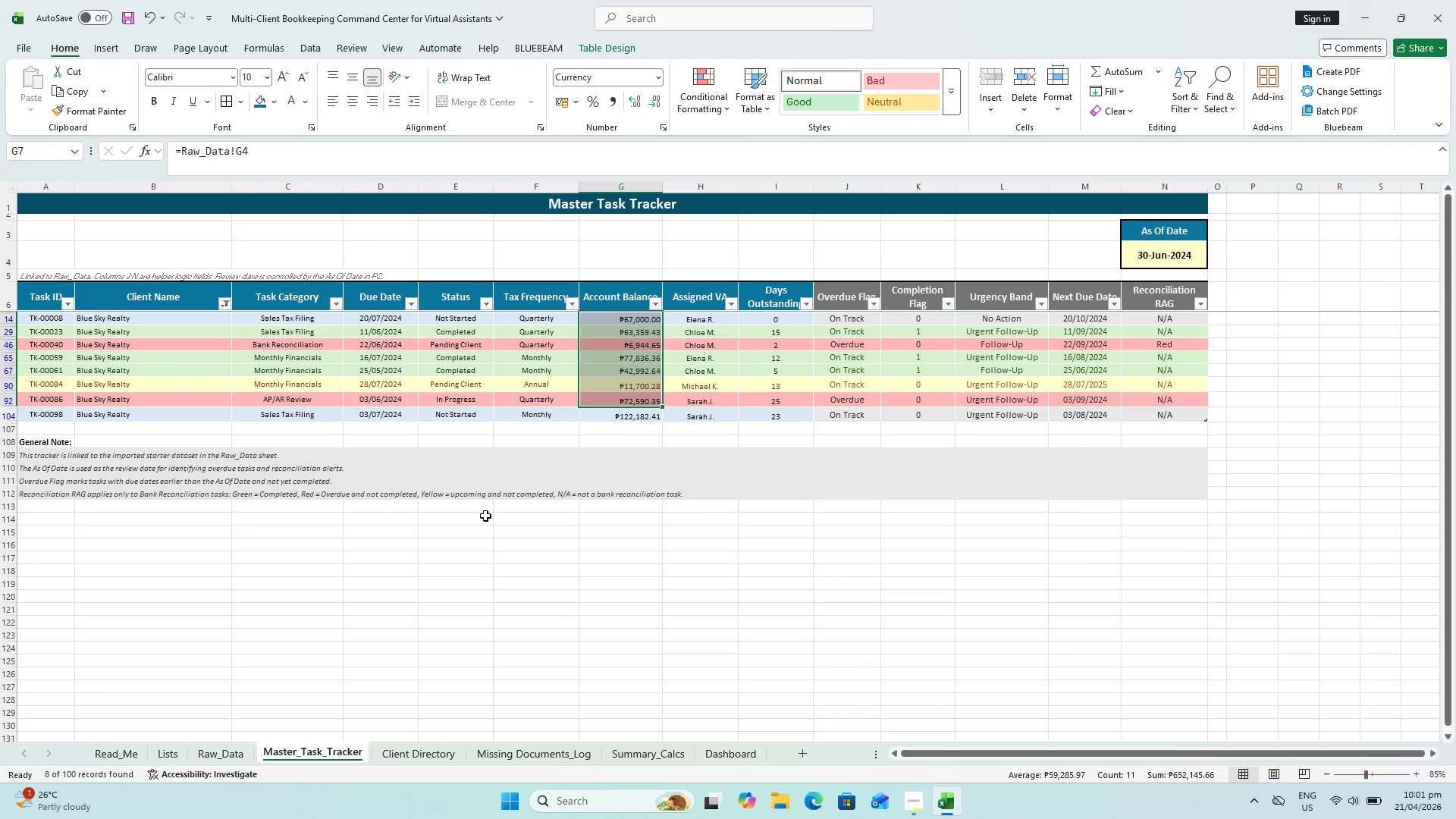 
scroll: coordinate [651, 475], scroll_direction: up, amount: 3.0
 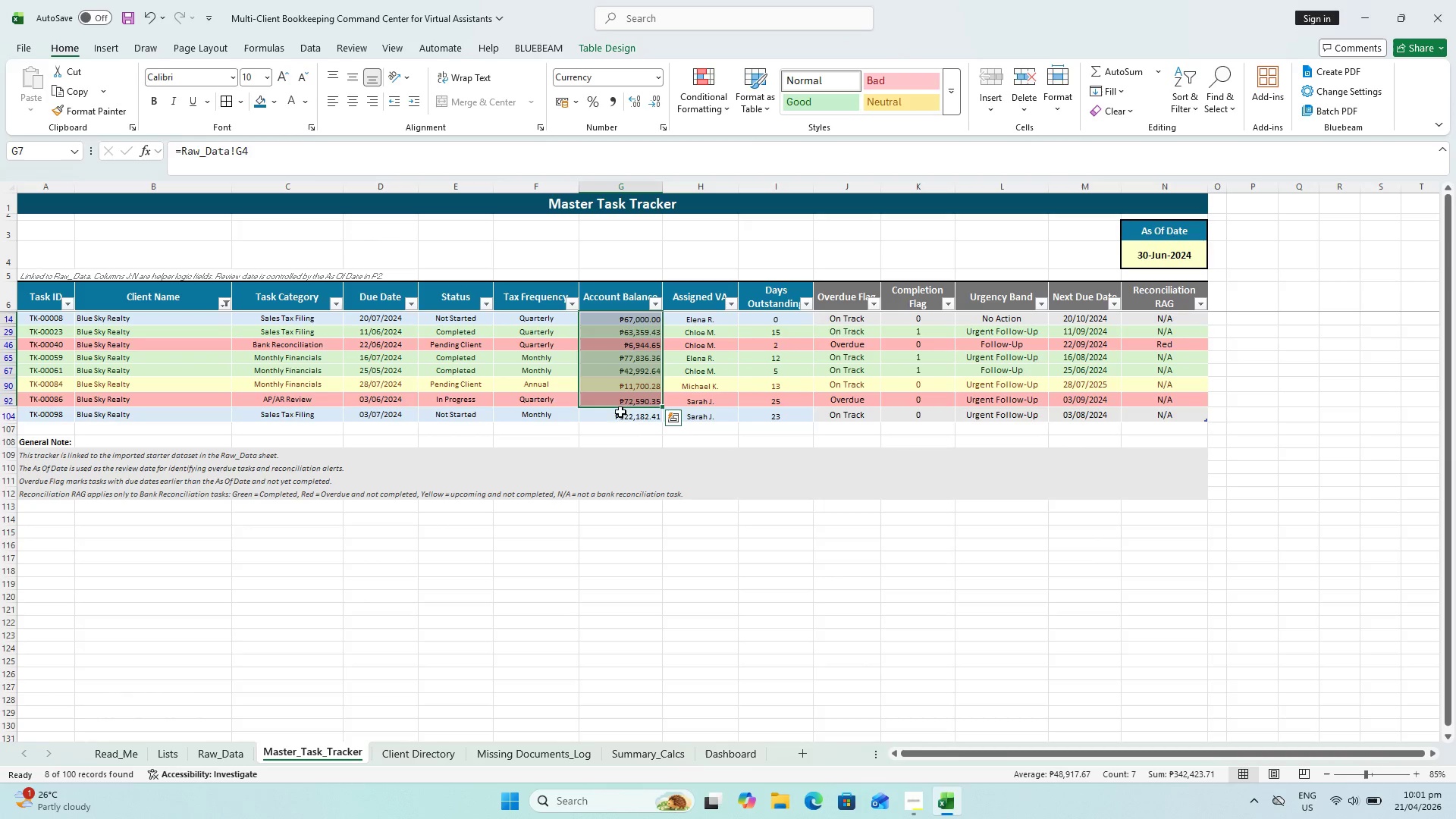 
hold_key(key=ShiftLeft, duration=0.36)
 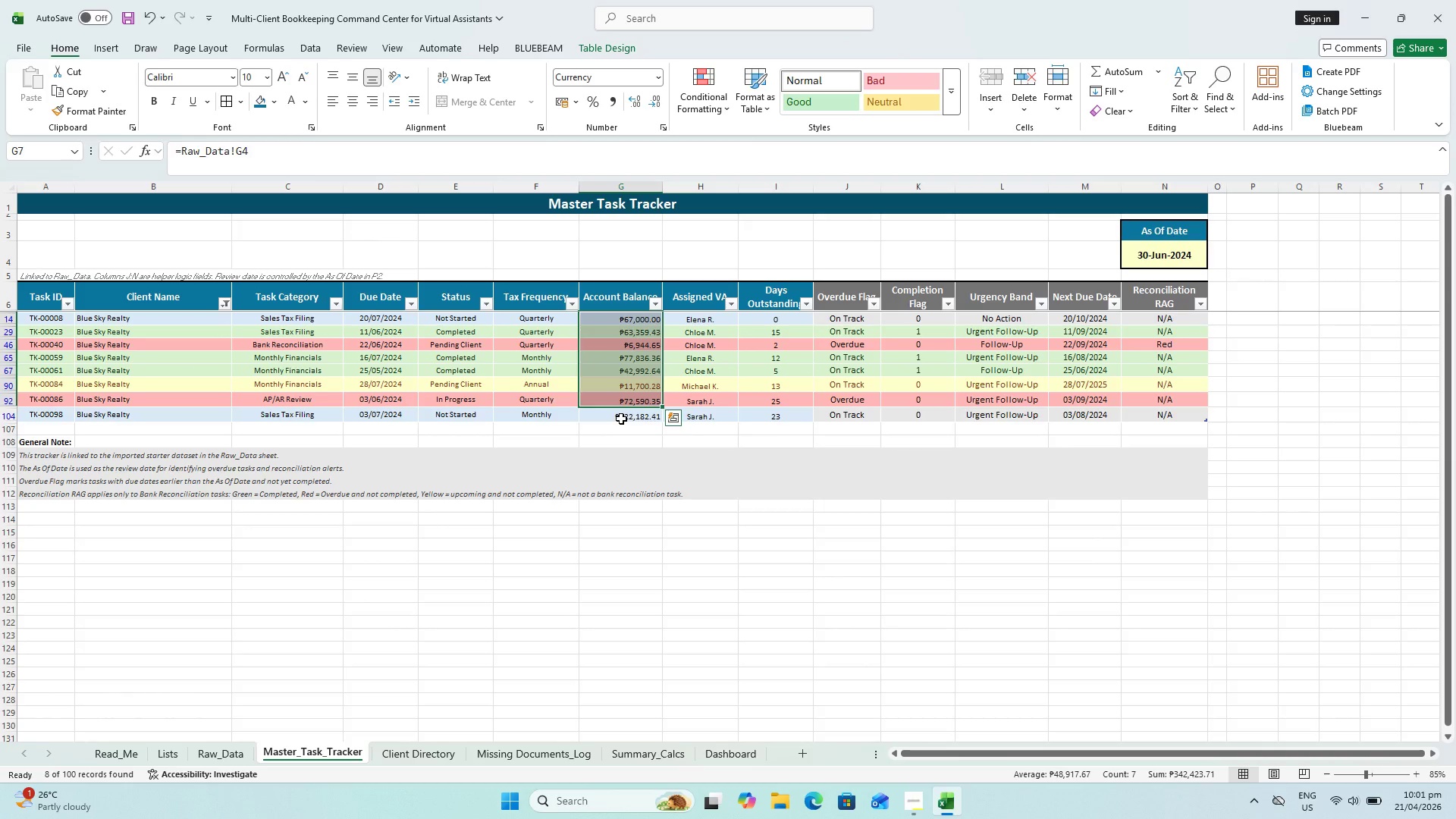 
hold_key(key=ShiftLeft, duration=0.38)
left_click([621, 418])
 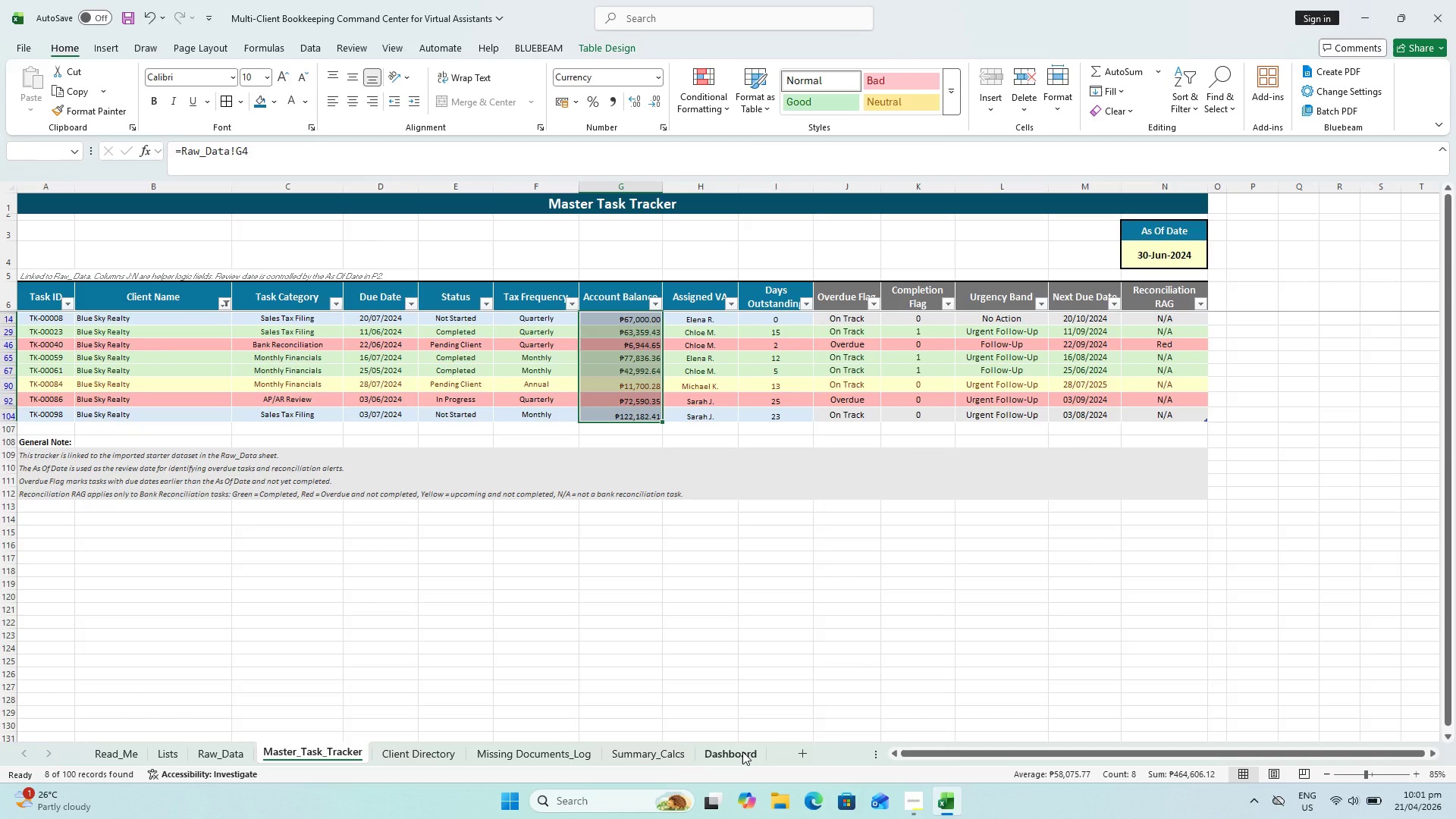 
wait(5.06)
 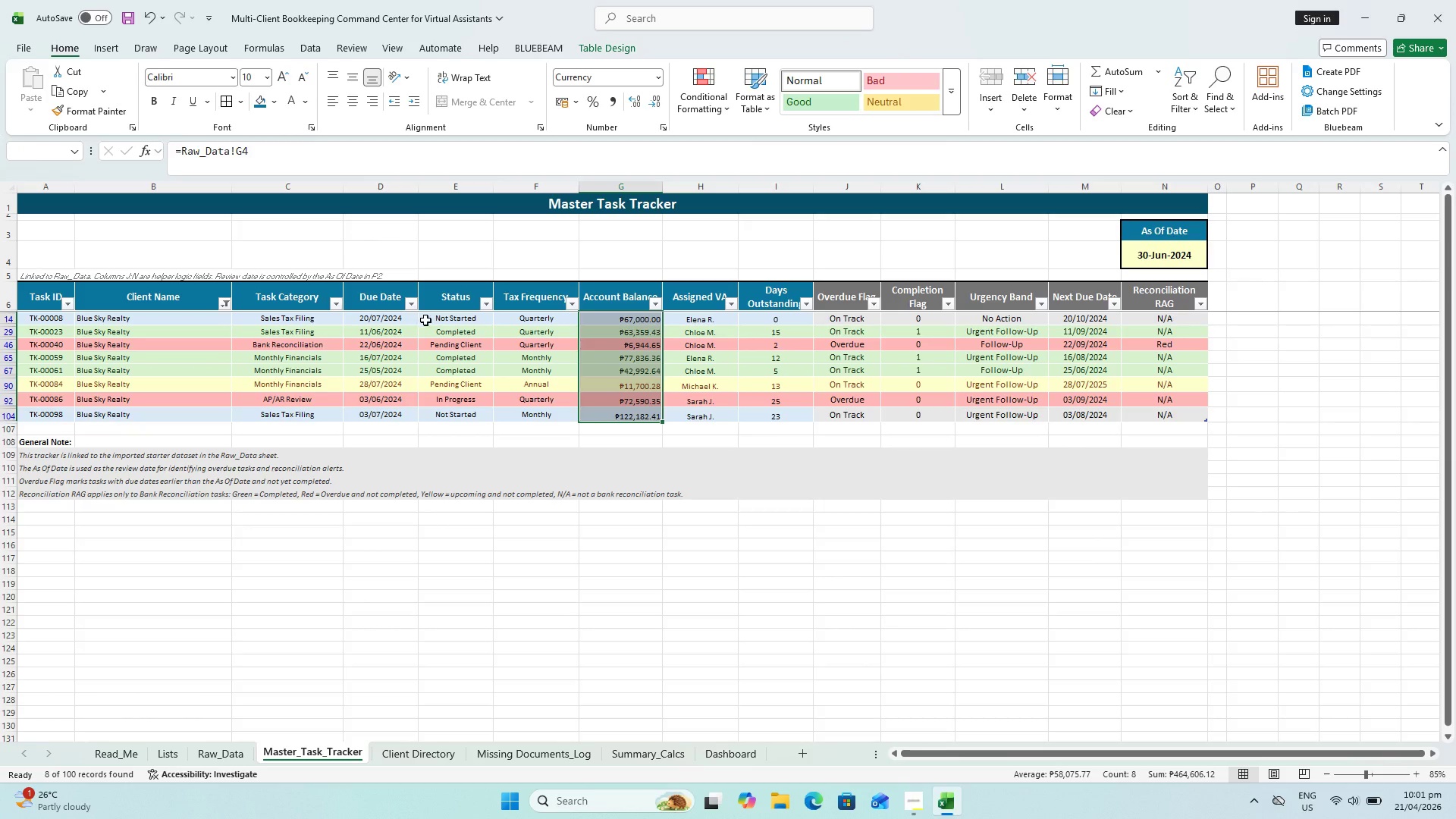 
left_click_drag(start_coordinate=[742, 751], to_coordinate=[728, 753])
 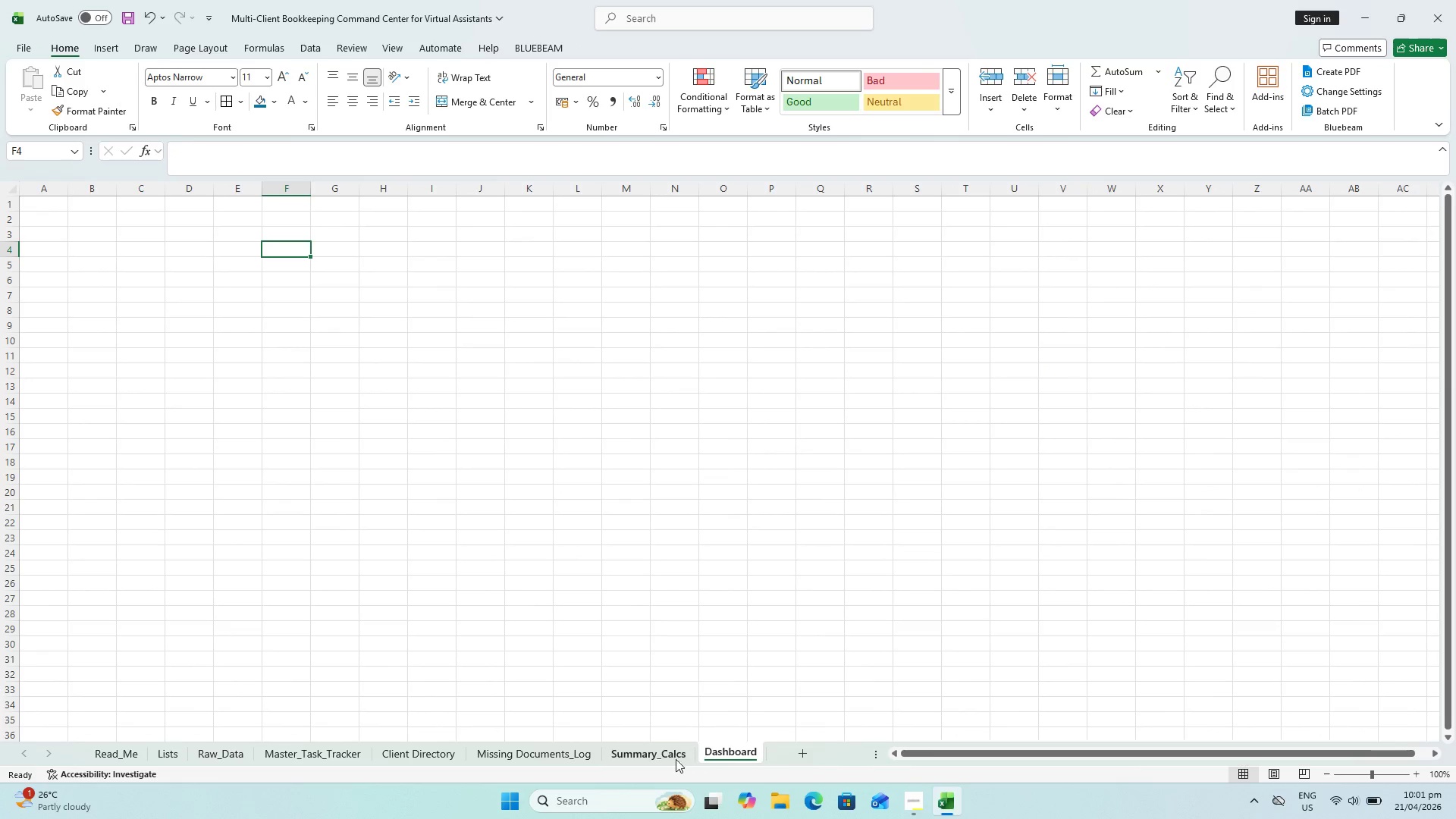 
left_click([674, 759])
 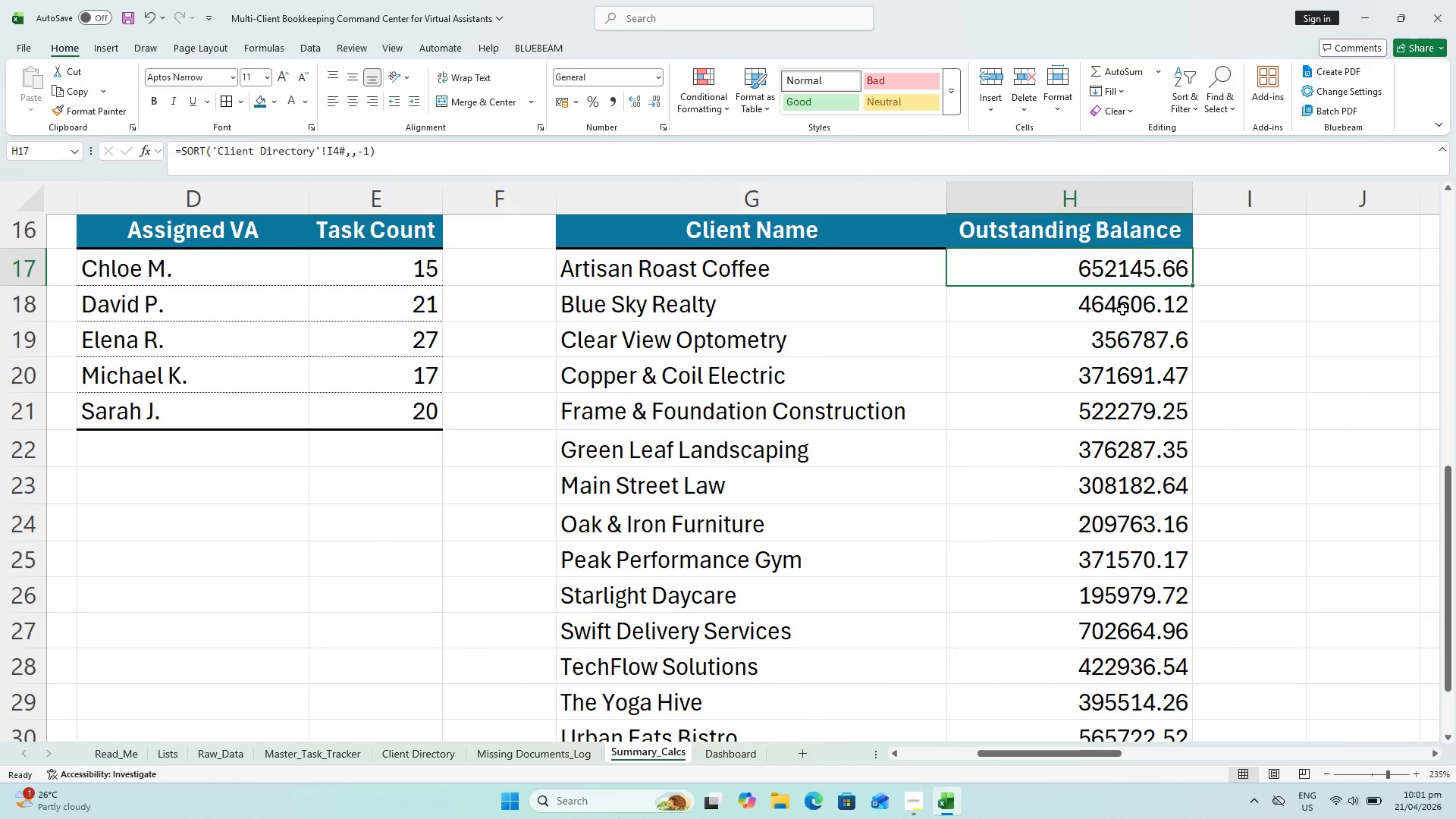 
left_click([1122, 309])
 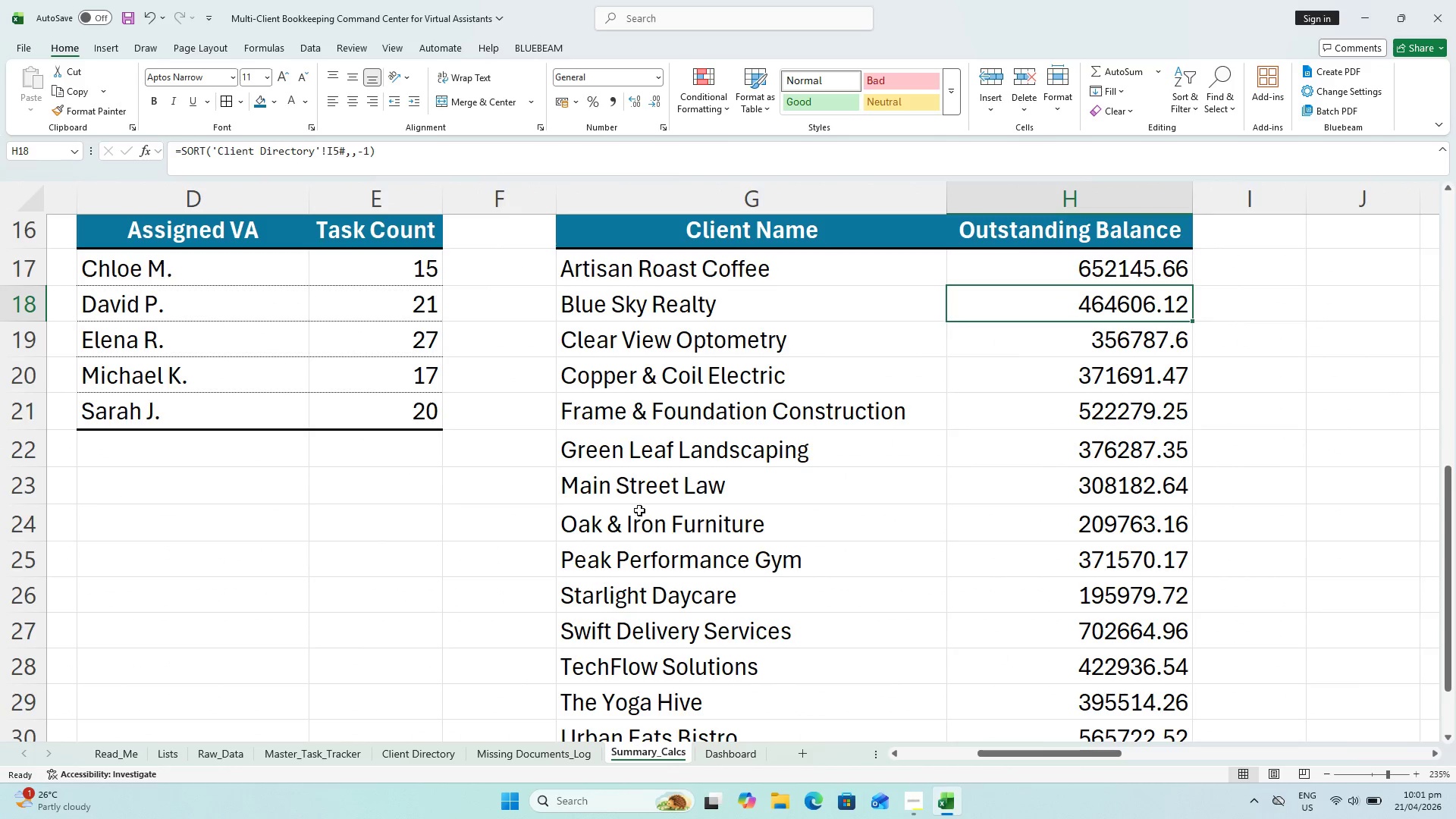 
scroll: coordinate [911, 497], scroll_direction: down, amount: 2.0
 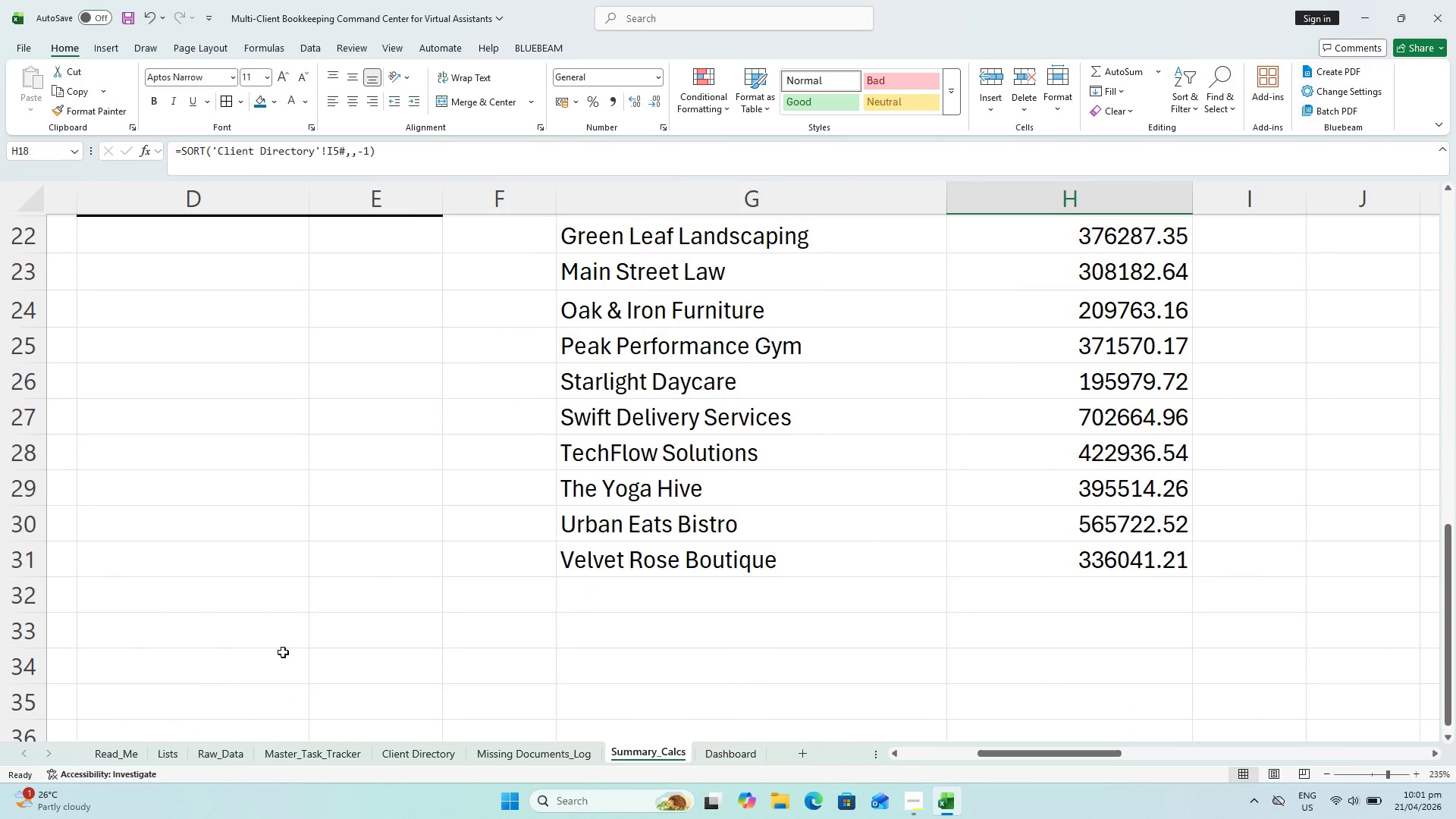 
key(Escape)
 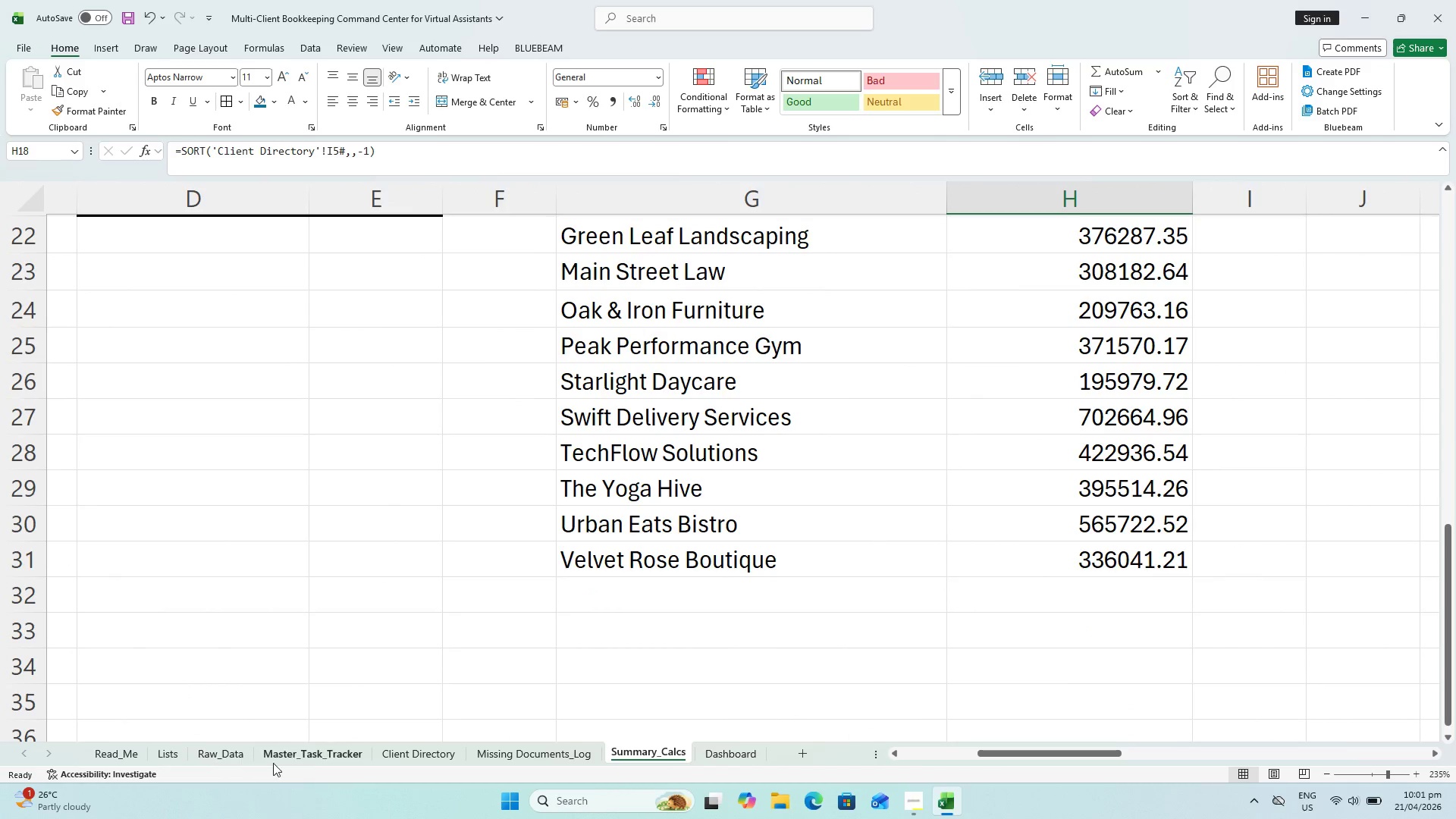 
left_click_drag(start_coordinate=[303, 758], to_coordinate=[303, 753])
 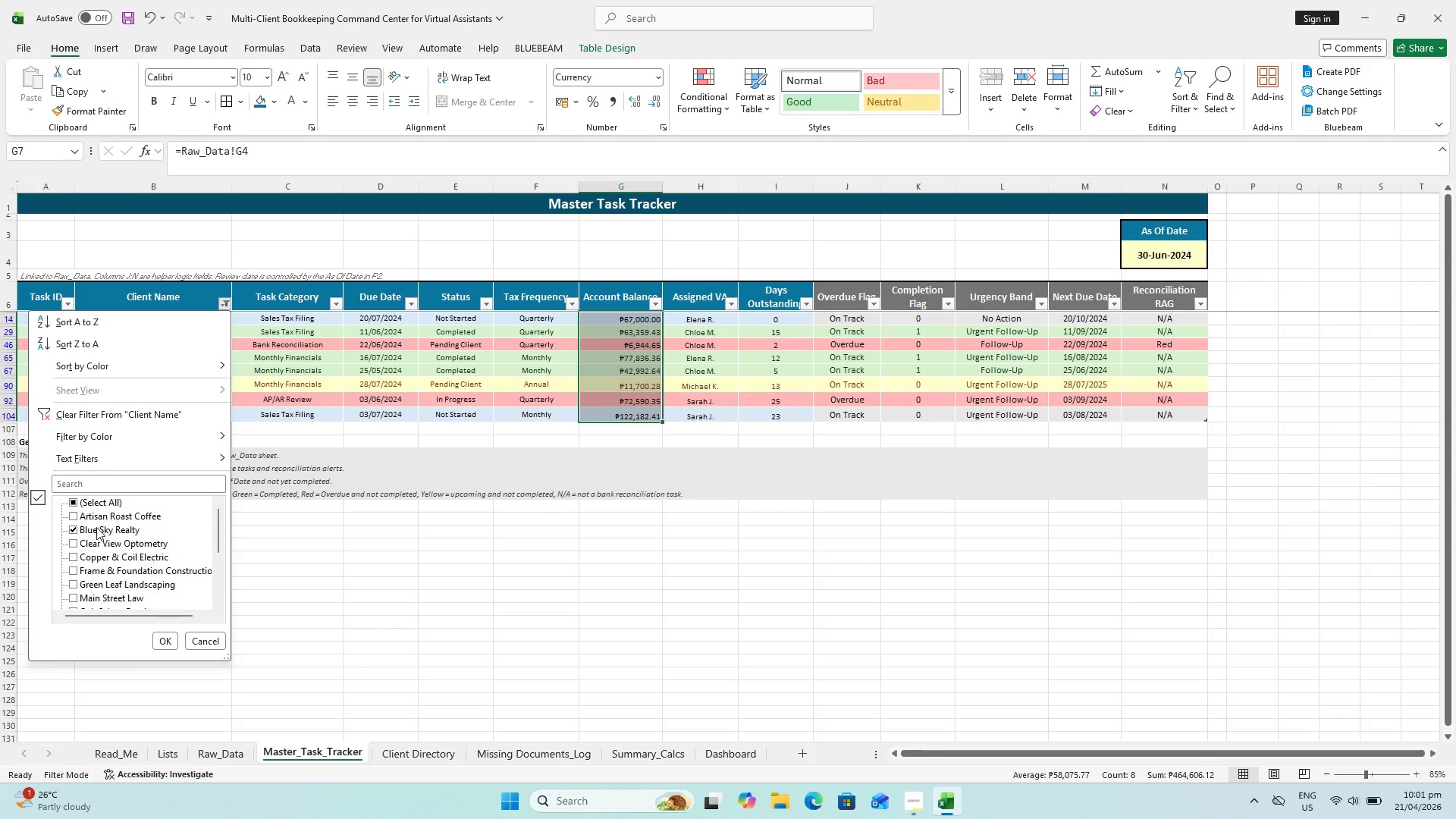 
left_click([71, 526])
 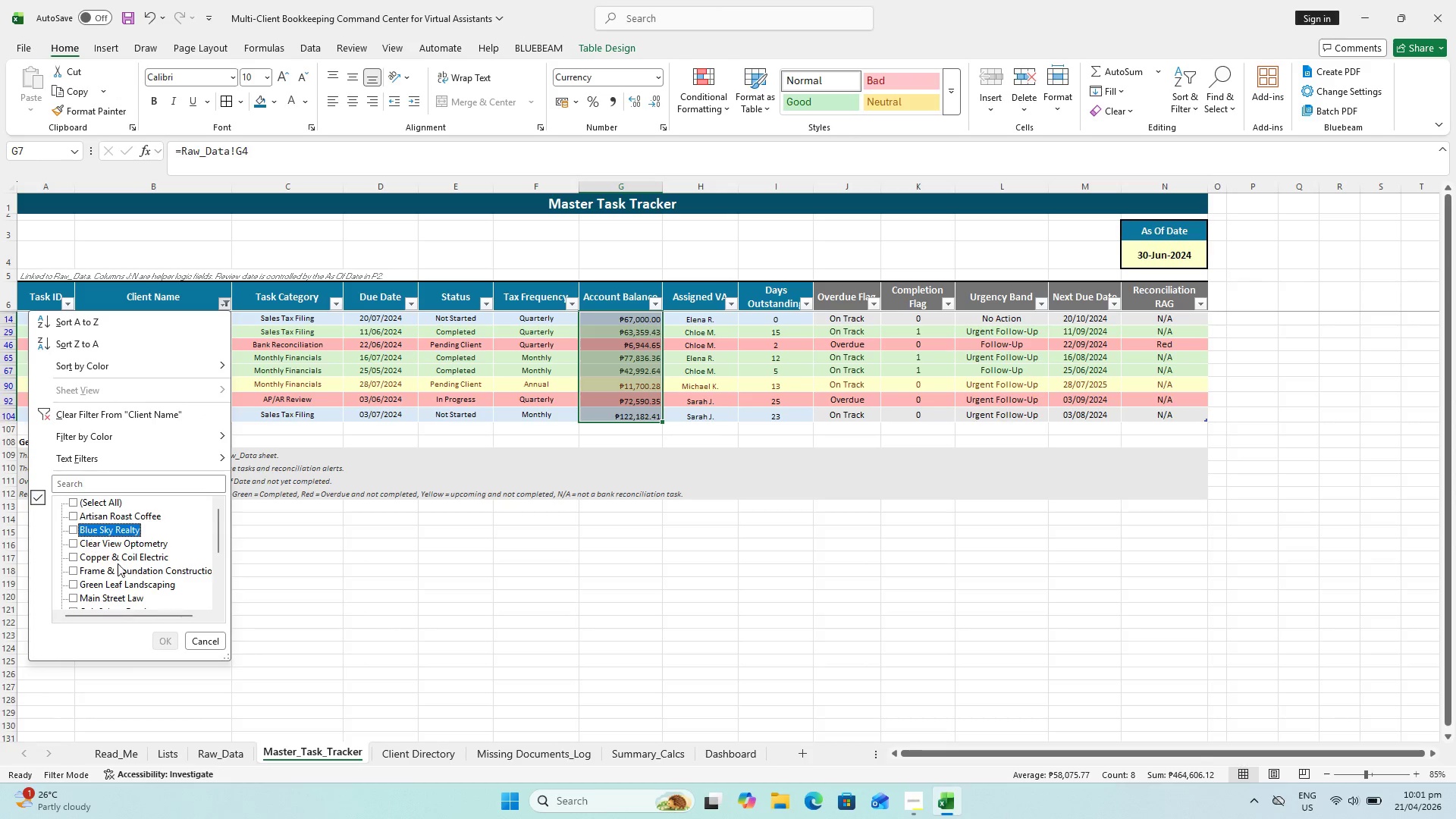 
scroll: coordinate [121, 566], scroll_direction: down, amount: 5.0
 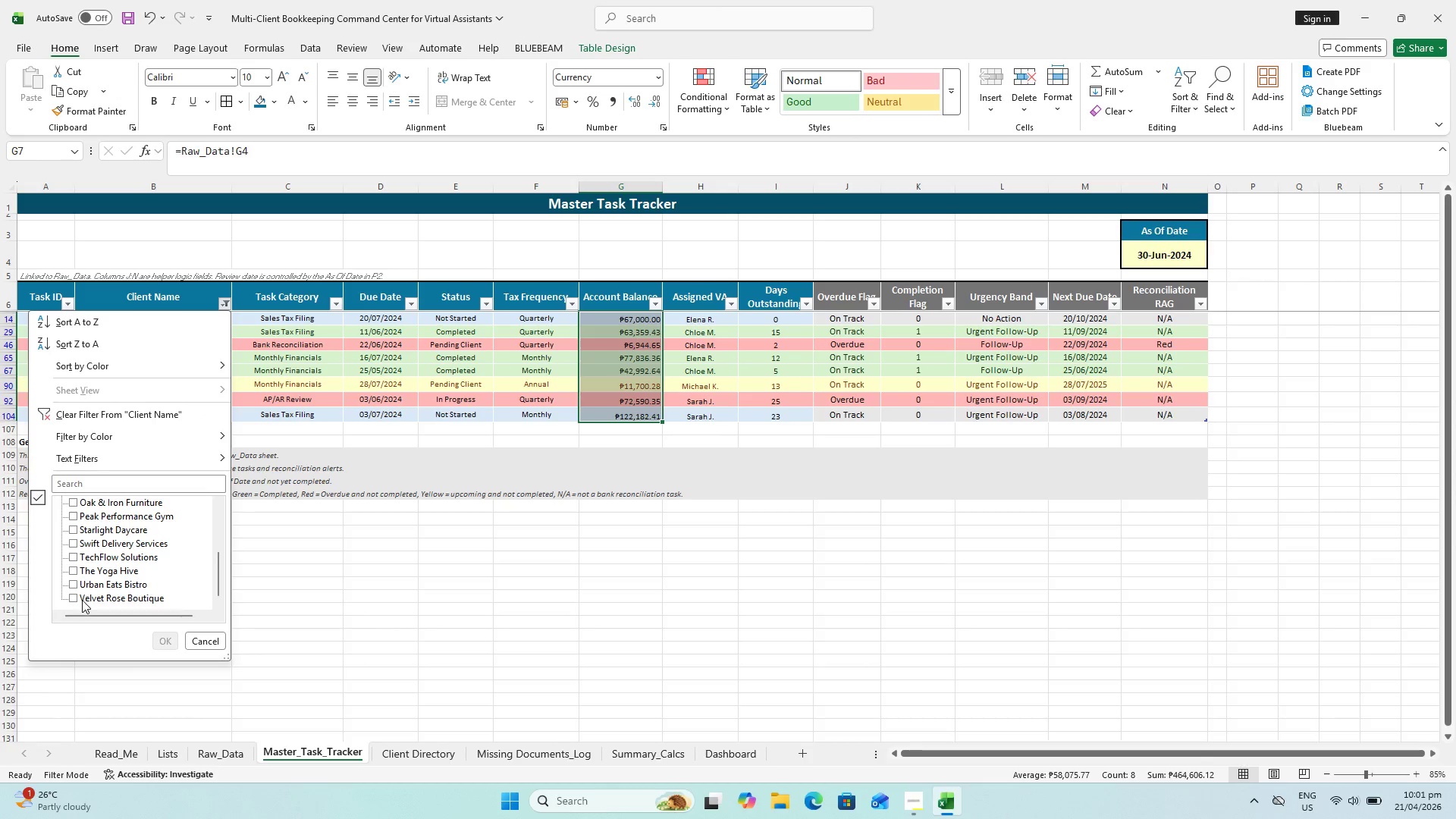 
left_click([82, 600])
 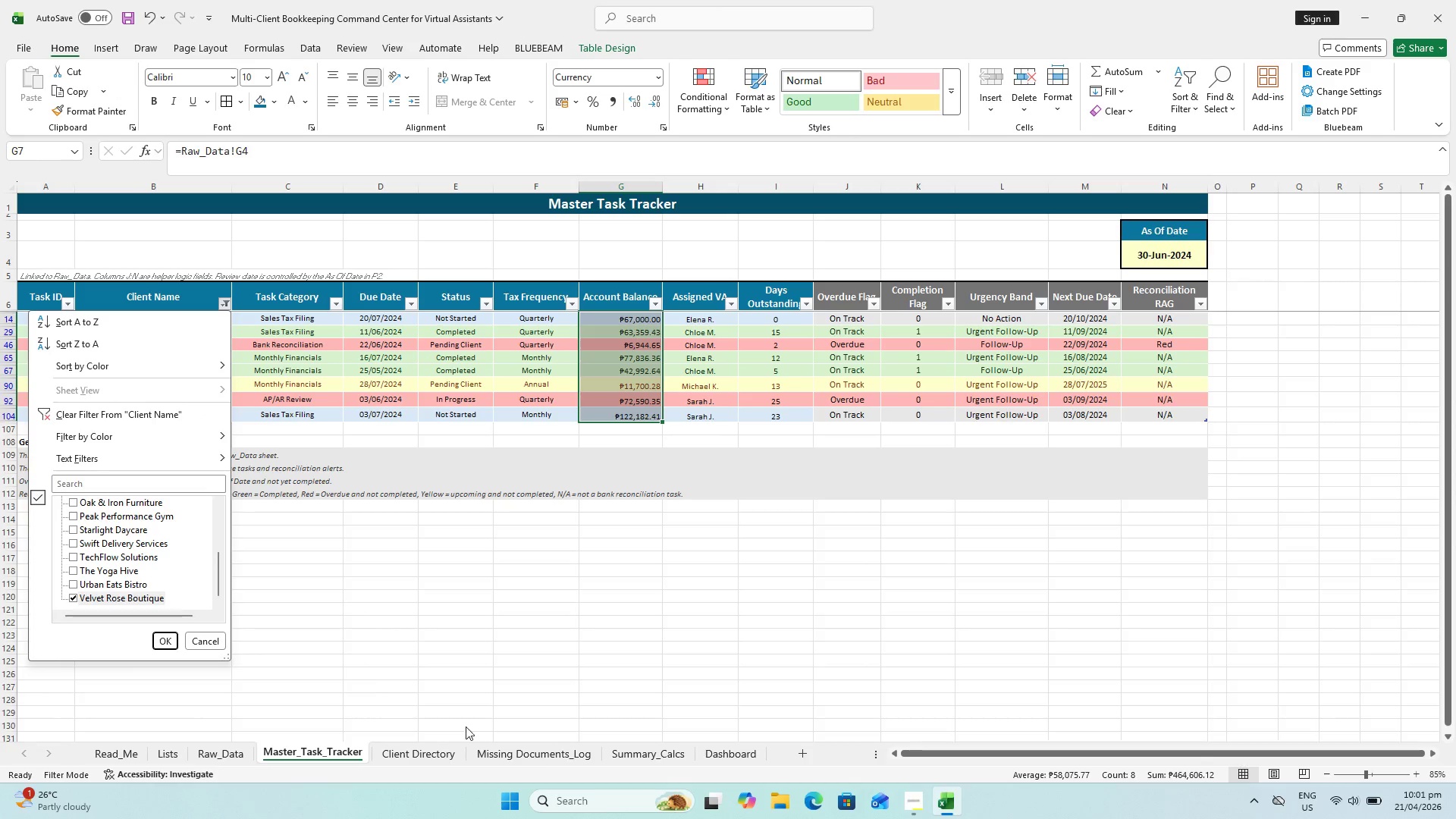 
double_click([659, 756])
 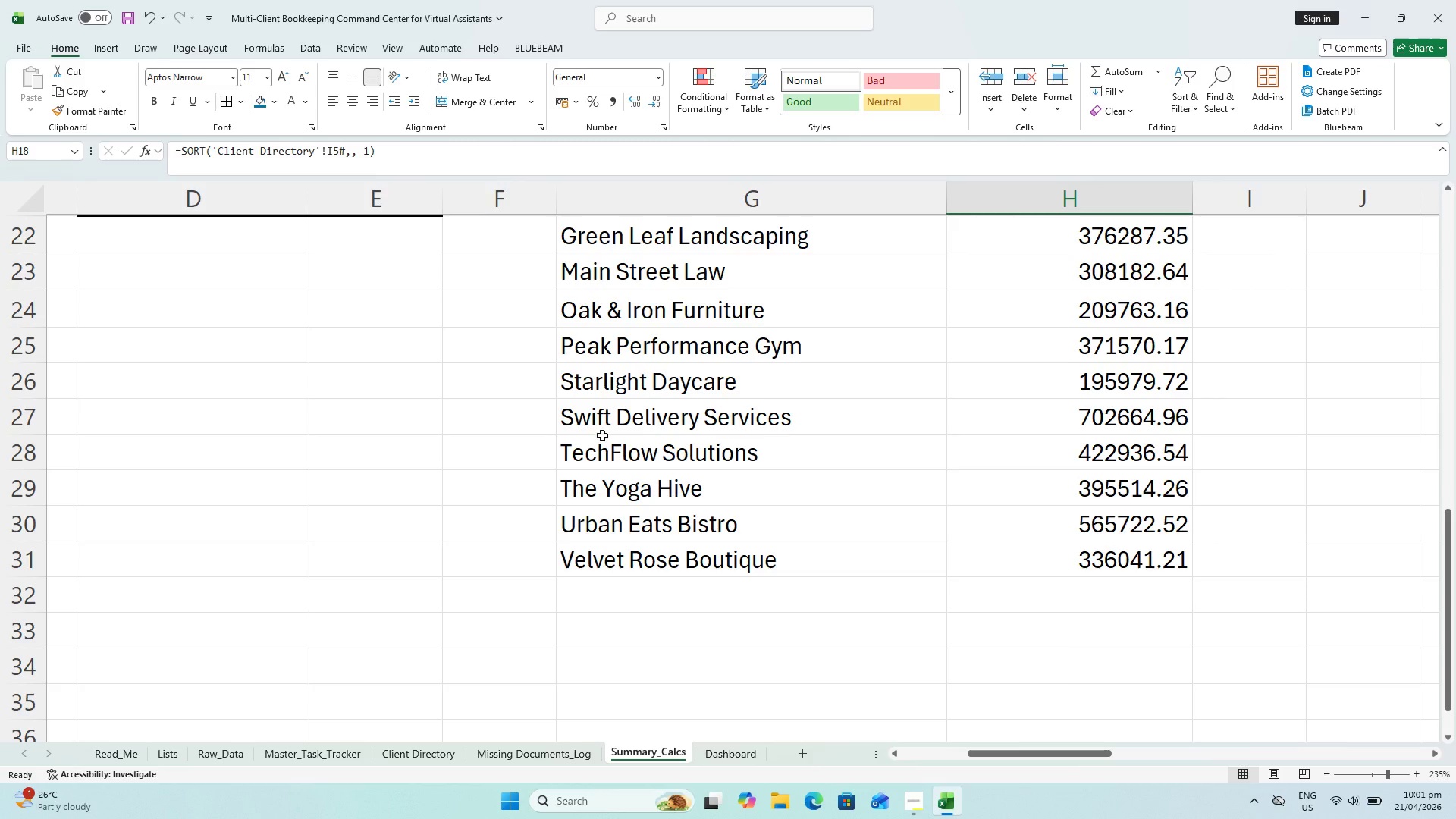 
mouse_move([325, 734])
 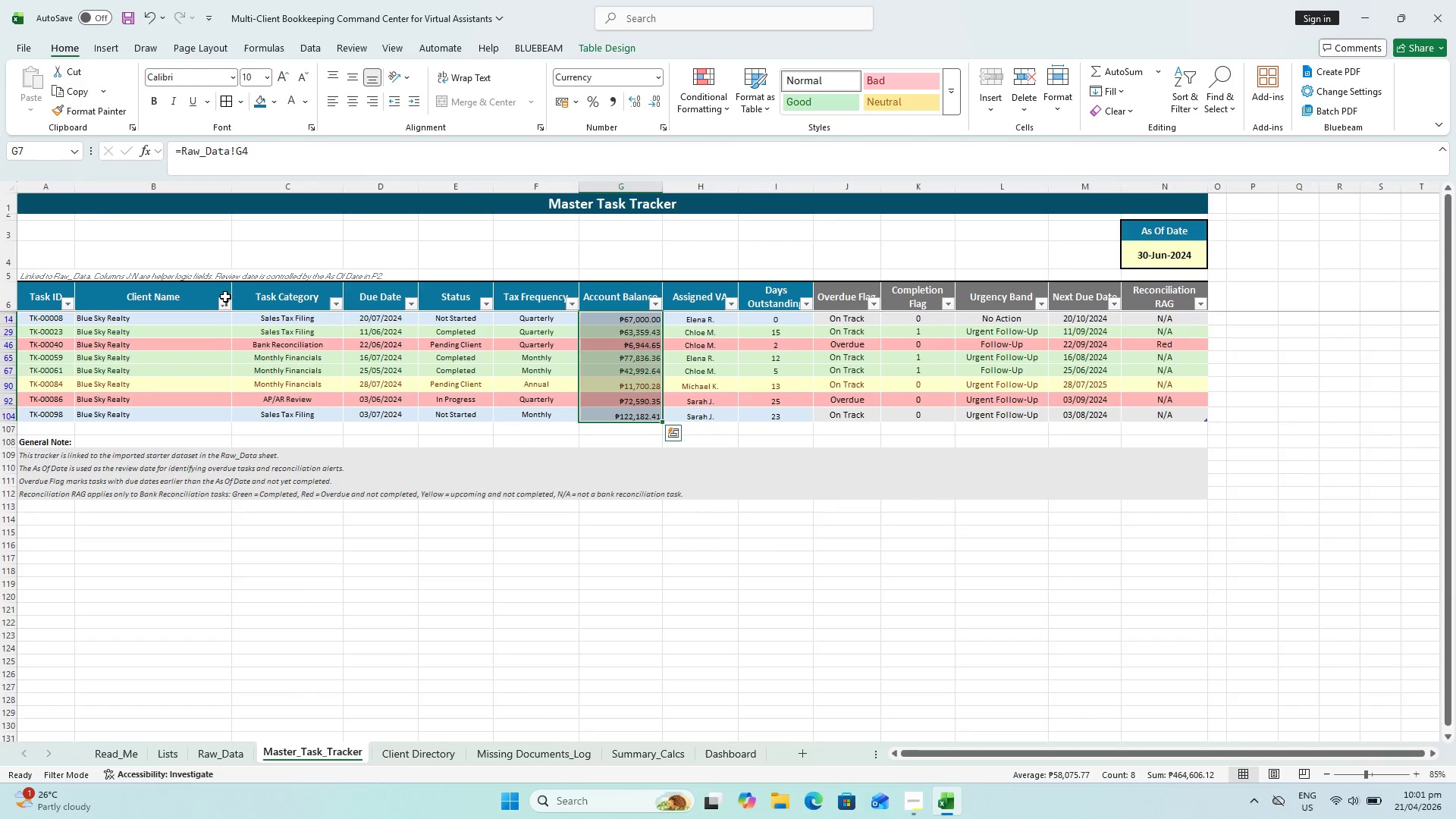 
left_click([221, 306])
 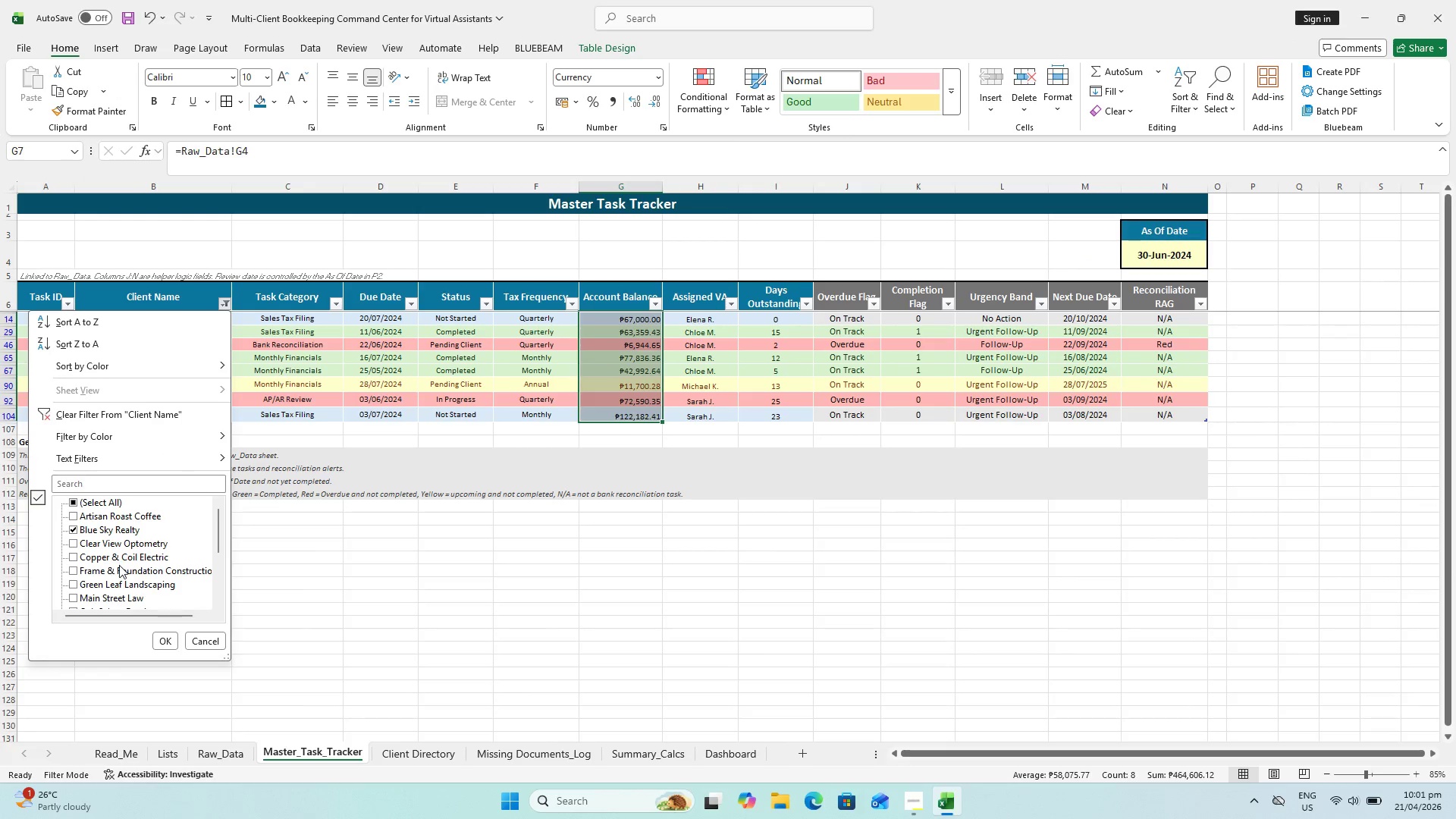 
scroll: coordinate [118, 569], scroll_direction: down, amount: 5.0
 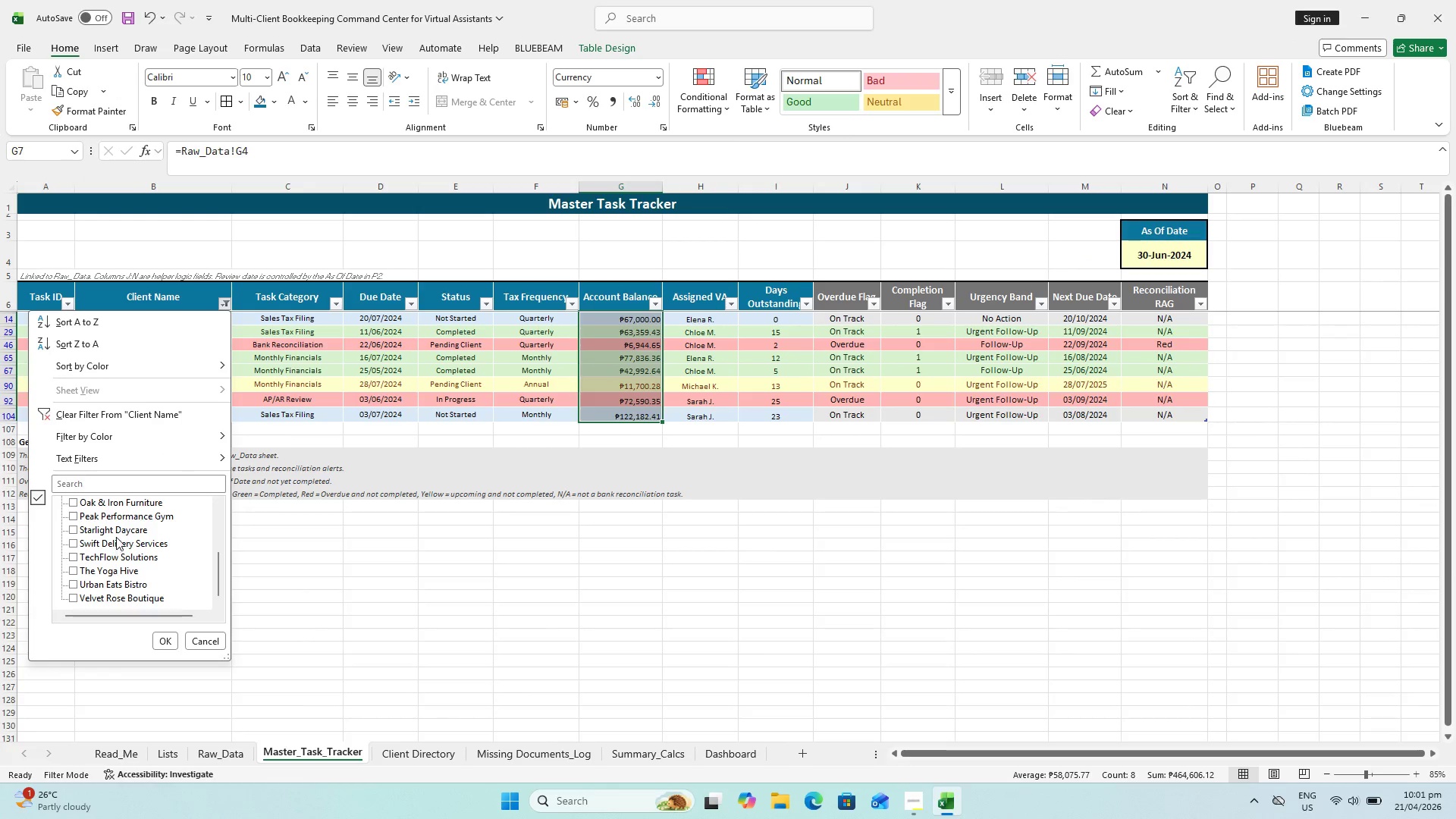 
scroll: coordinate [121, 524], scroll_direction: up, amount: 3.0
 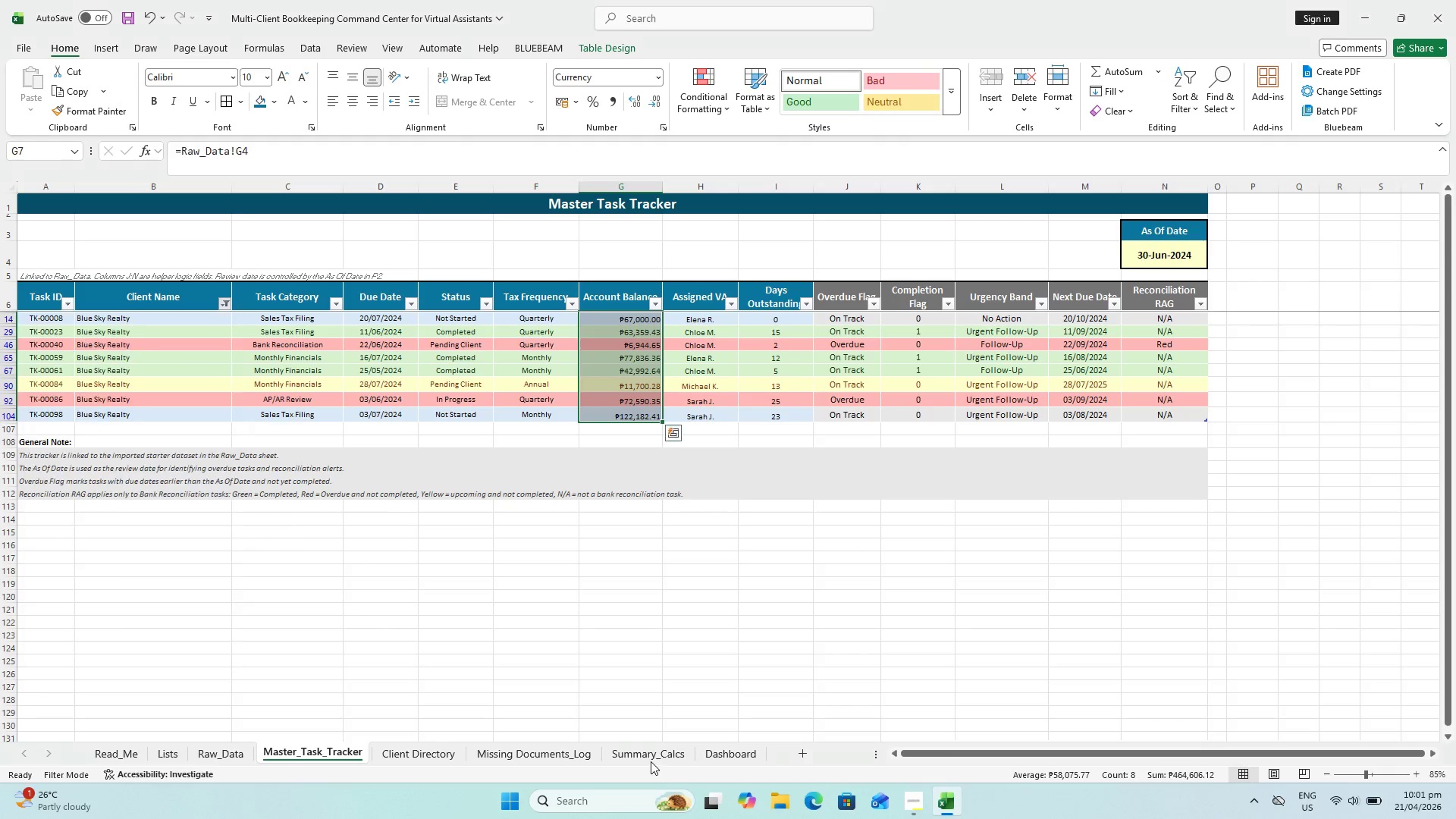 
left_click([651, 755])
 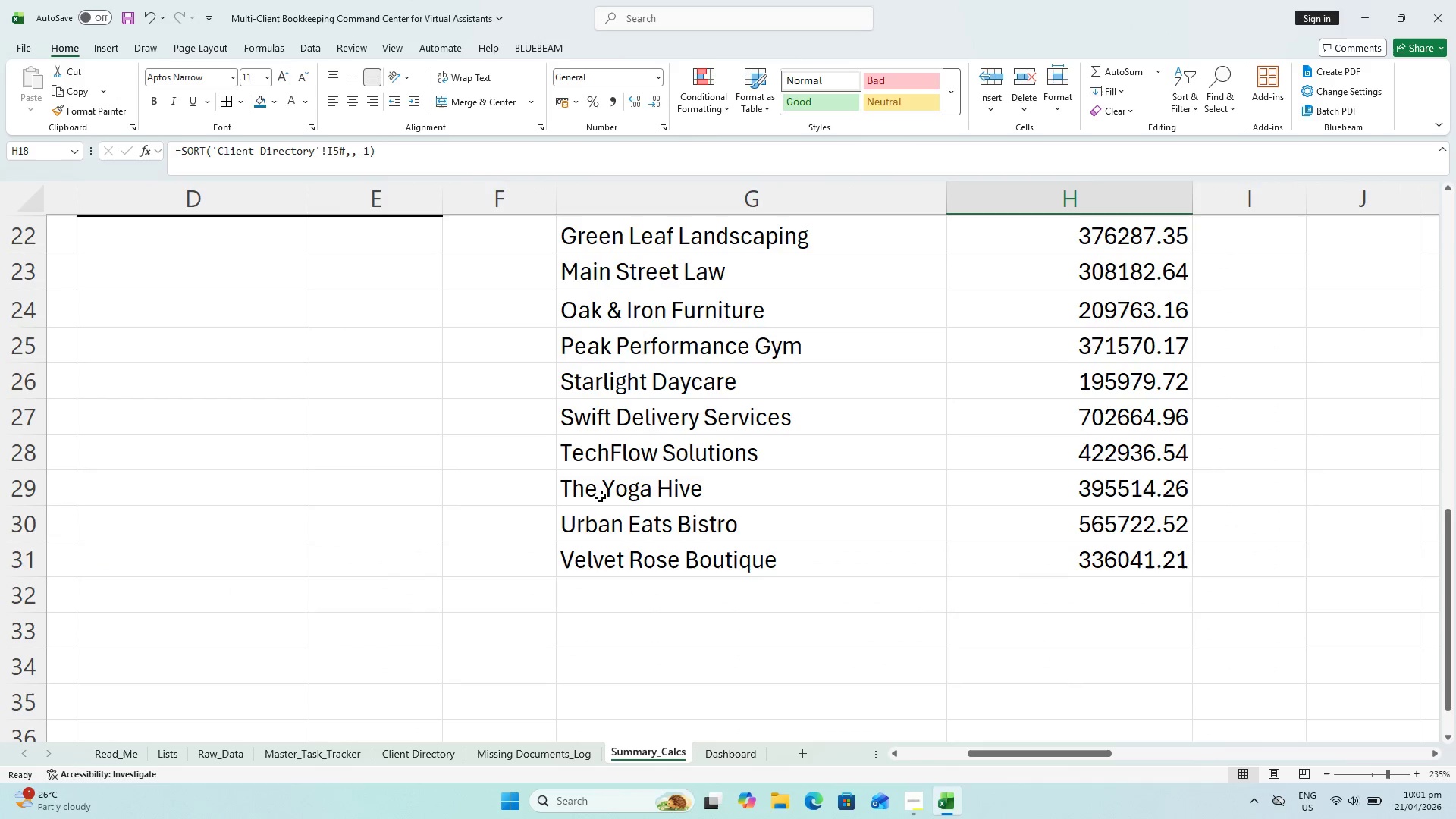 
scroll: coordinate [600, 487], scroll_direction: up, amount: 3.0
 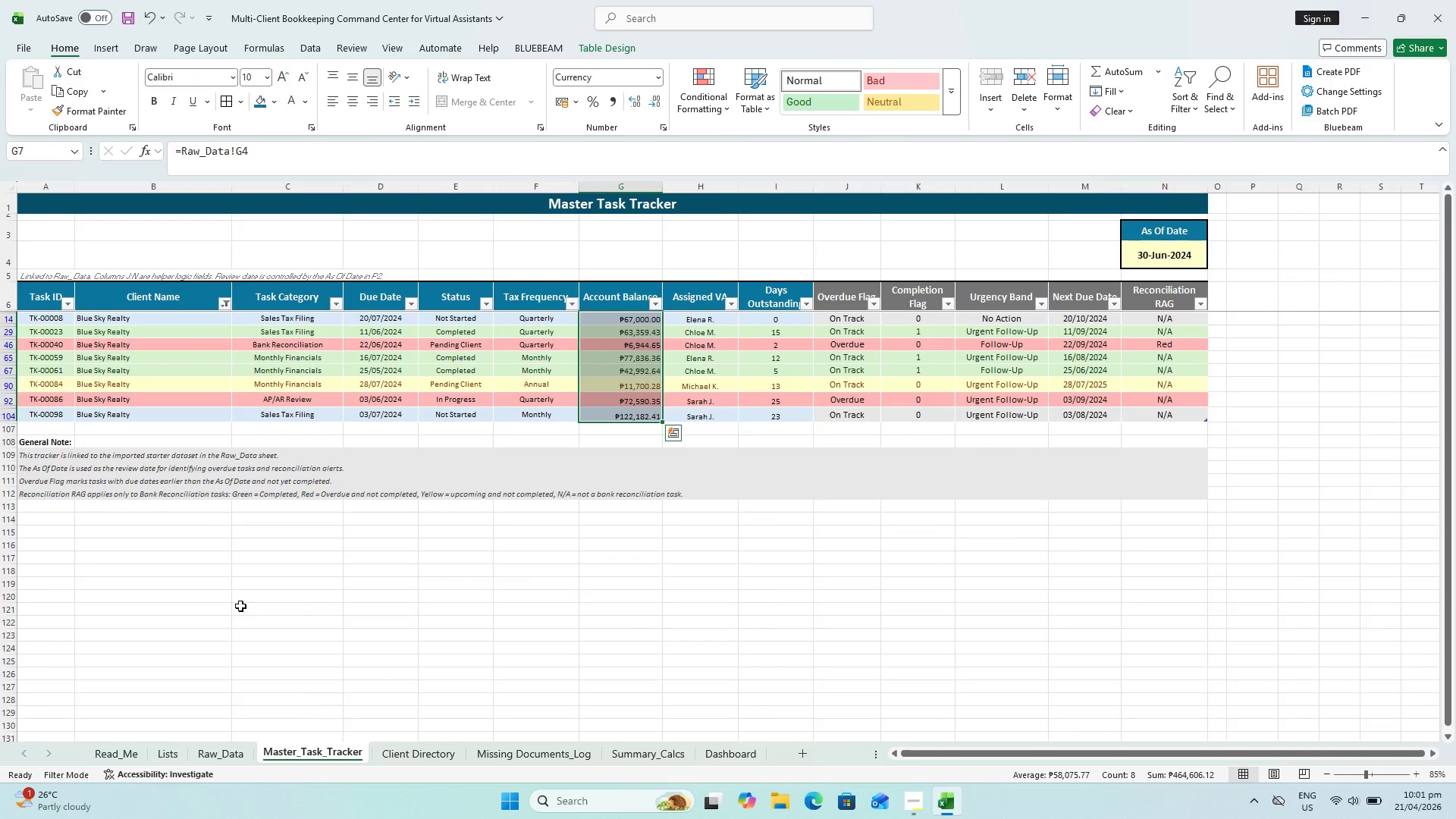 
wait(5.06)
 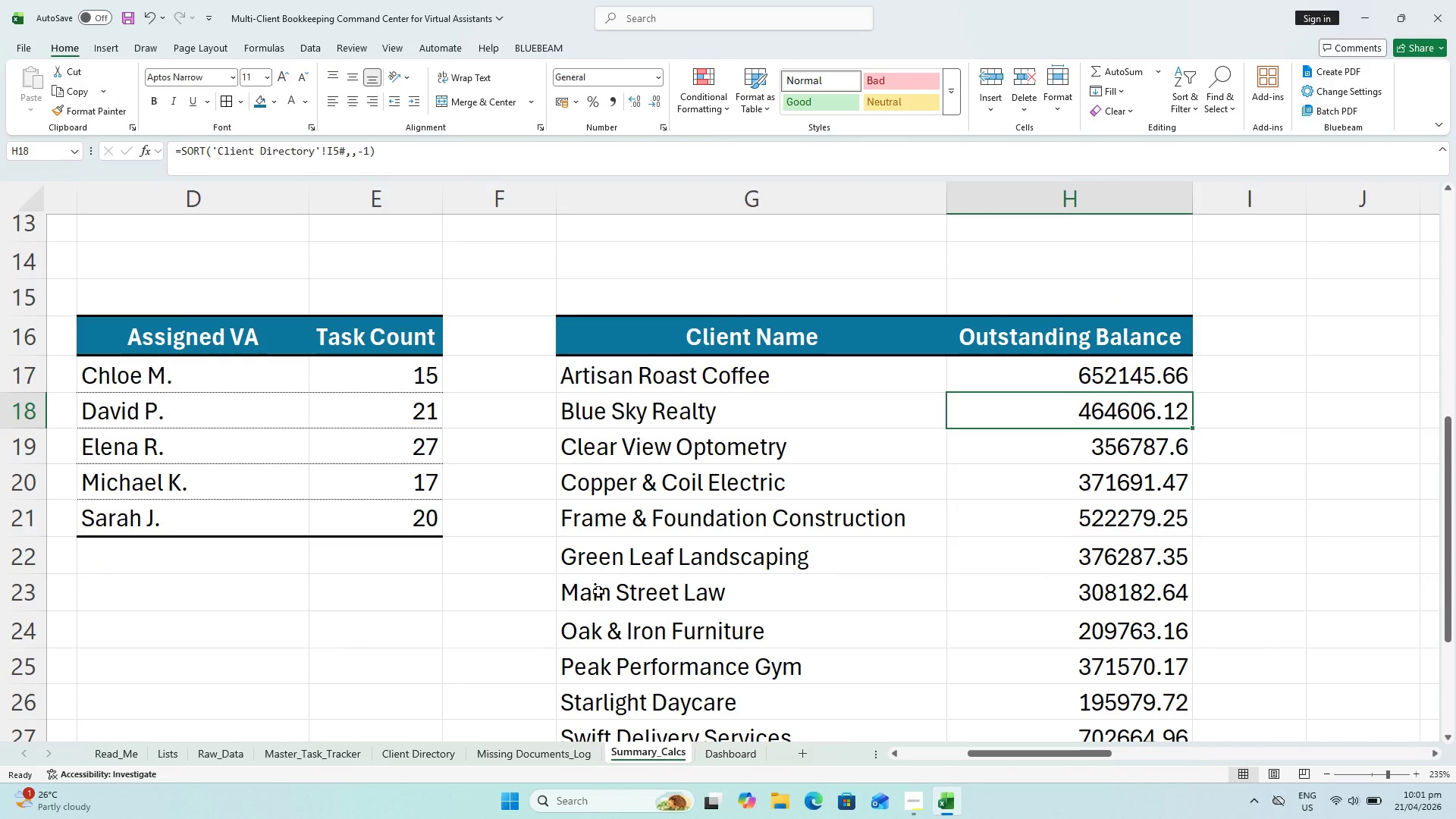 
left_click_drag(start_coordinate=[218, 303], to_coordinate=[221, 306])
 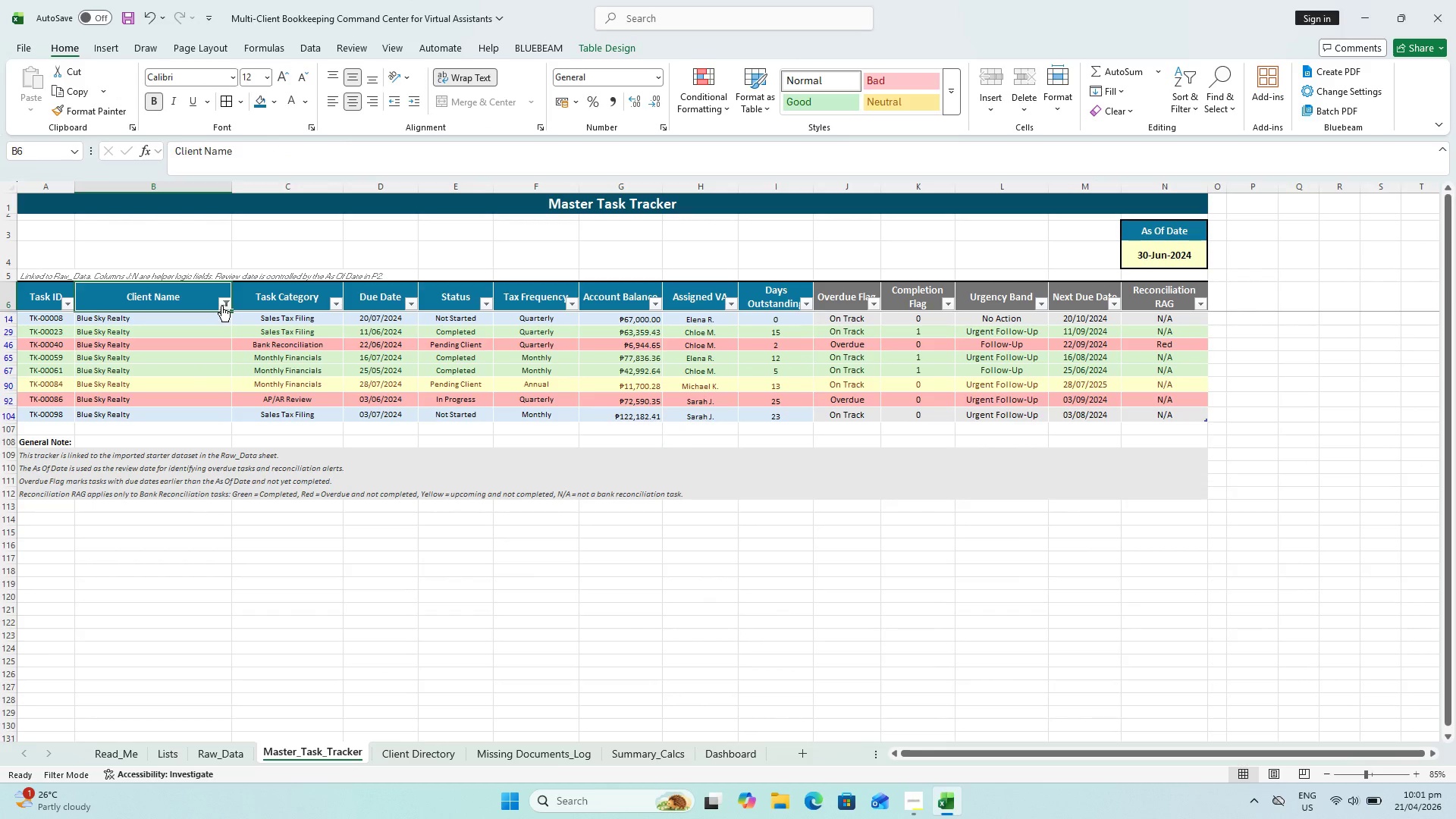 
left_click([221, 306])
 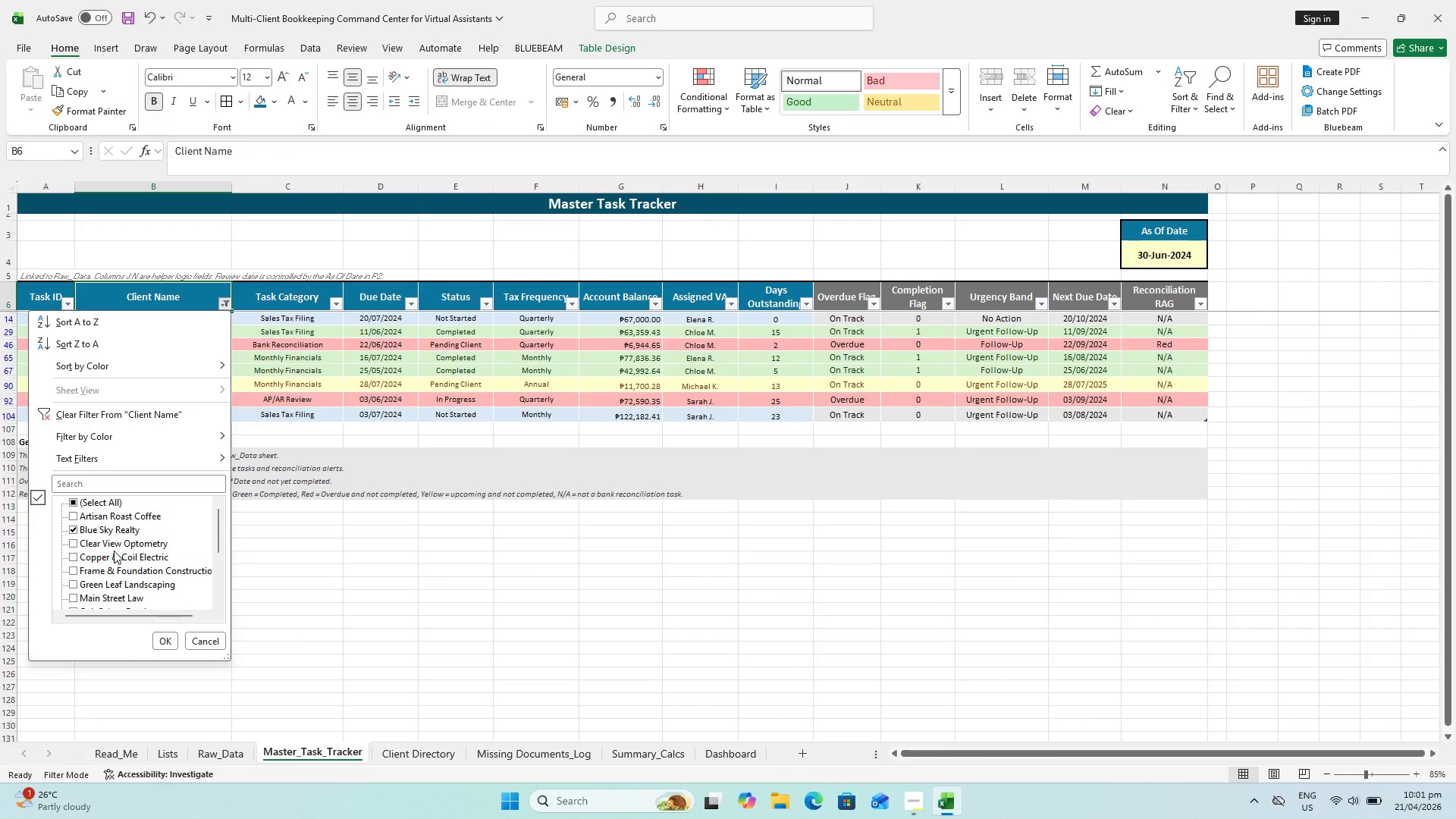 
scroll: coordinate [112, 585], scroll_direction: down, amount: 1.0
 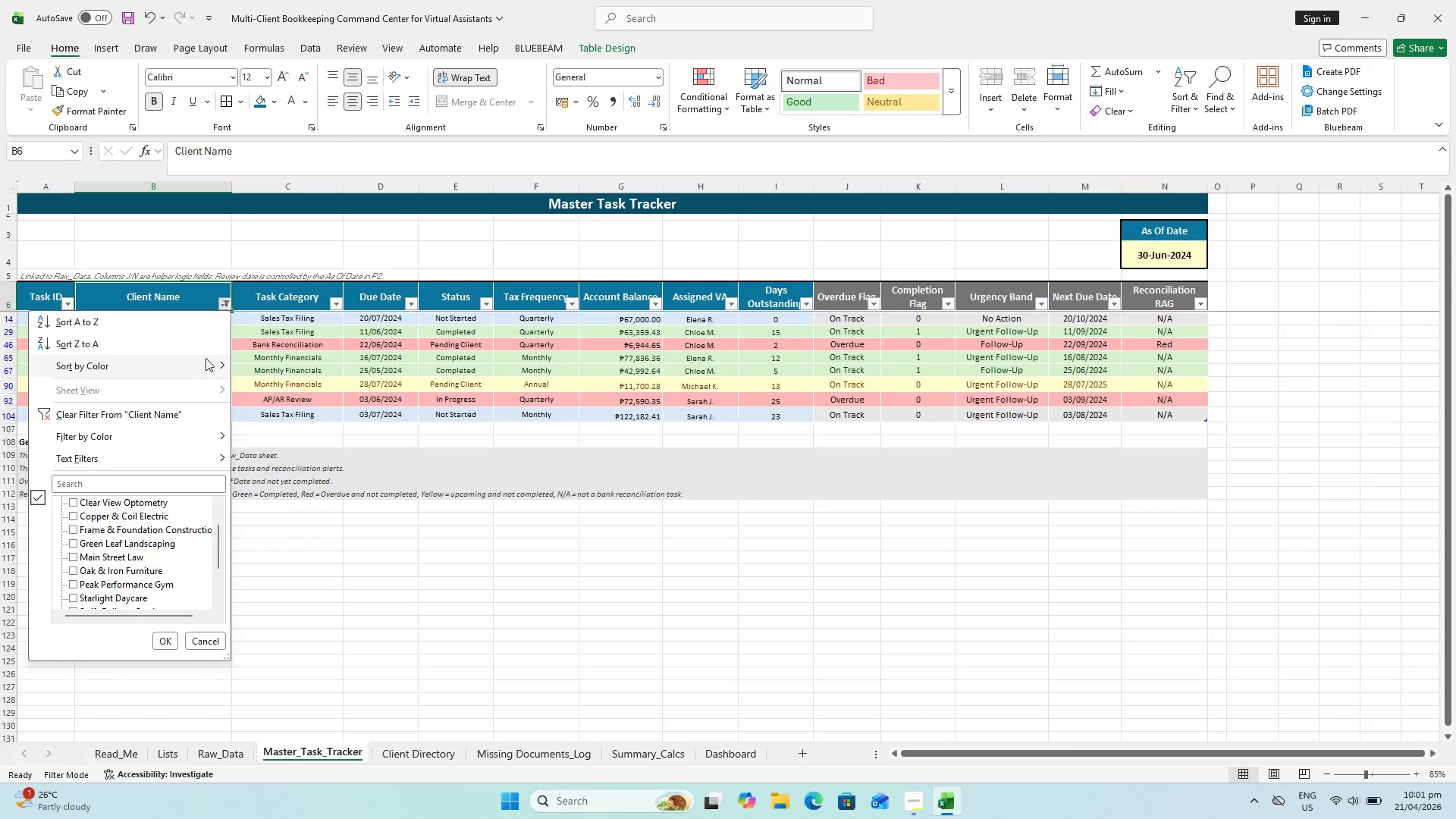 
key(Escape)
 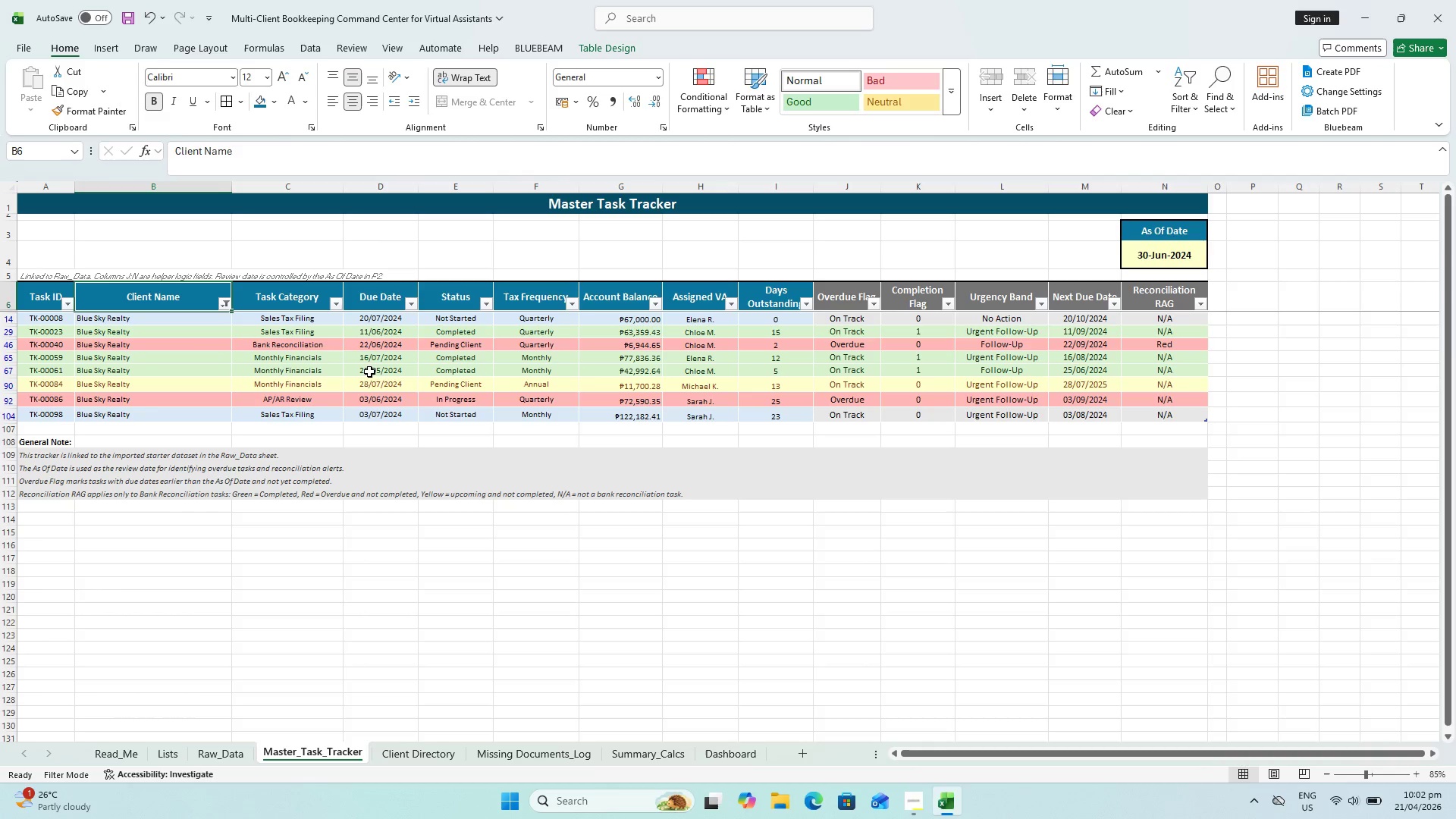 
wait(29.08)
 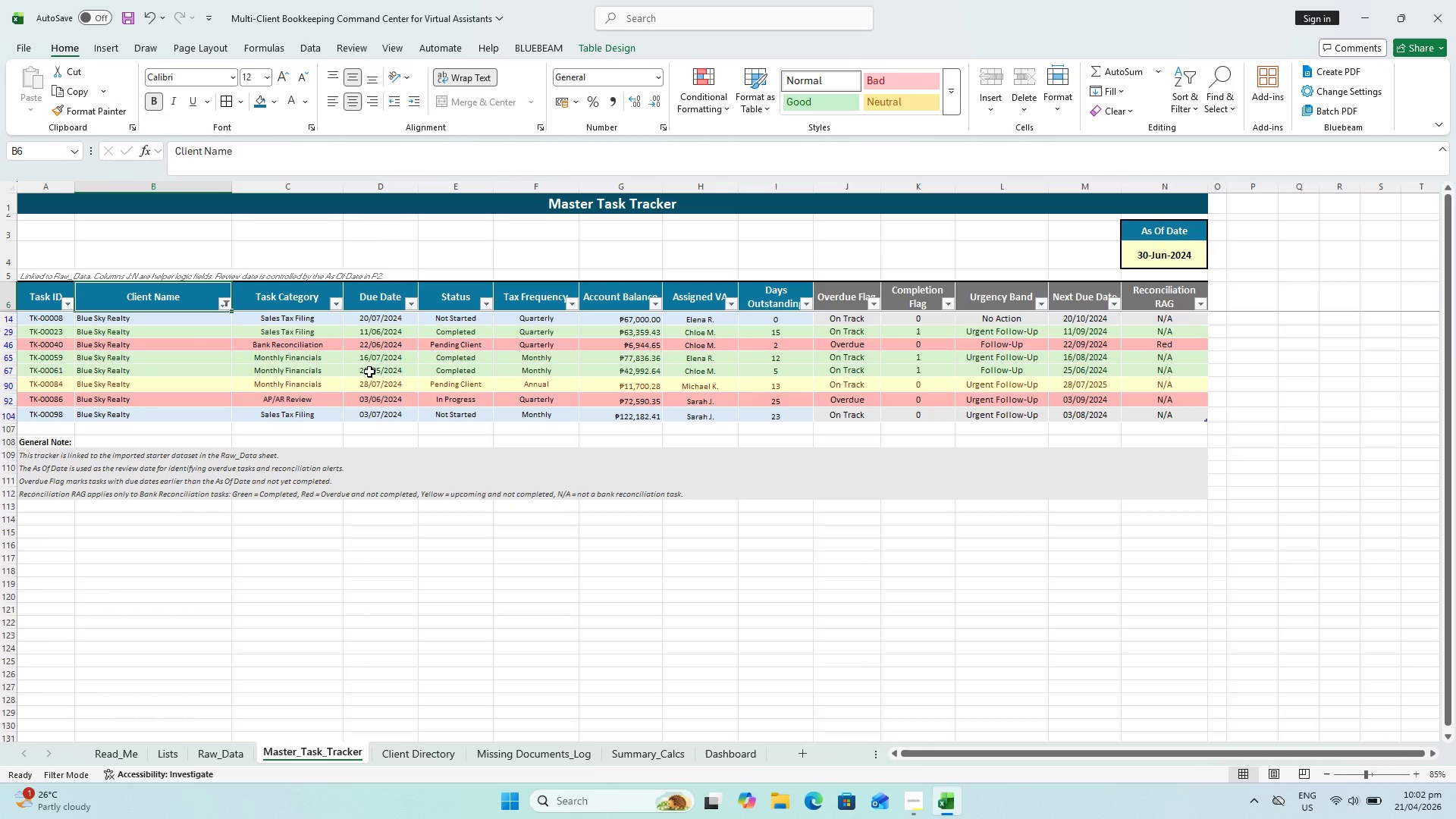 
left_click([656, 756])
 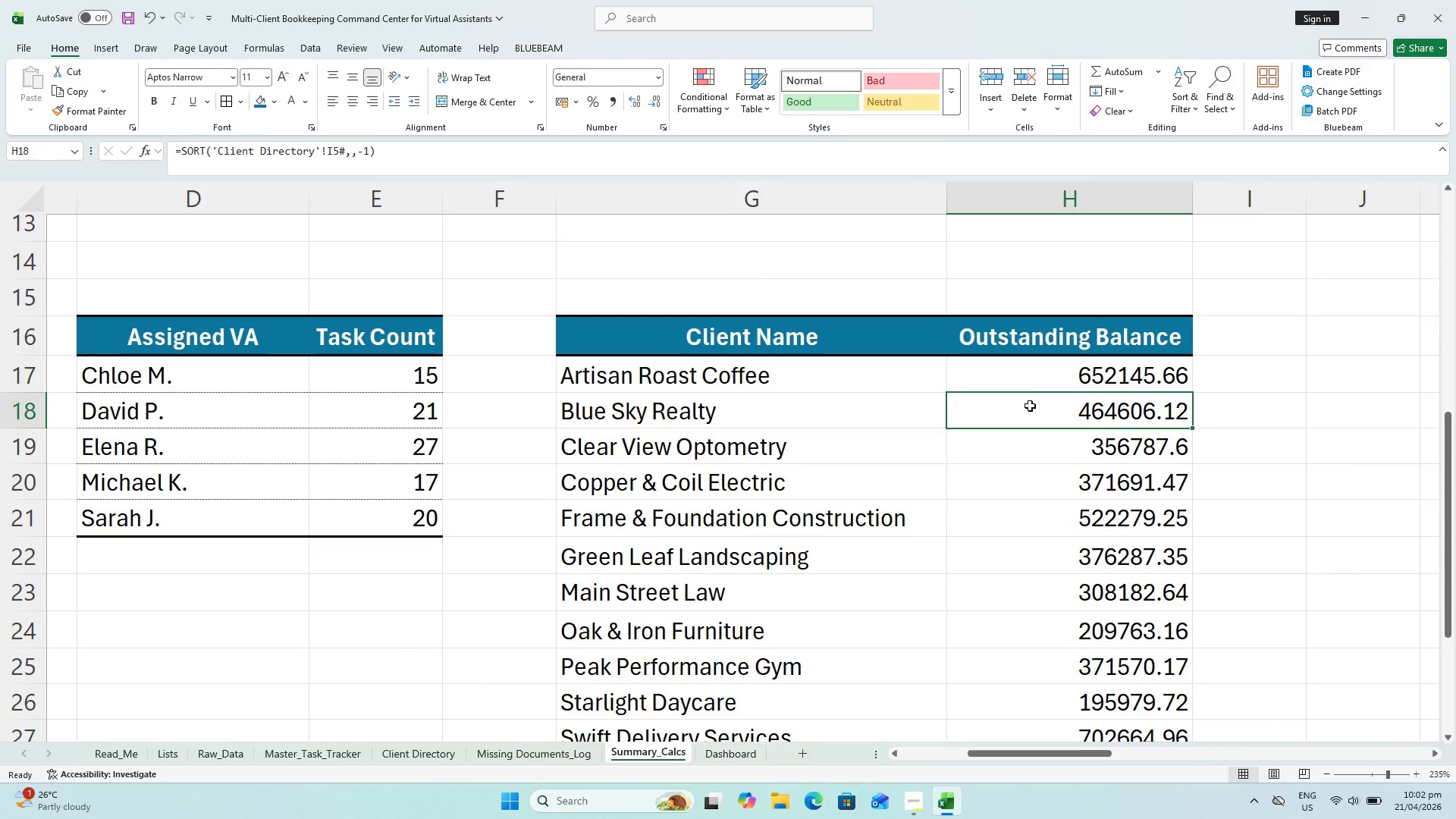 
left_click([1038, 365])
 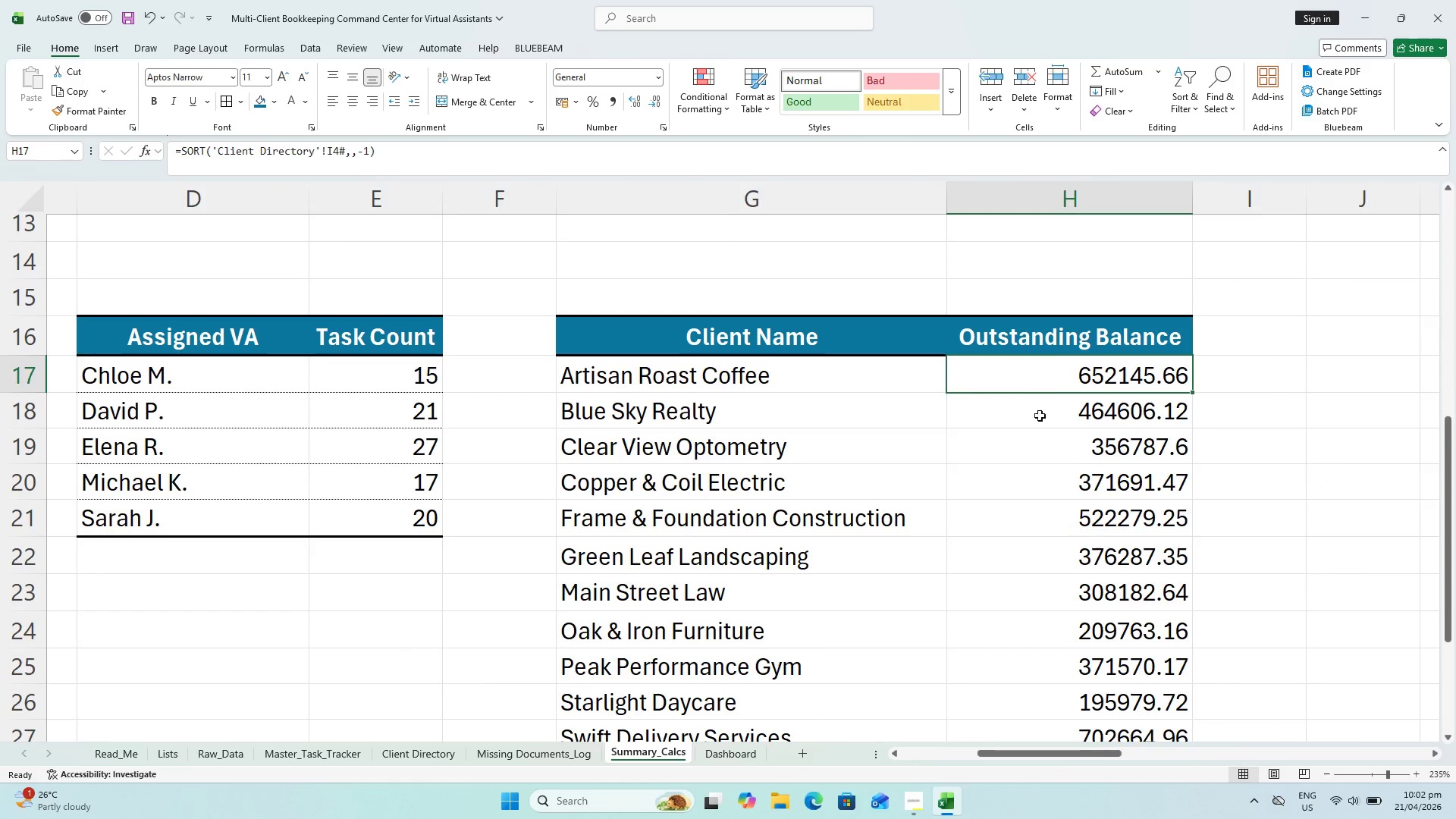 
scroll: coordinate [1052, 461], scroll_direction: down, amount: 3.0
 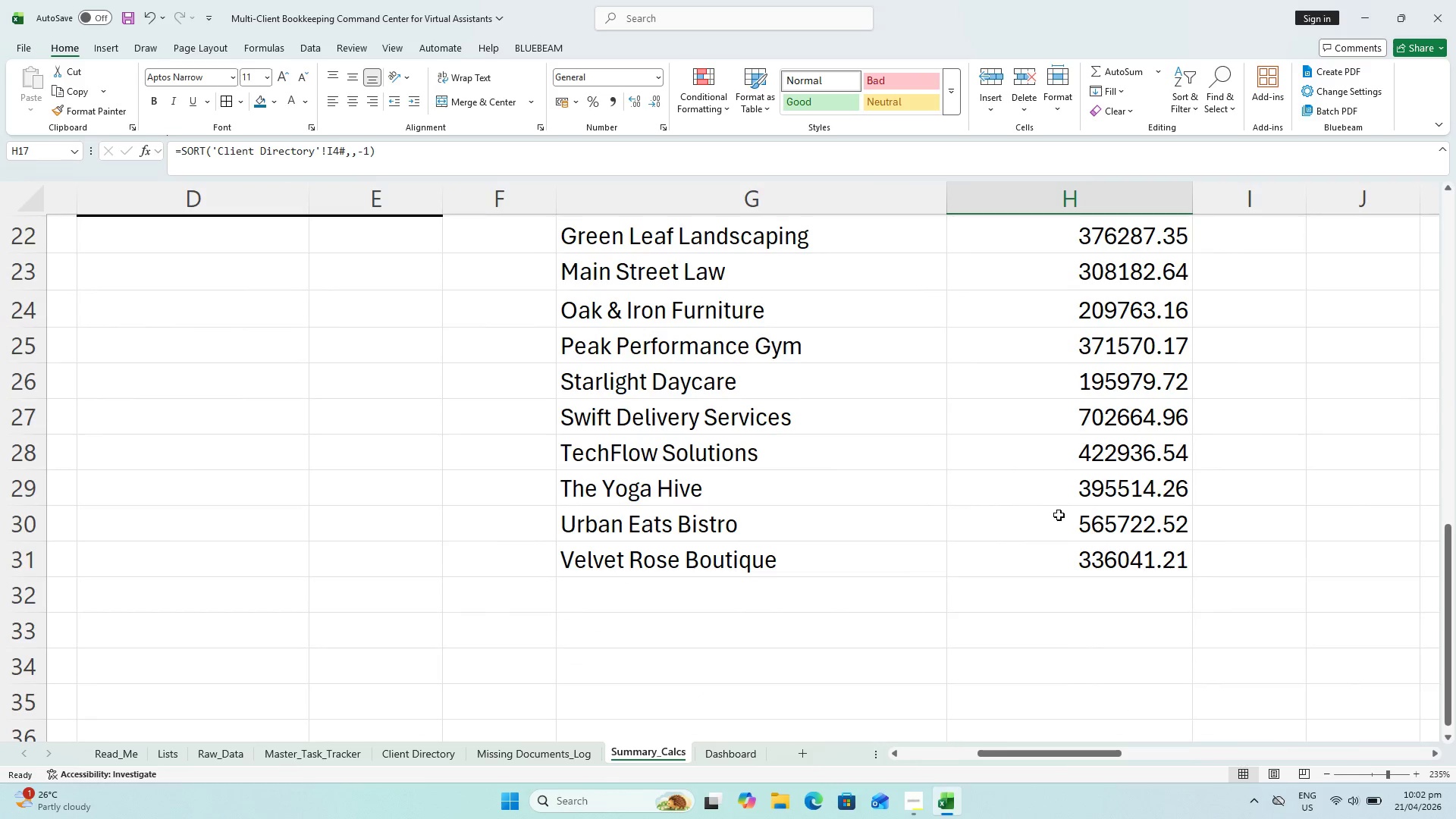 
hold_key(key=ShiftLeft, duration=0.44)
left_click([1068, 555])
 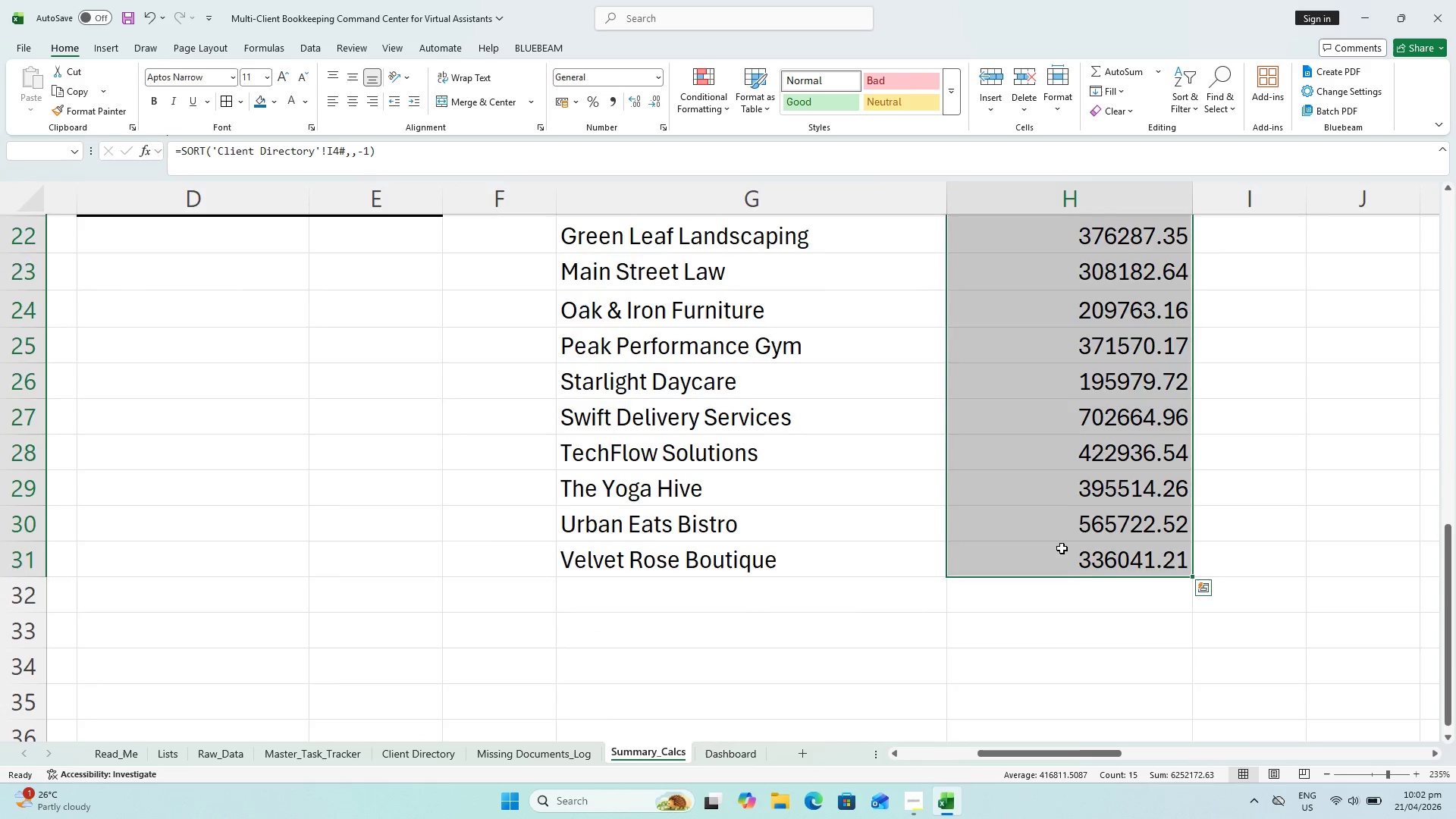 
scroll: coordinate [1056, 532], scroll_direction: up, amount: 5.0
 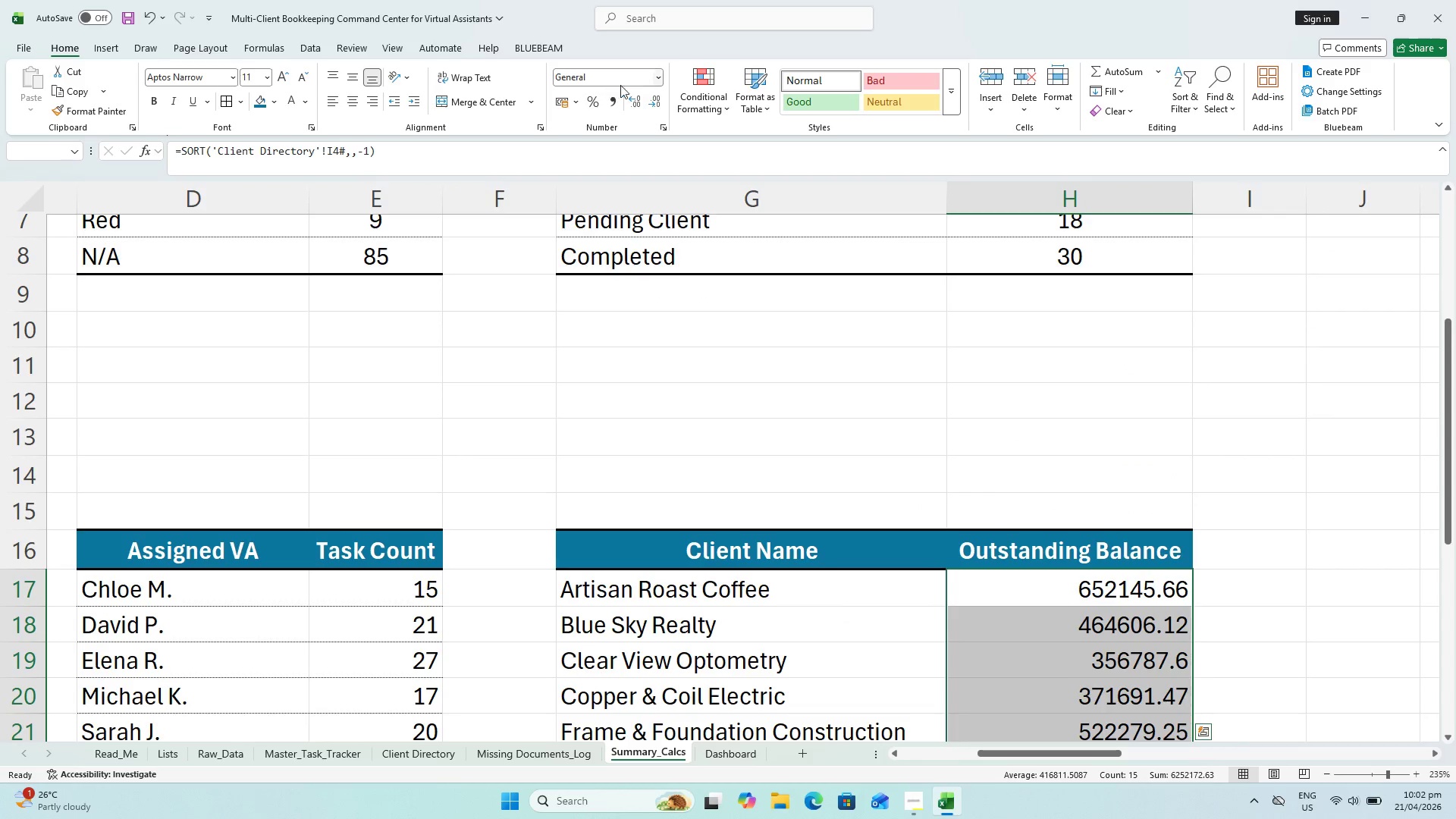 
left_click([657, 79])
 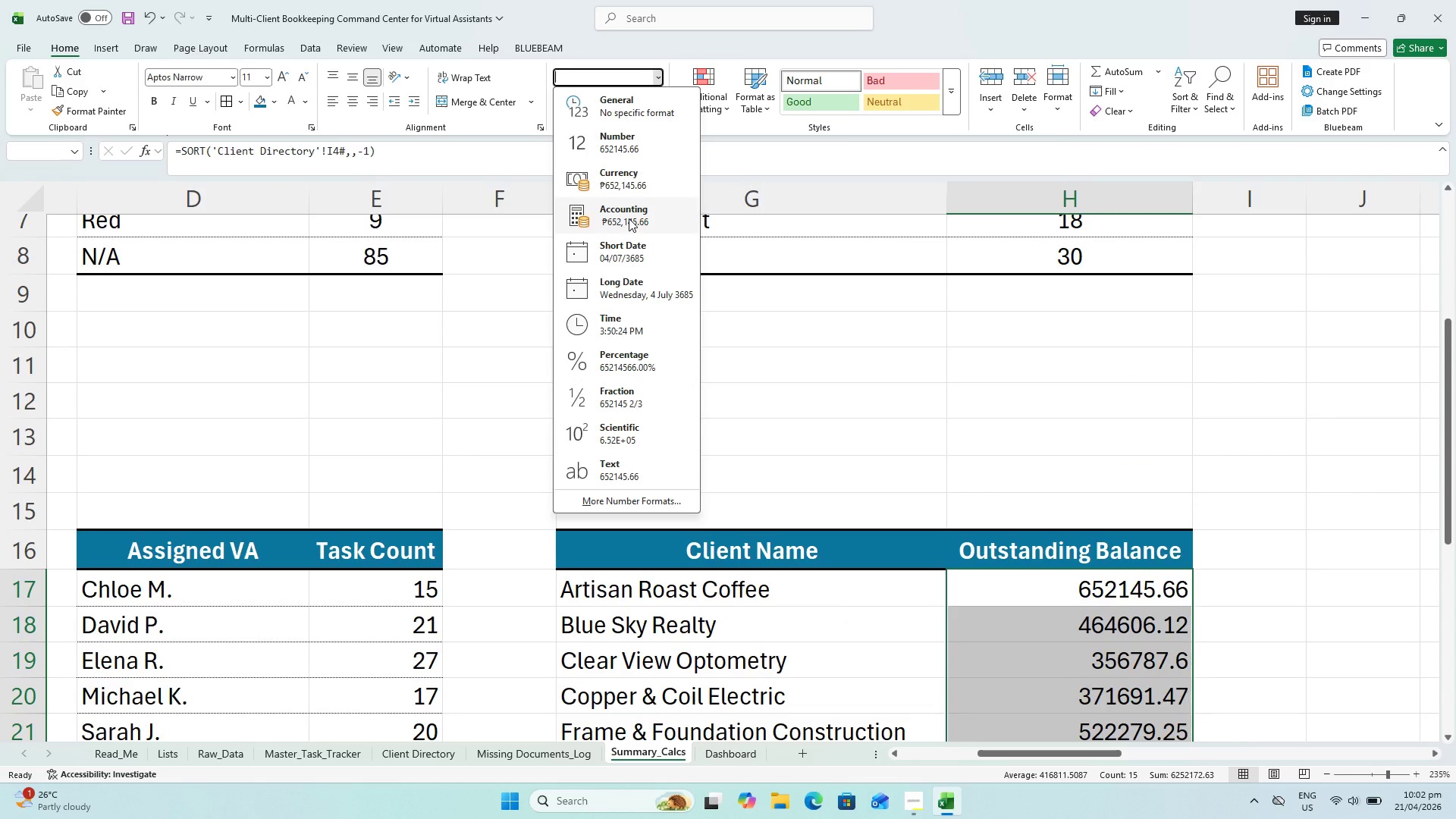 
left_click([629, 218])
 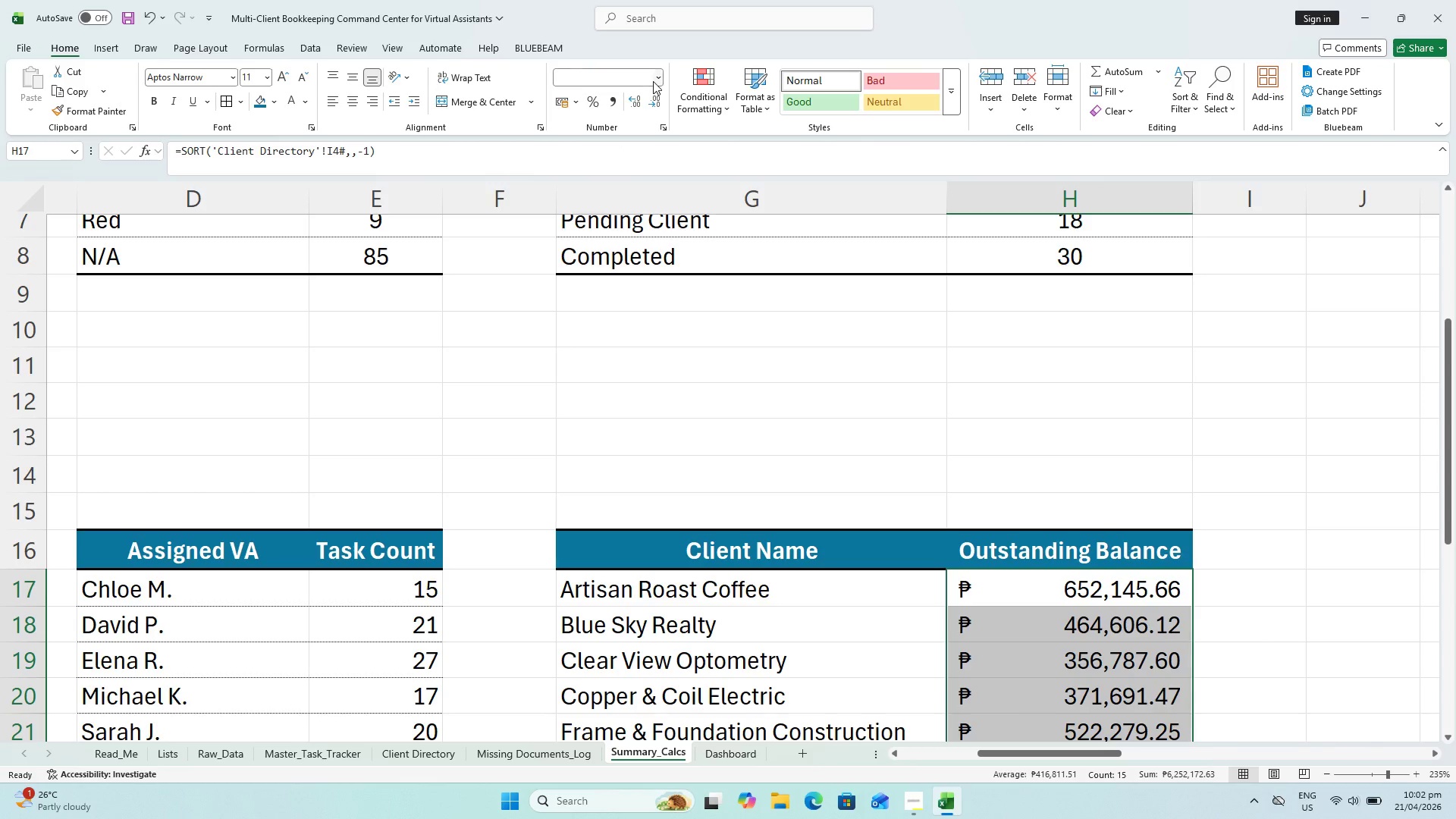 
left_click([658, 77])
 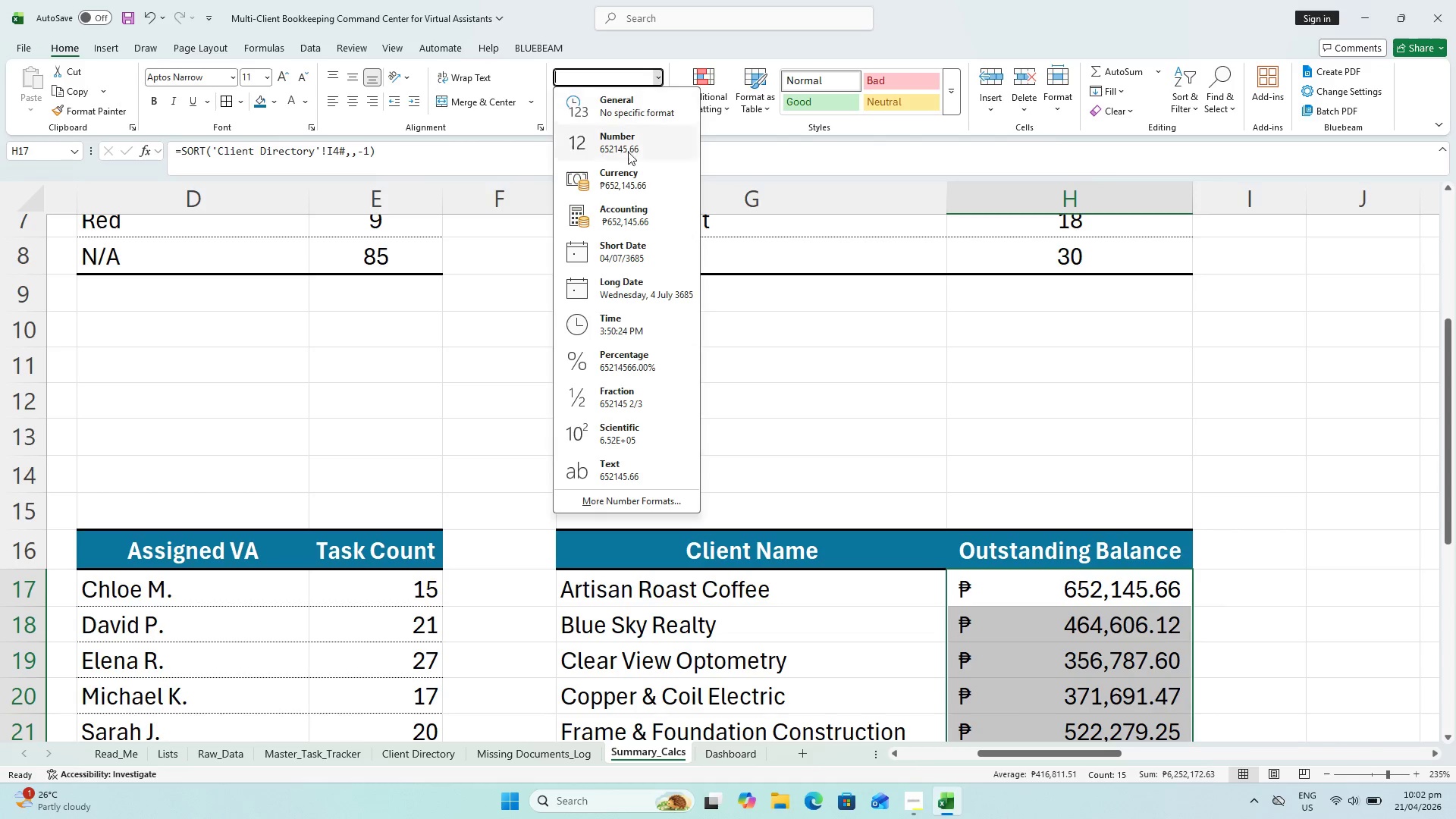 
left_click([626, 173])
 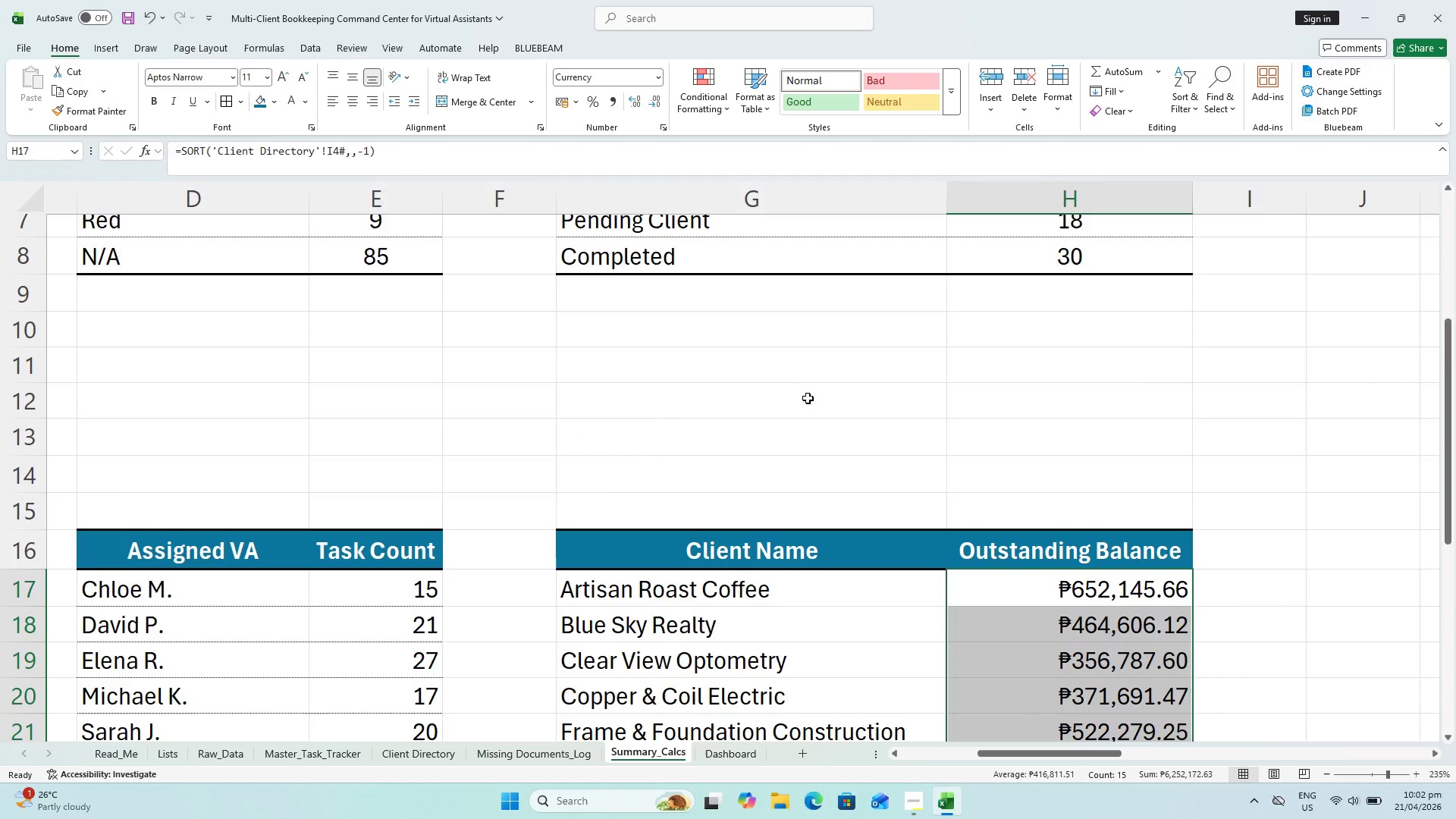 
scroll: coordinate [1294, 485], scroll_direction: down, amount: 4.0
 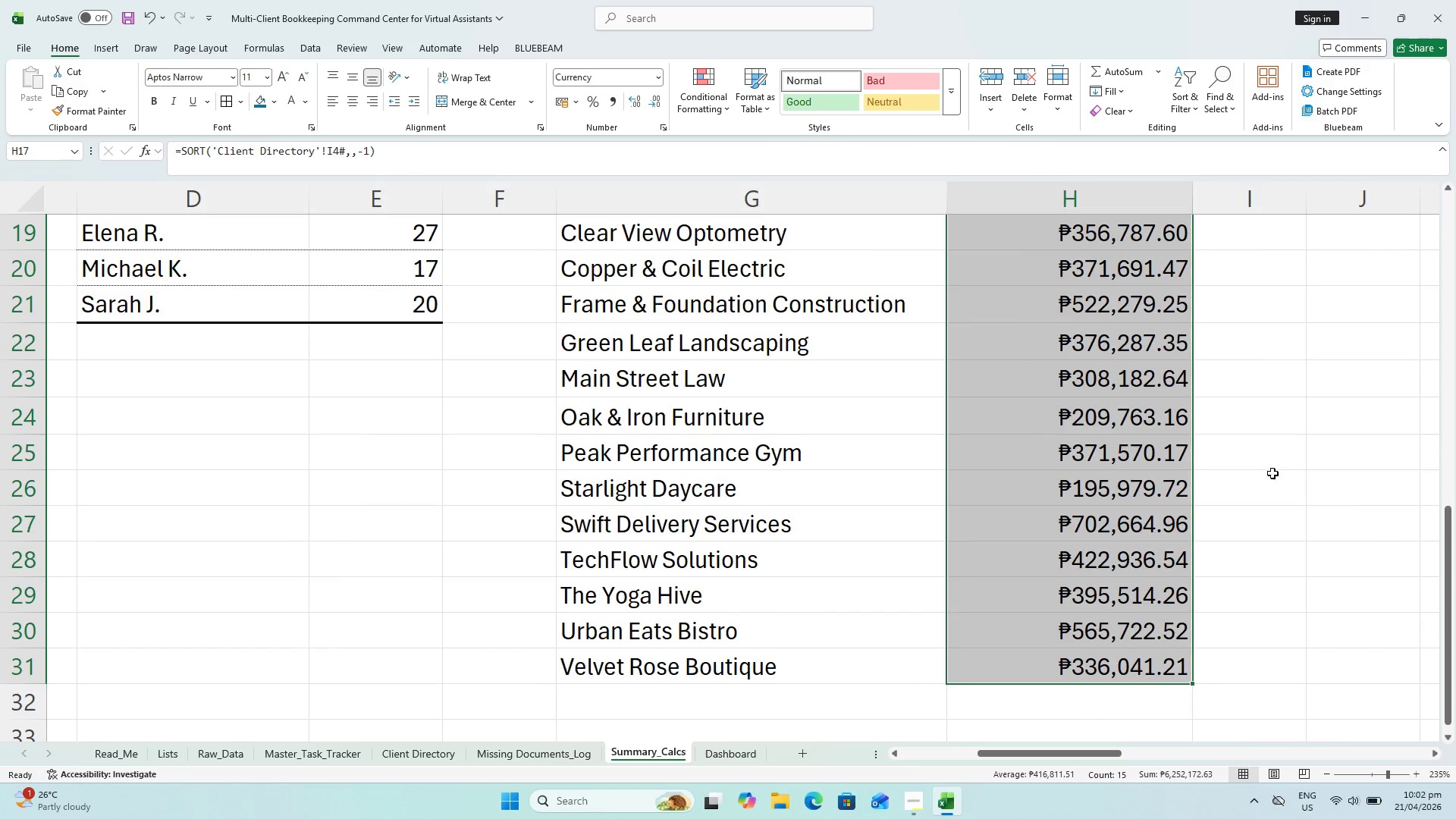 
scroll: coordinate [1250, 462], scroll_direction: up, amount: 1.0
 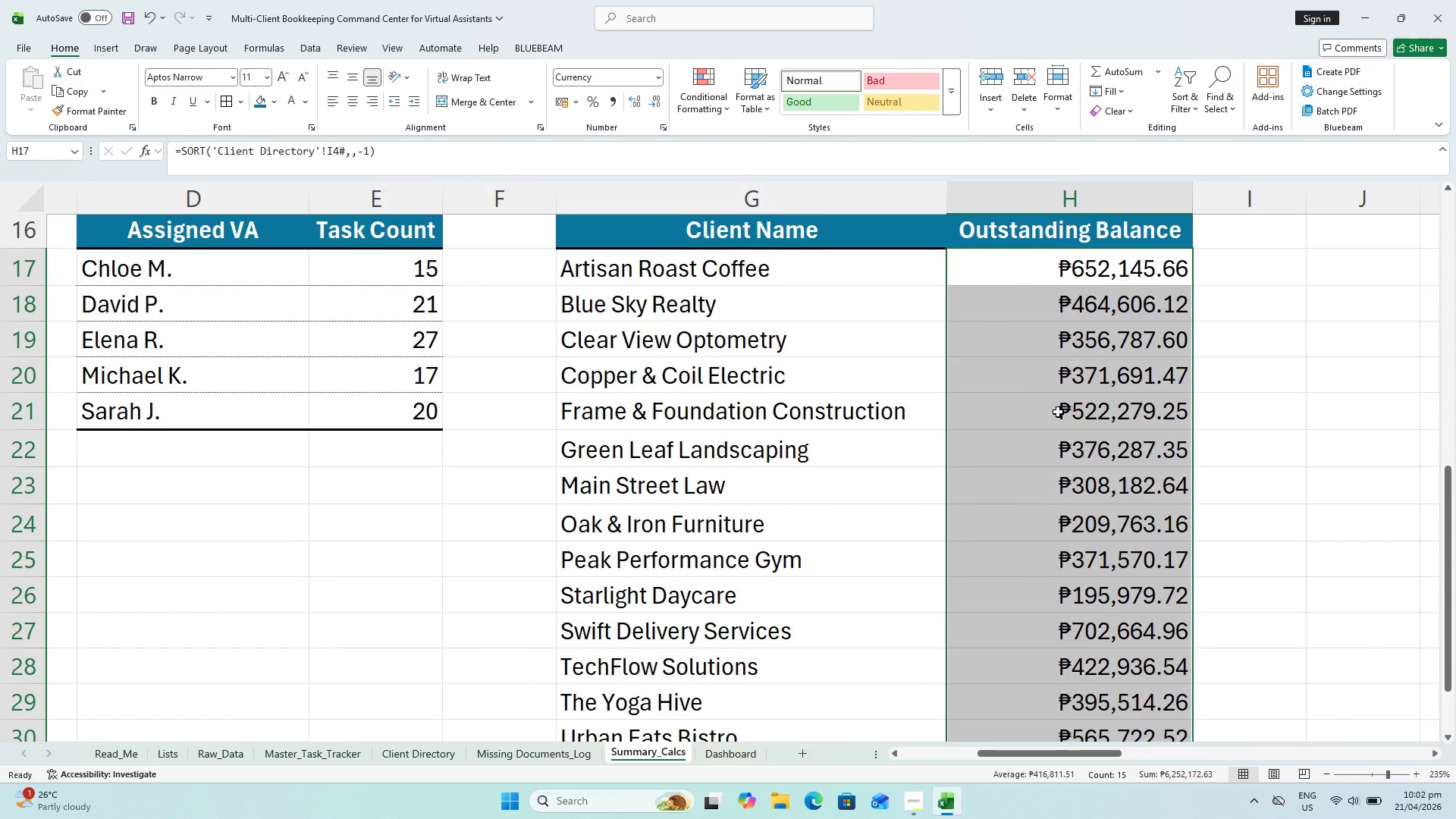 
scroll: coordinate [1058, 411], scroll_direction: down, amount: 2.0
 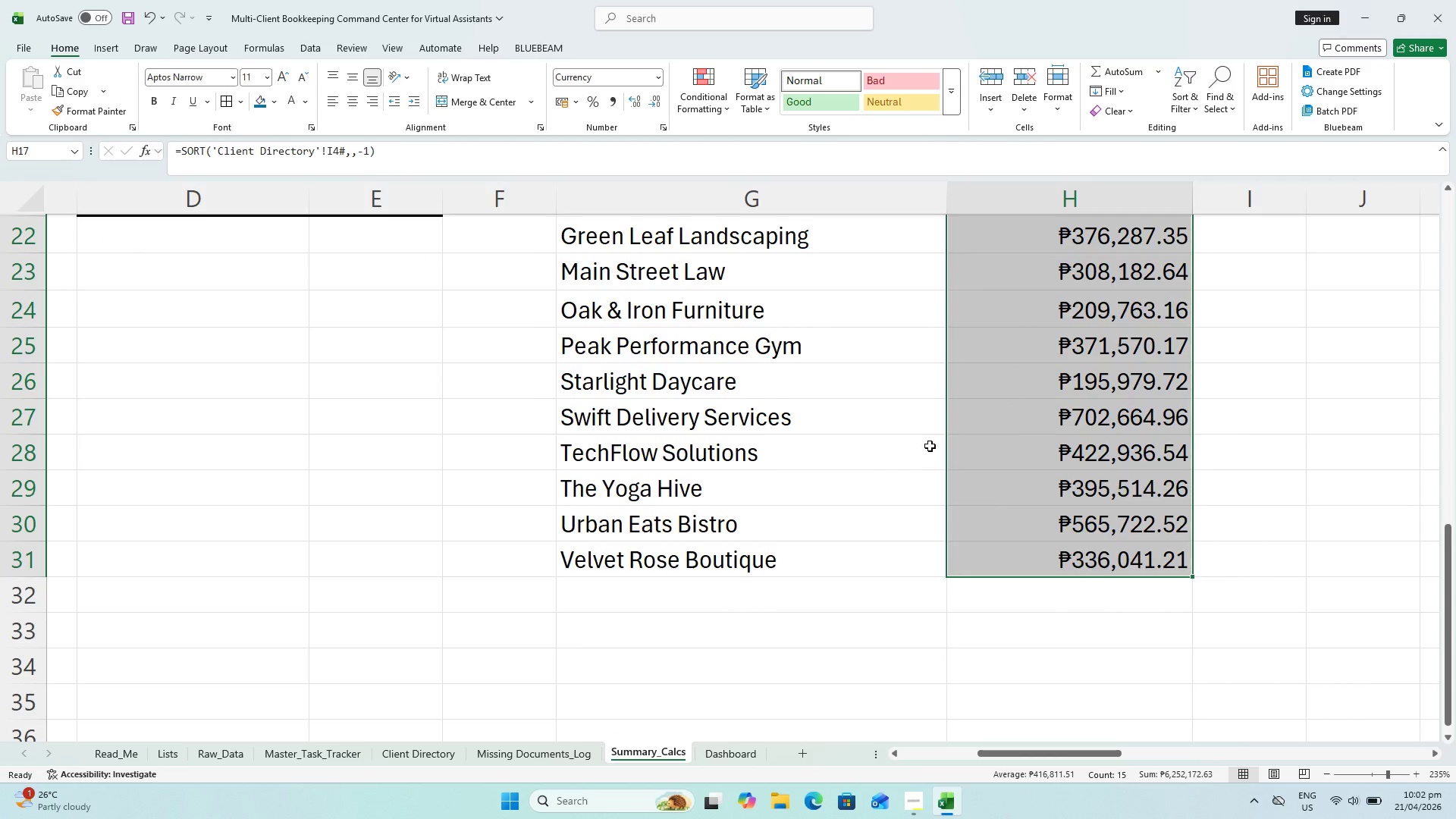 
scroll: coordinate [958, 445], scroll_direction: up, amount: 2.0
 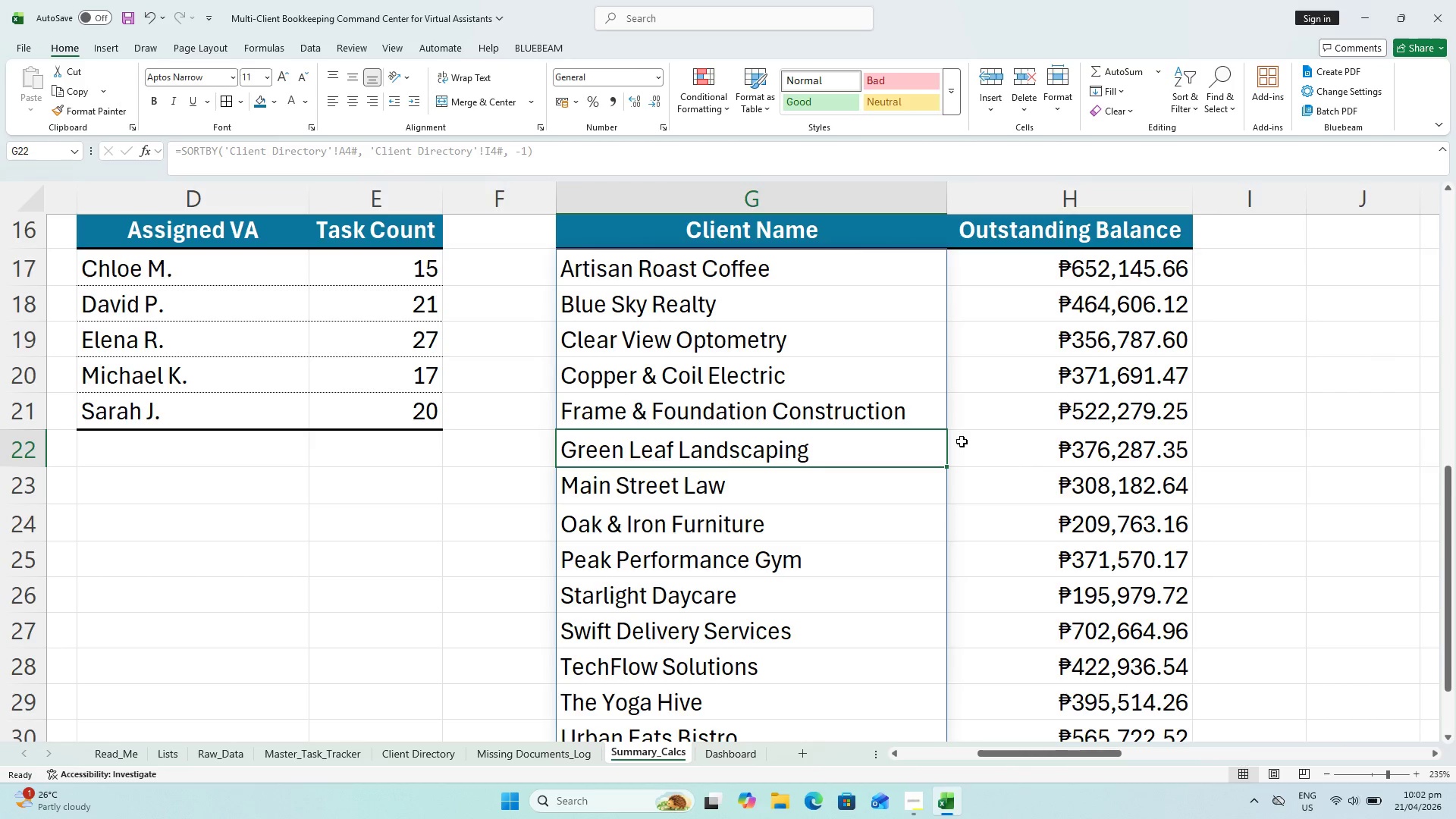 
scroll: coordinate [694, 404], scroll_direction: none, amount: 0.0
 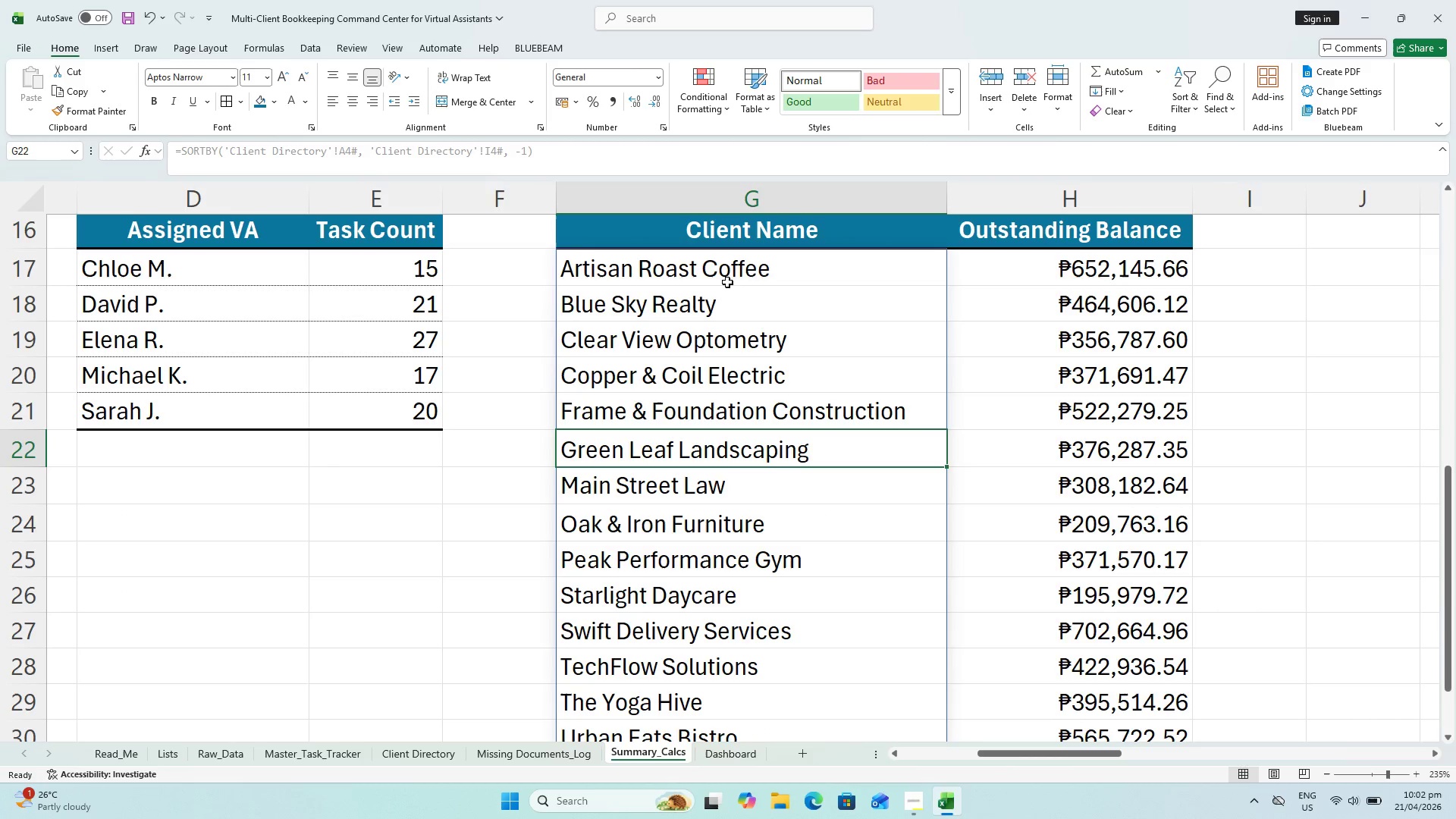 
left_click([728, 267])
 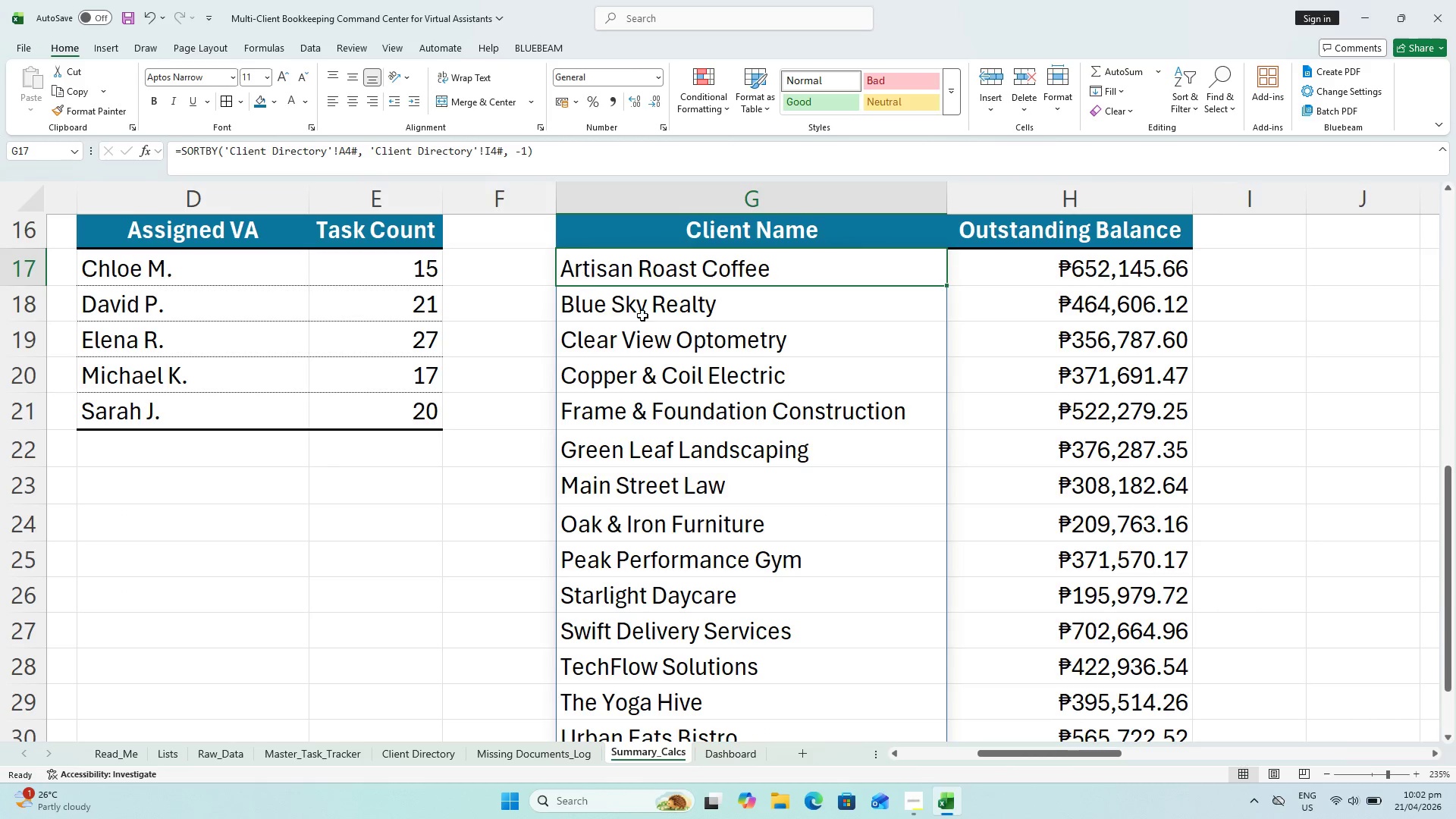 
scroll: coordinate [736, 355], scroll_direction: down, amount: 1.0
 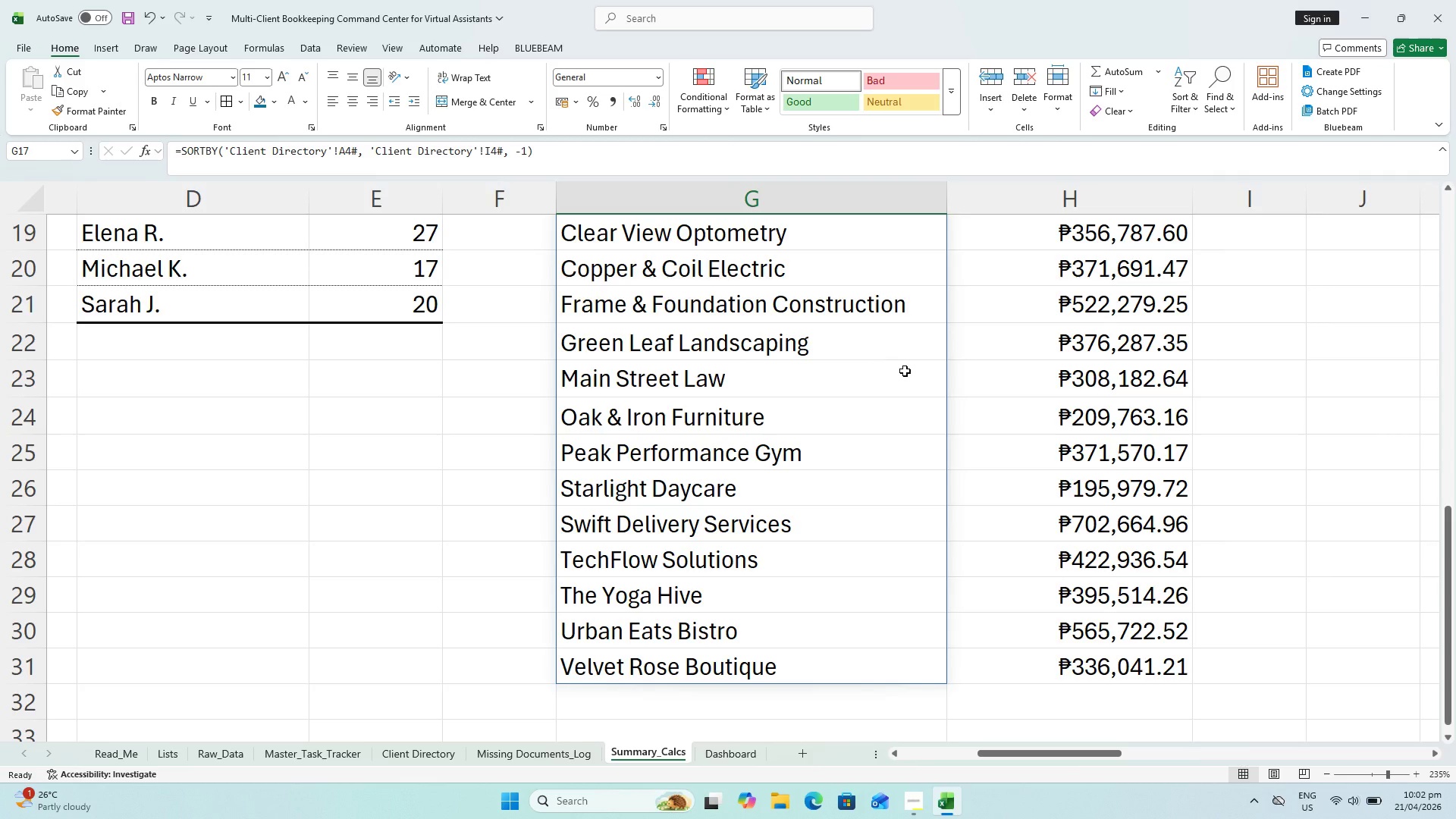 
wait(5.07)
 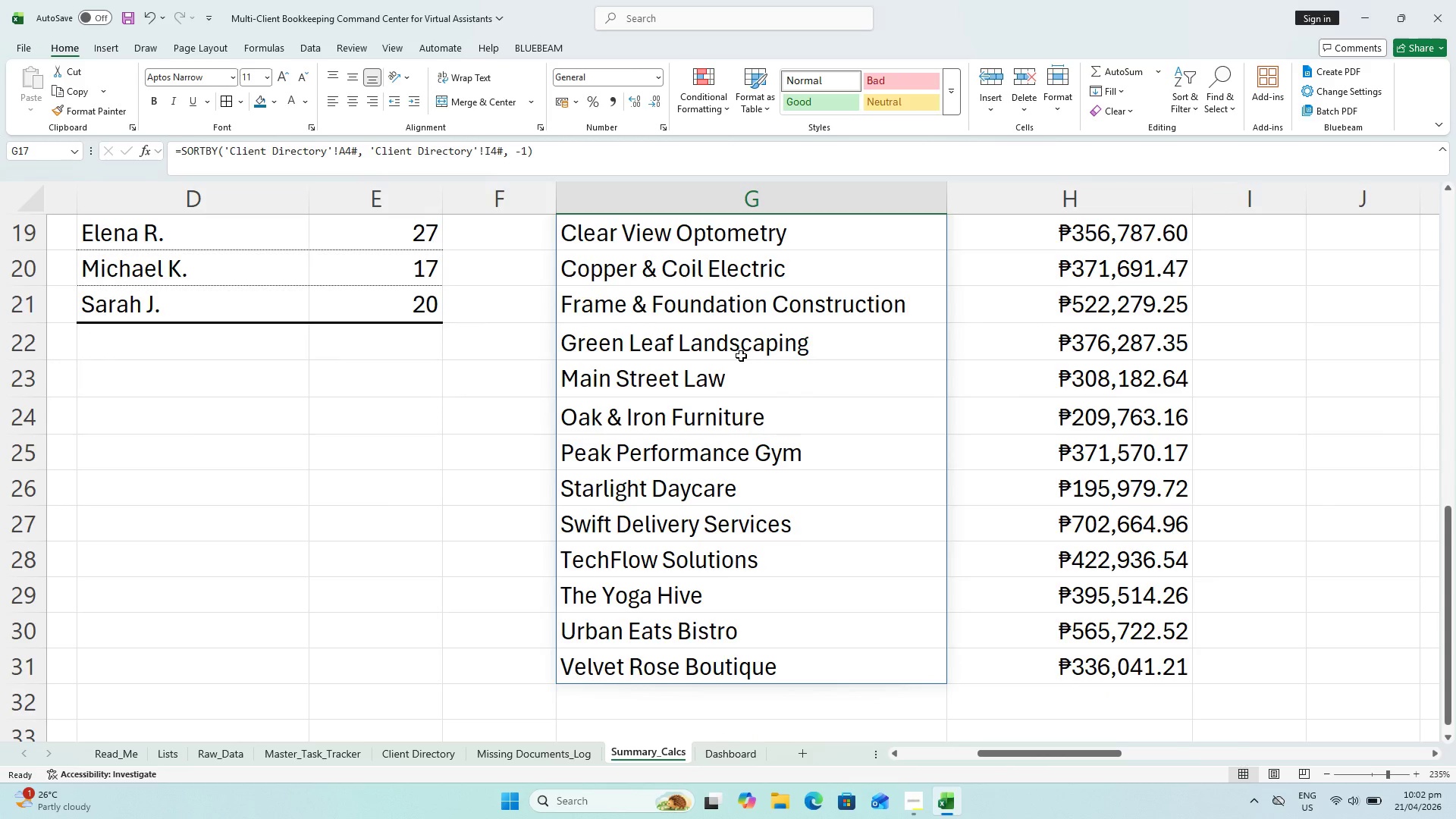 
scroll: coordinate [999, 414], scroll_direction: up, amount: 1.0
 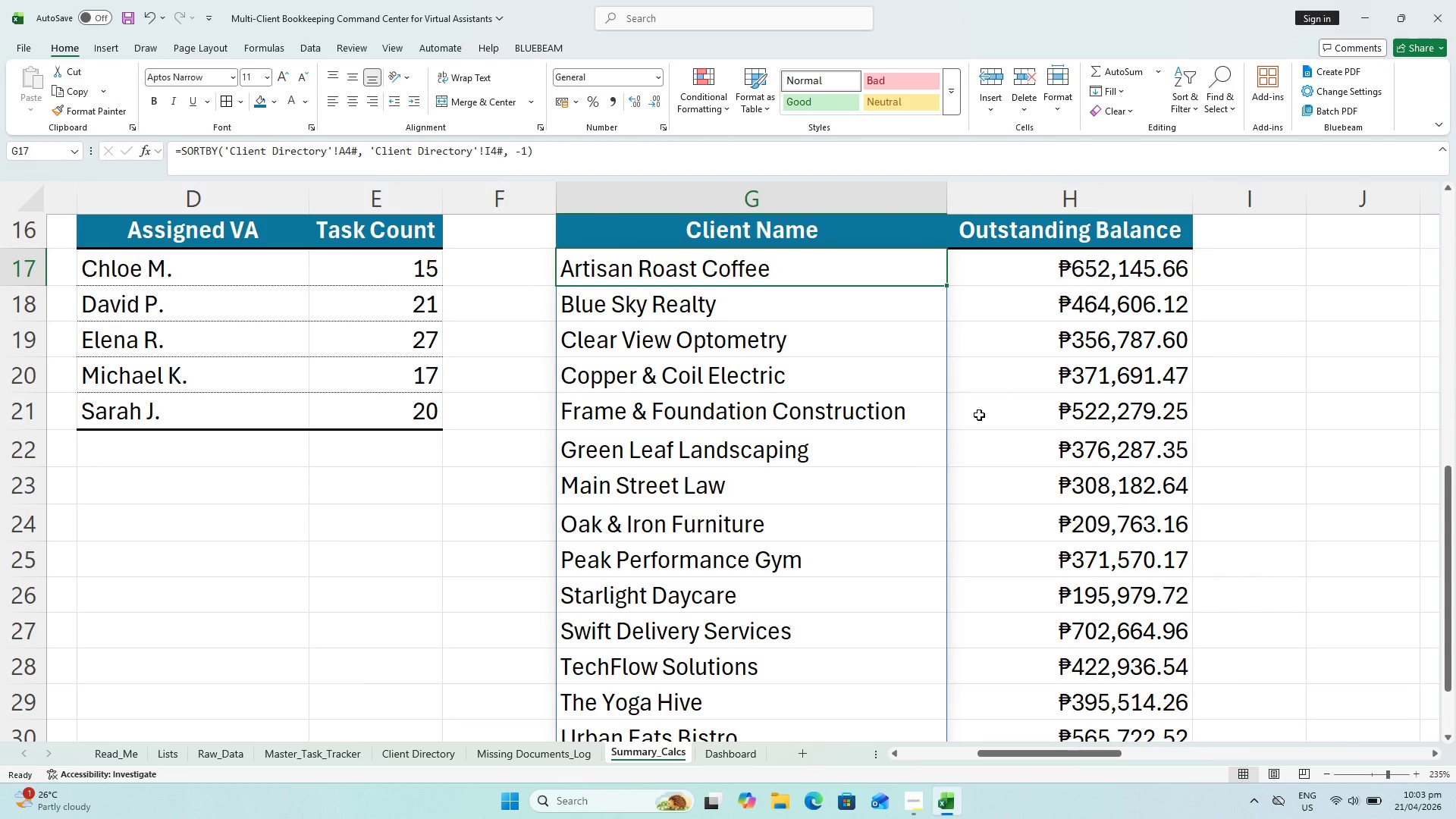 
wait(14.34)
 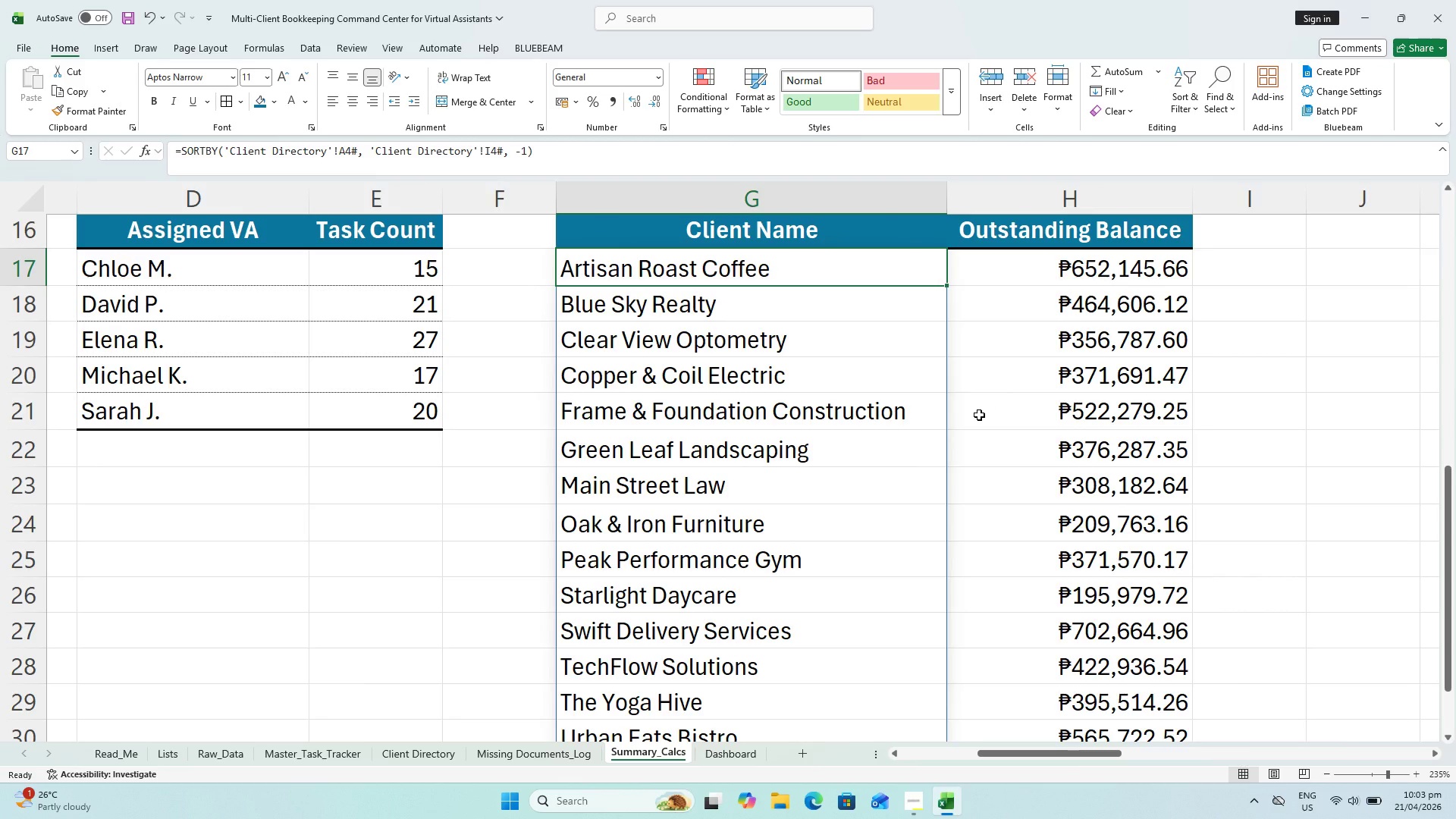 
left_click([501, 146])
 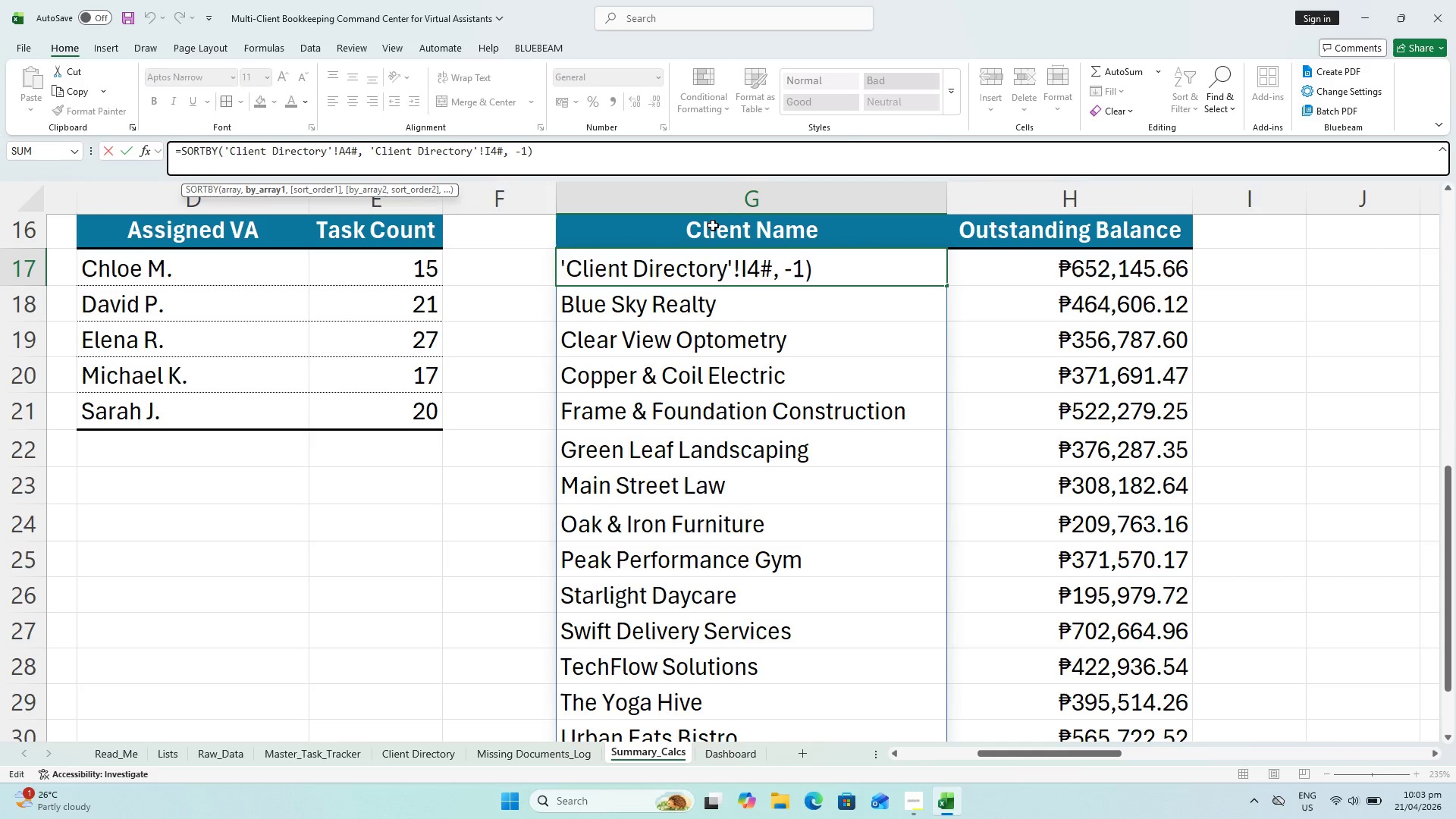 
key(Backspace)
type(:I18)
 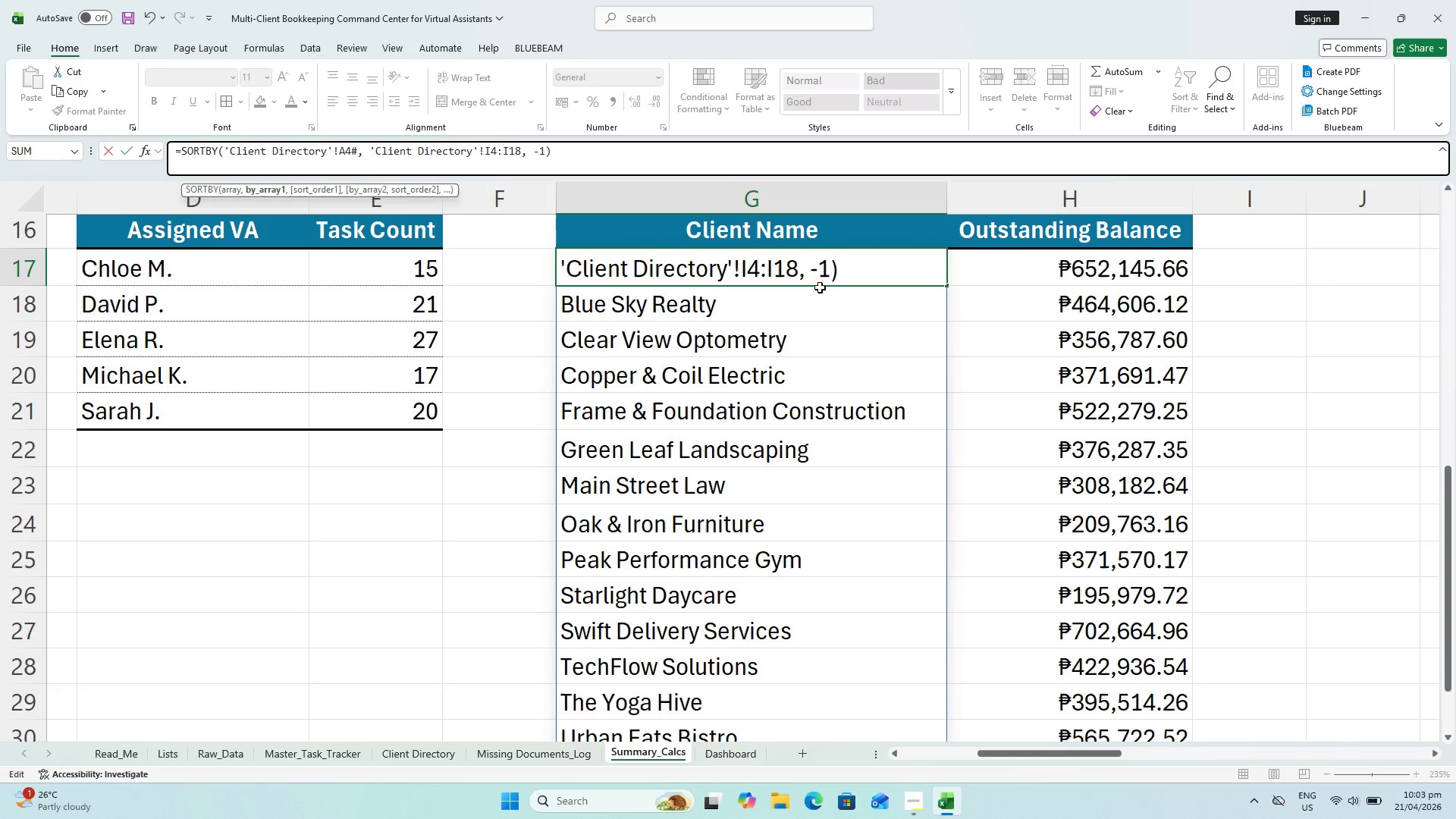 
key(Enter)
 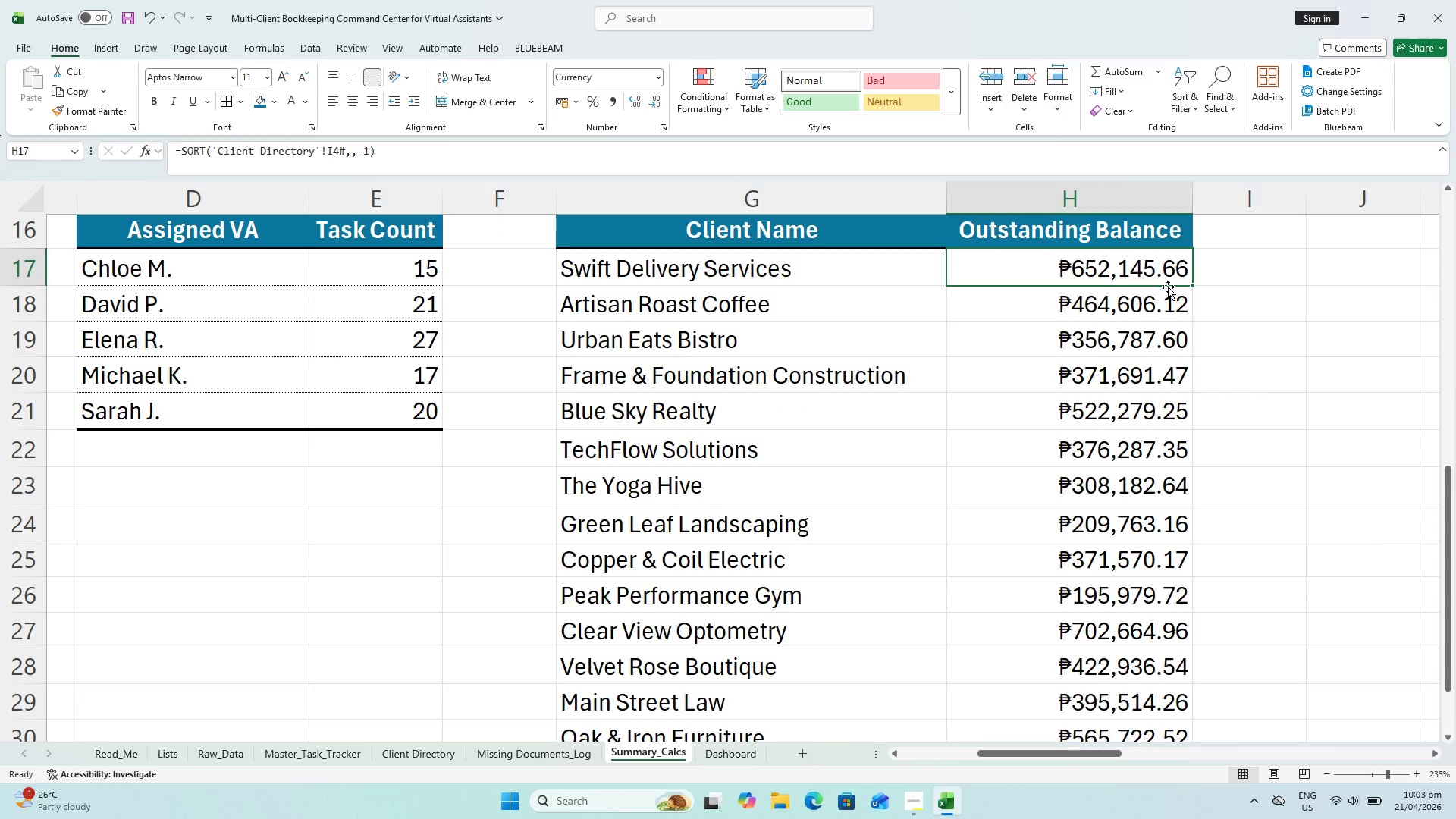 
double_click([1157, 271])
 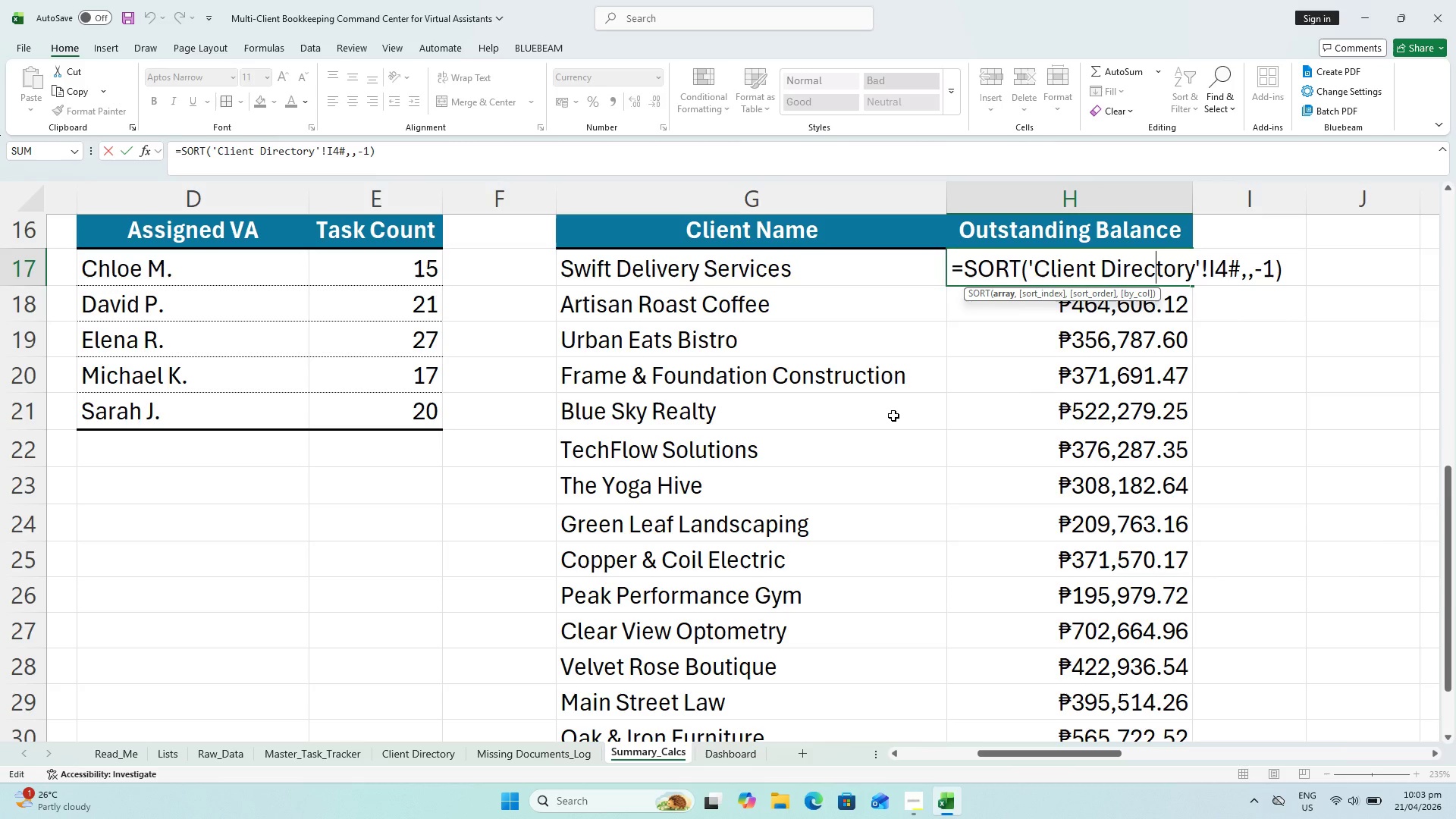 
wait(5.48)
 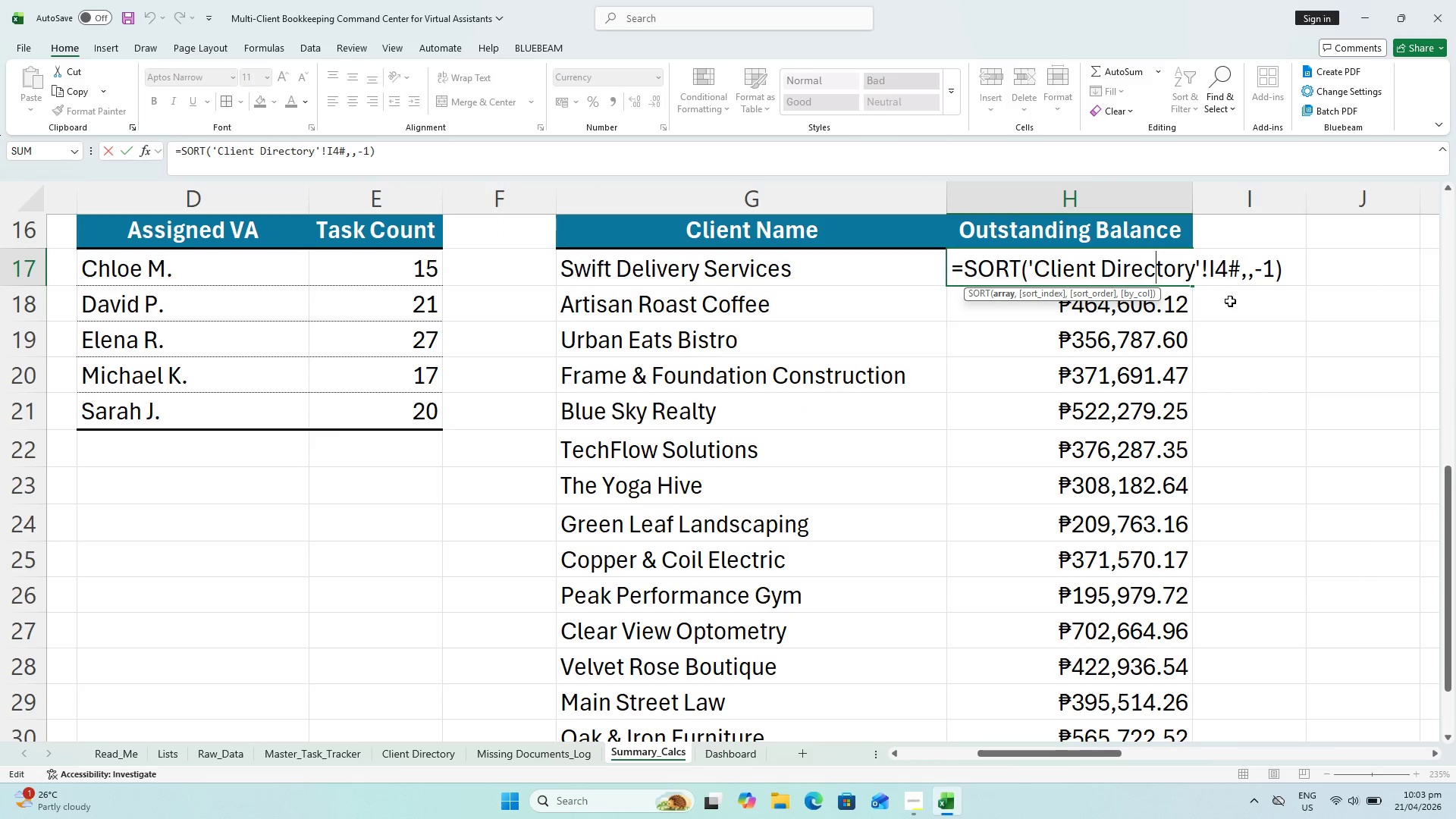 
key(Escape)
 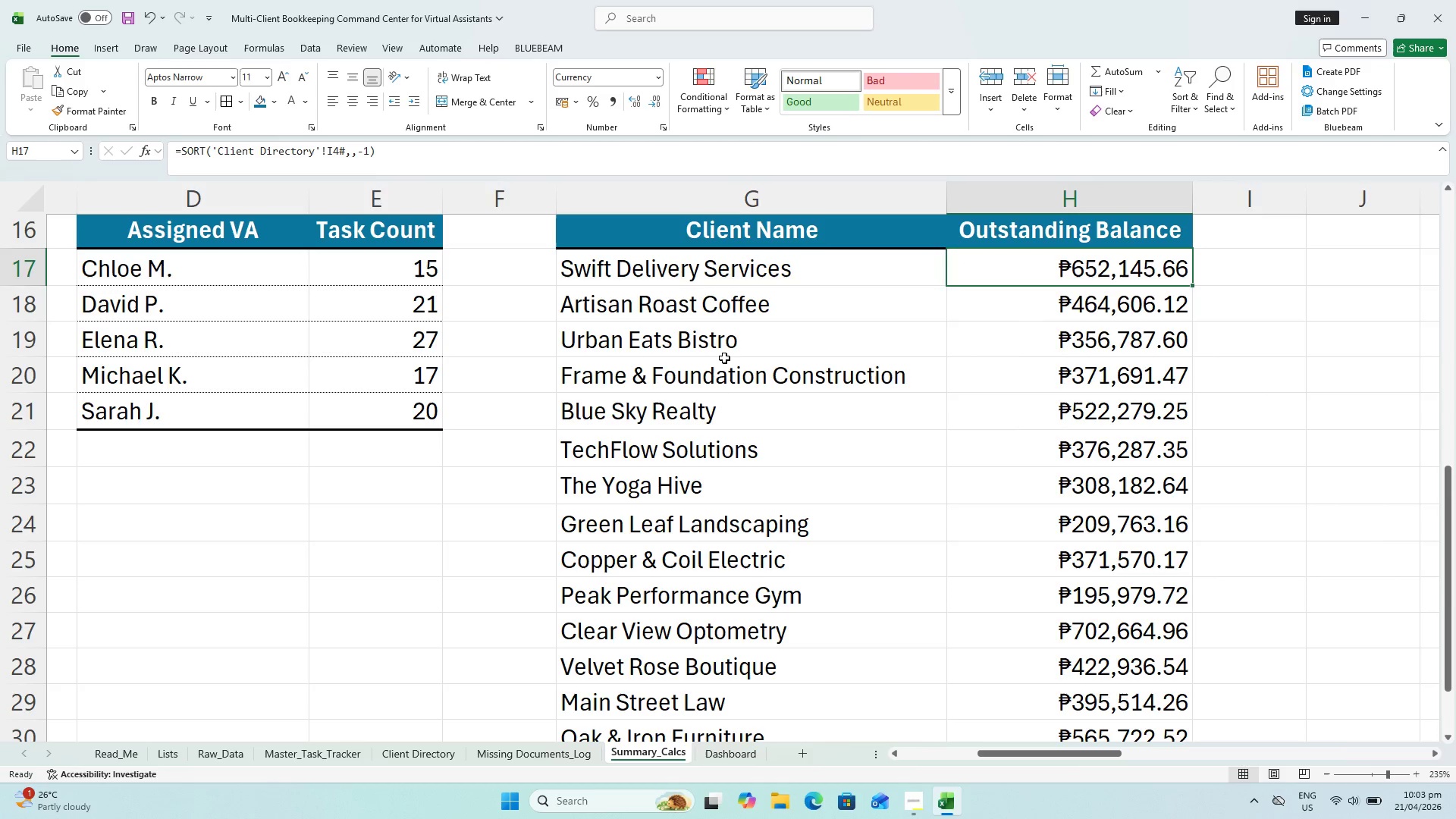 
key(Control+ControlLeft)
 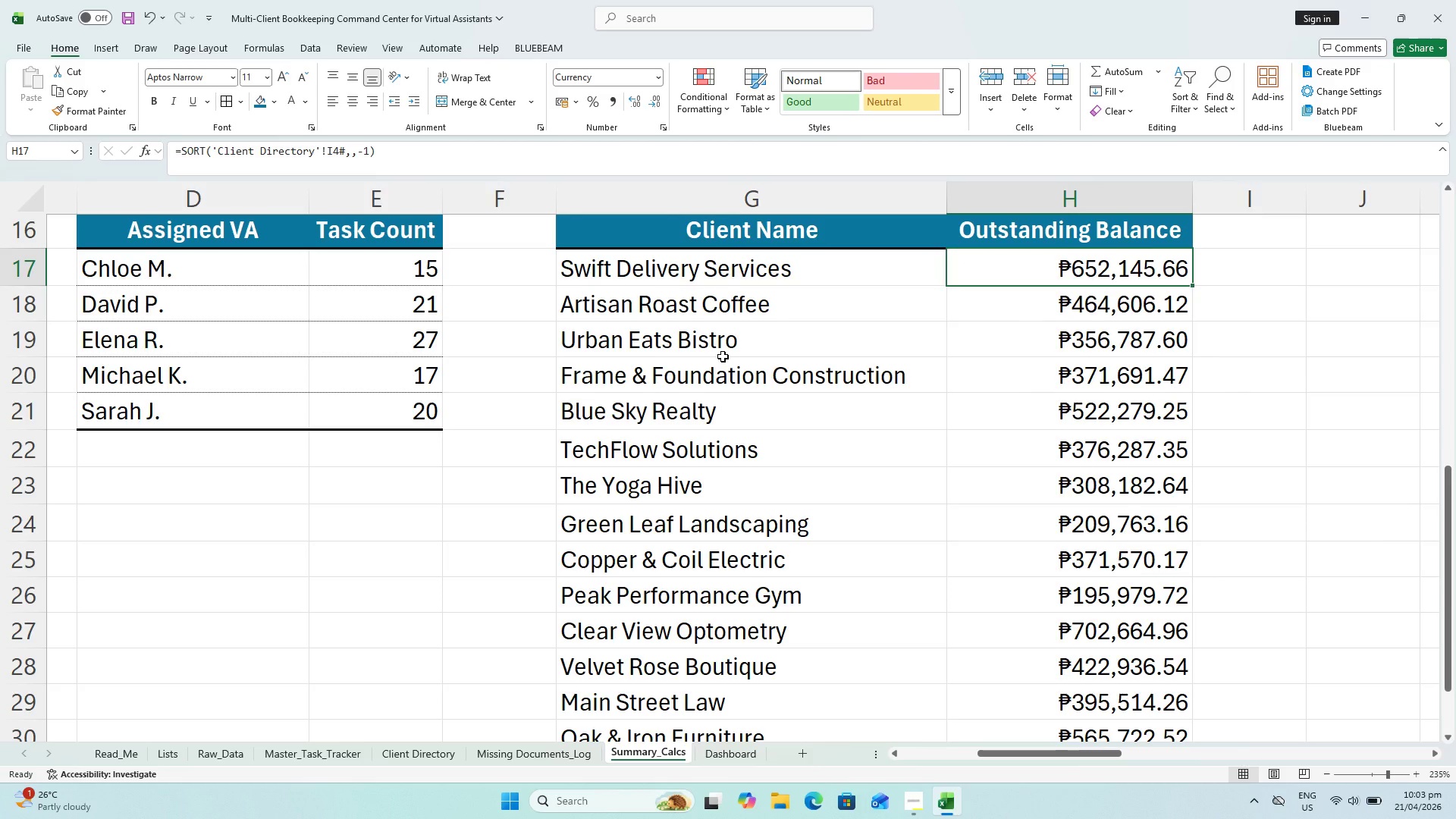 
scroll: coordinate [723, 356], scroll_direction: down, amount: 1.0
 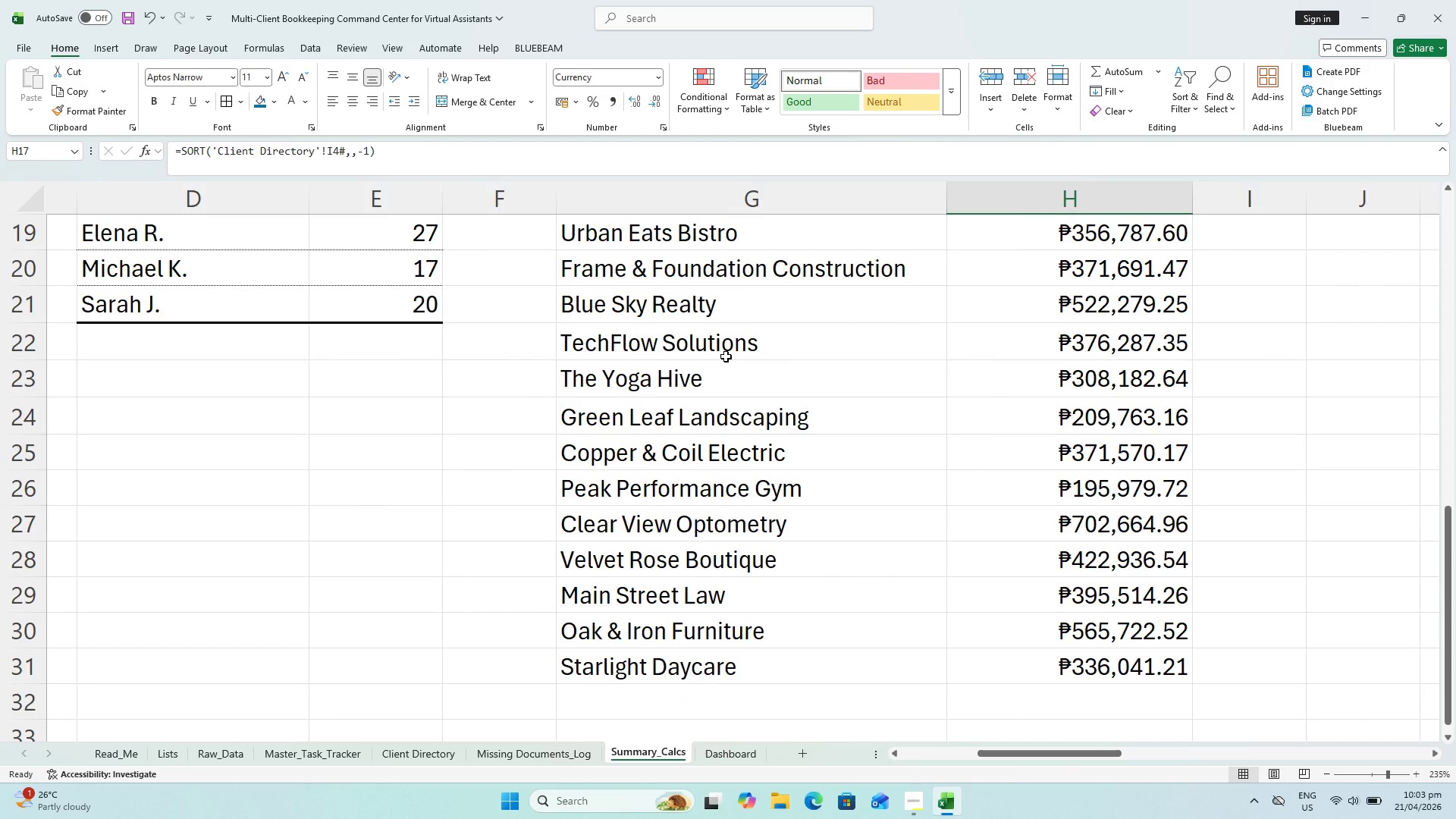 
key(Control+Z)
 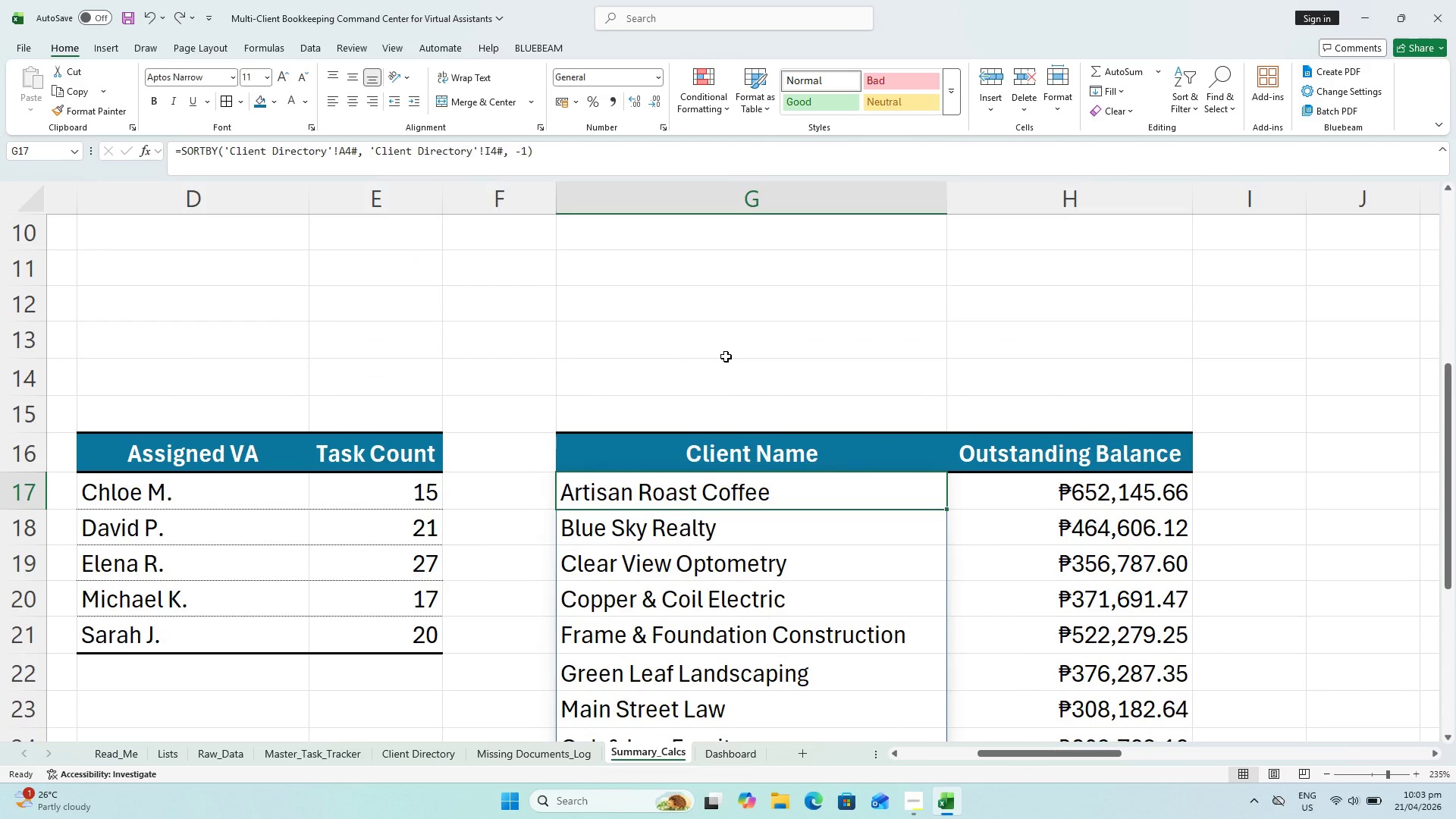 
scroll: coordinate [739, 370], scroll_direction: down, amount: 2.0
 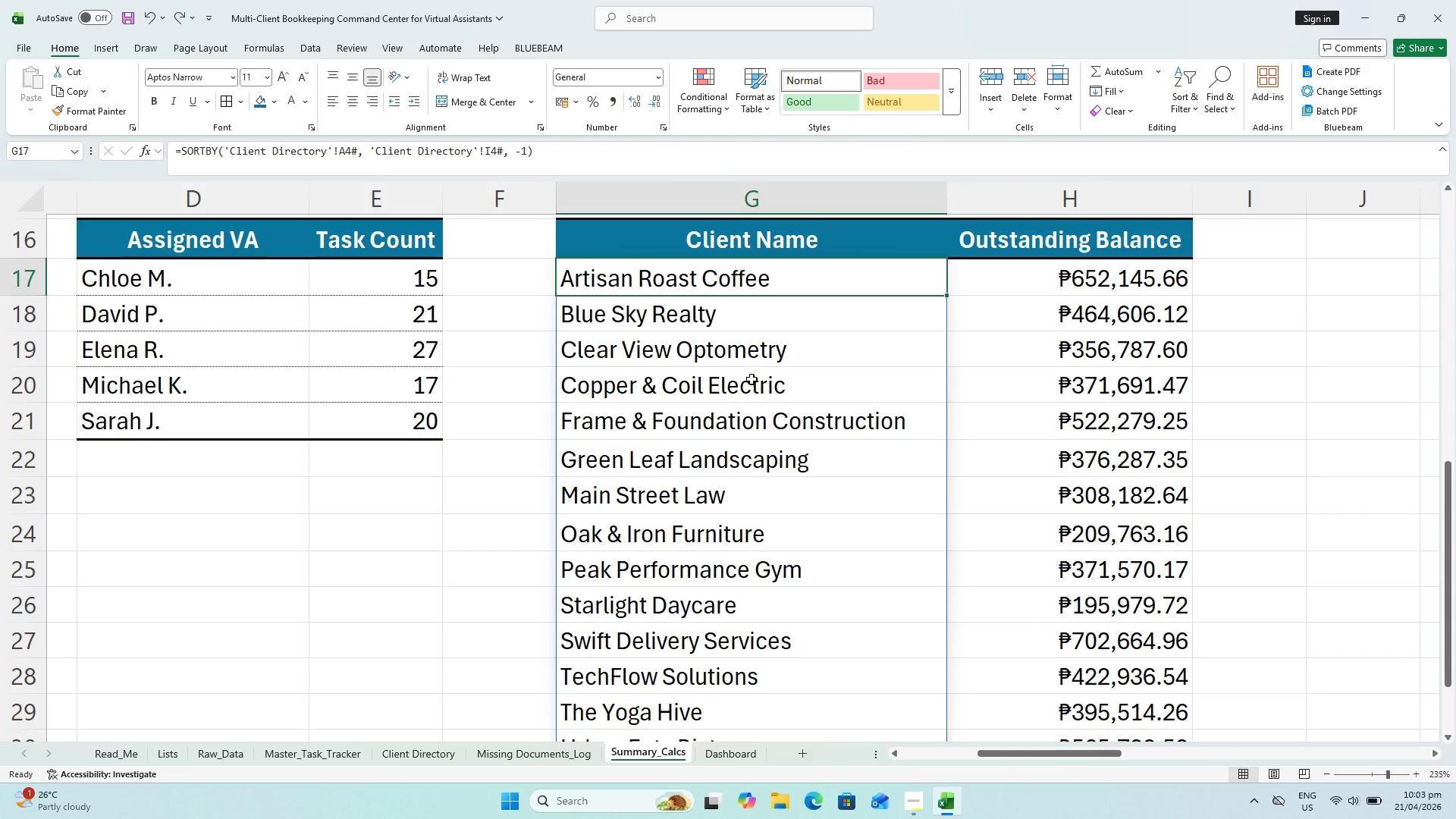 
hold_key(key=ControlLeft, duration=1.72)
scroll: coordinate [751, 409], scroll_direction: down, amount: 4.0
 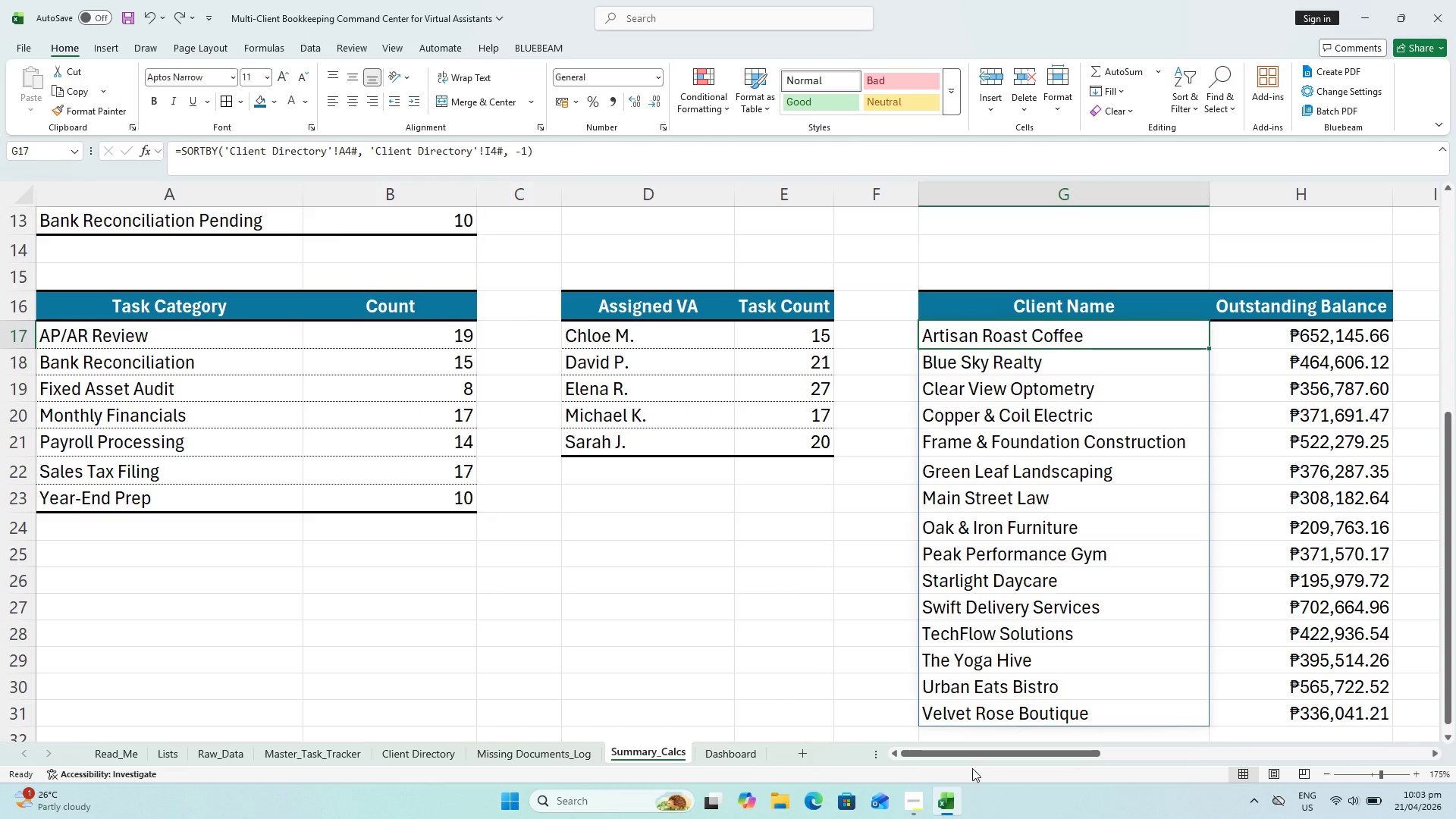 
left_click_drag(start_coordinate=[974, 755], to_coordinate=[1023, 764])
 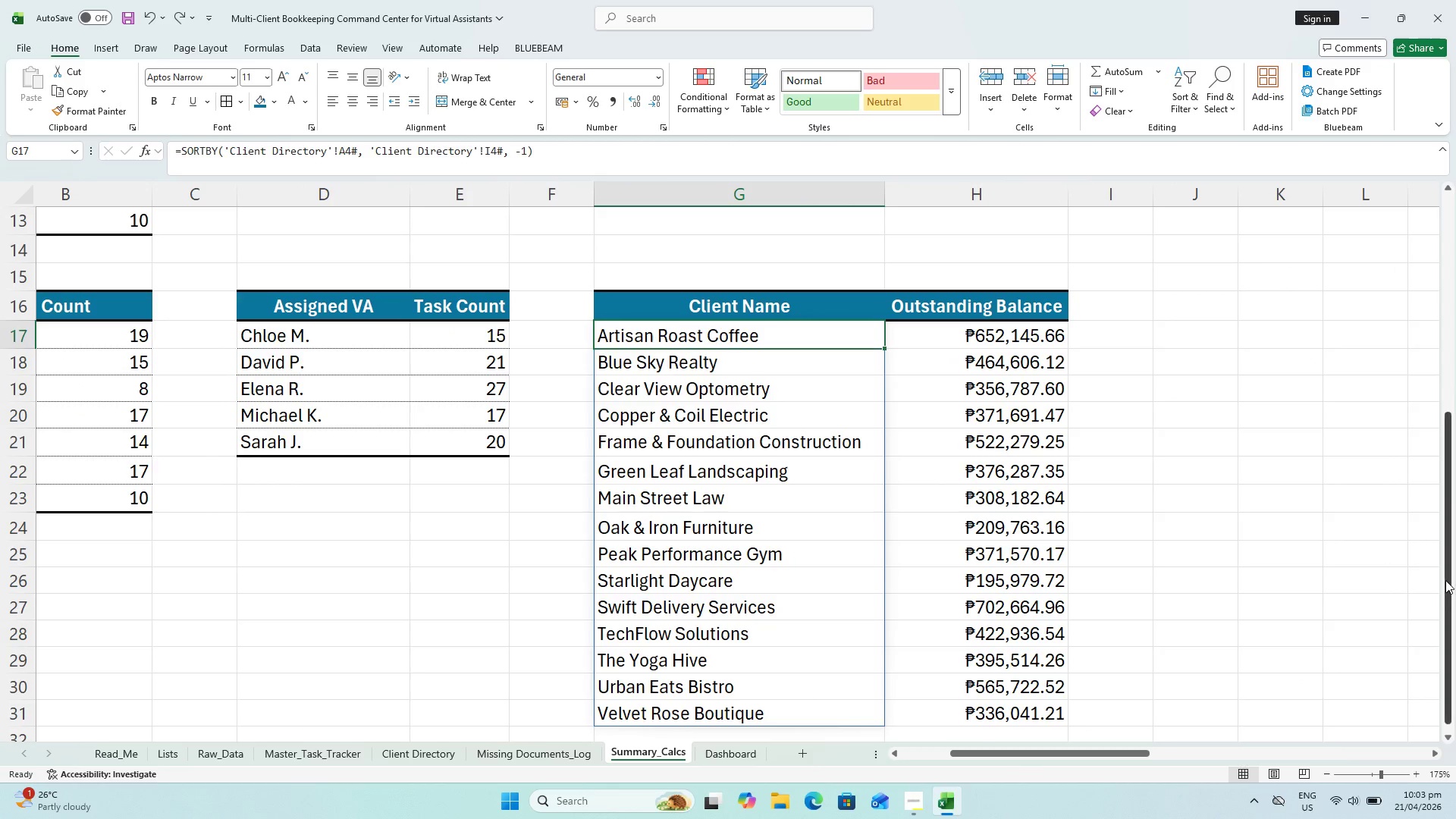 
left_click_drag(start_coordinate=[1447, 580], to_coordinate=[1454, 608])
 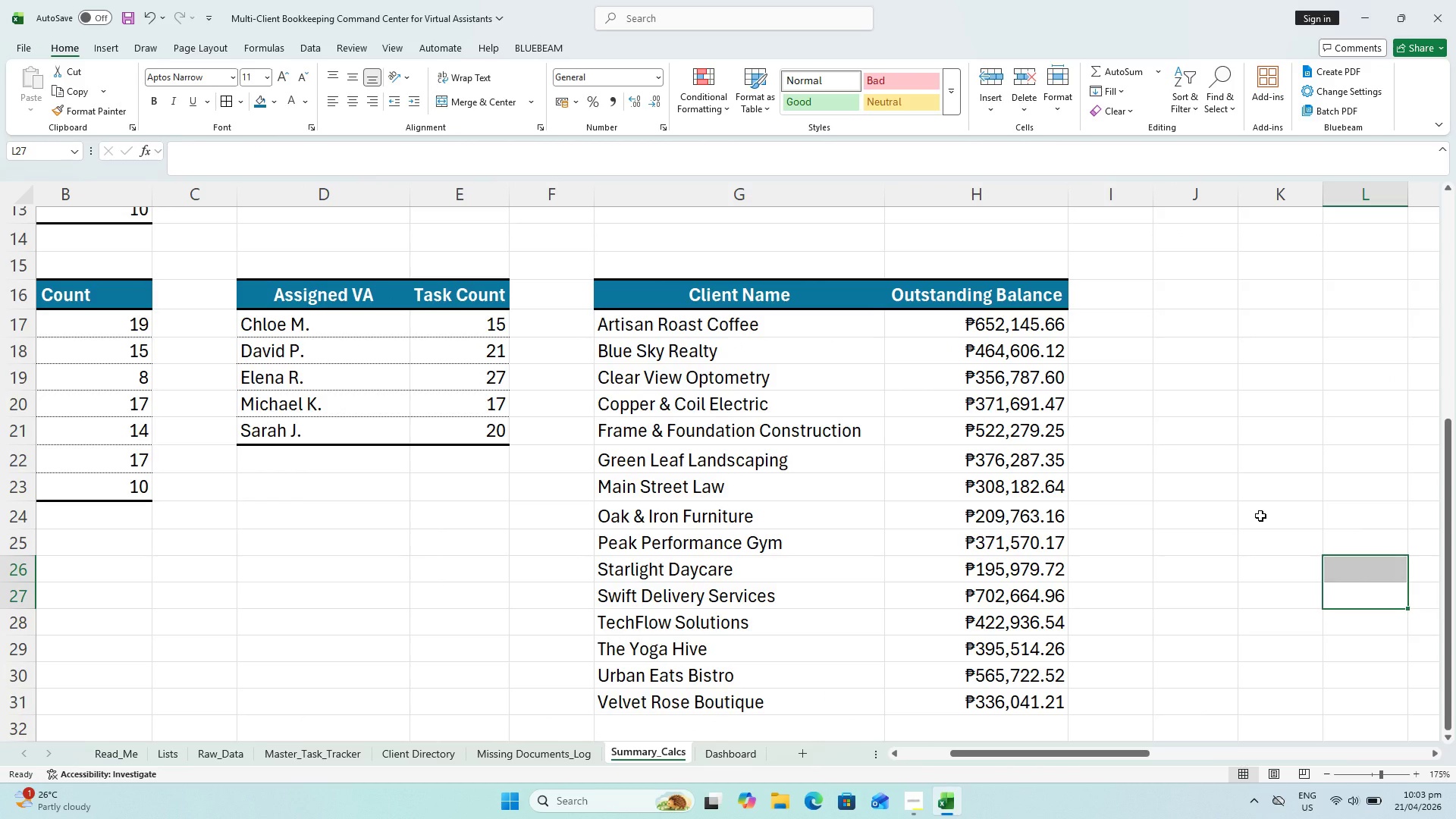 
wait(21.62)
 